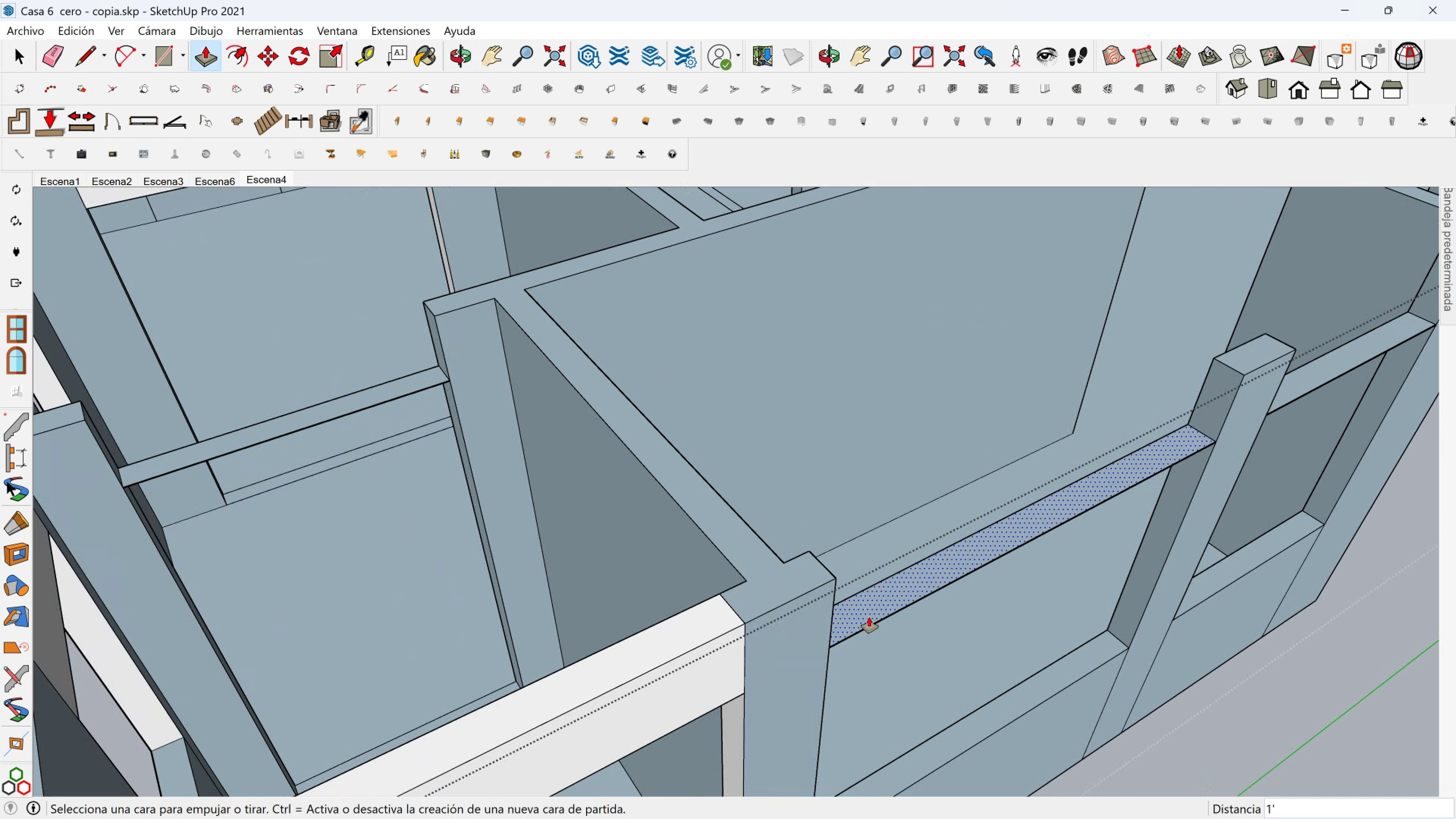 
scroll: coordinate [866, 617], scroll_direction: up, amount: 1.0
 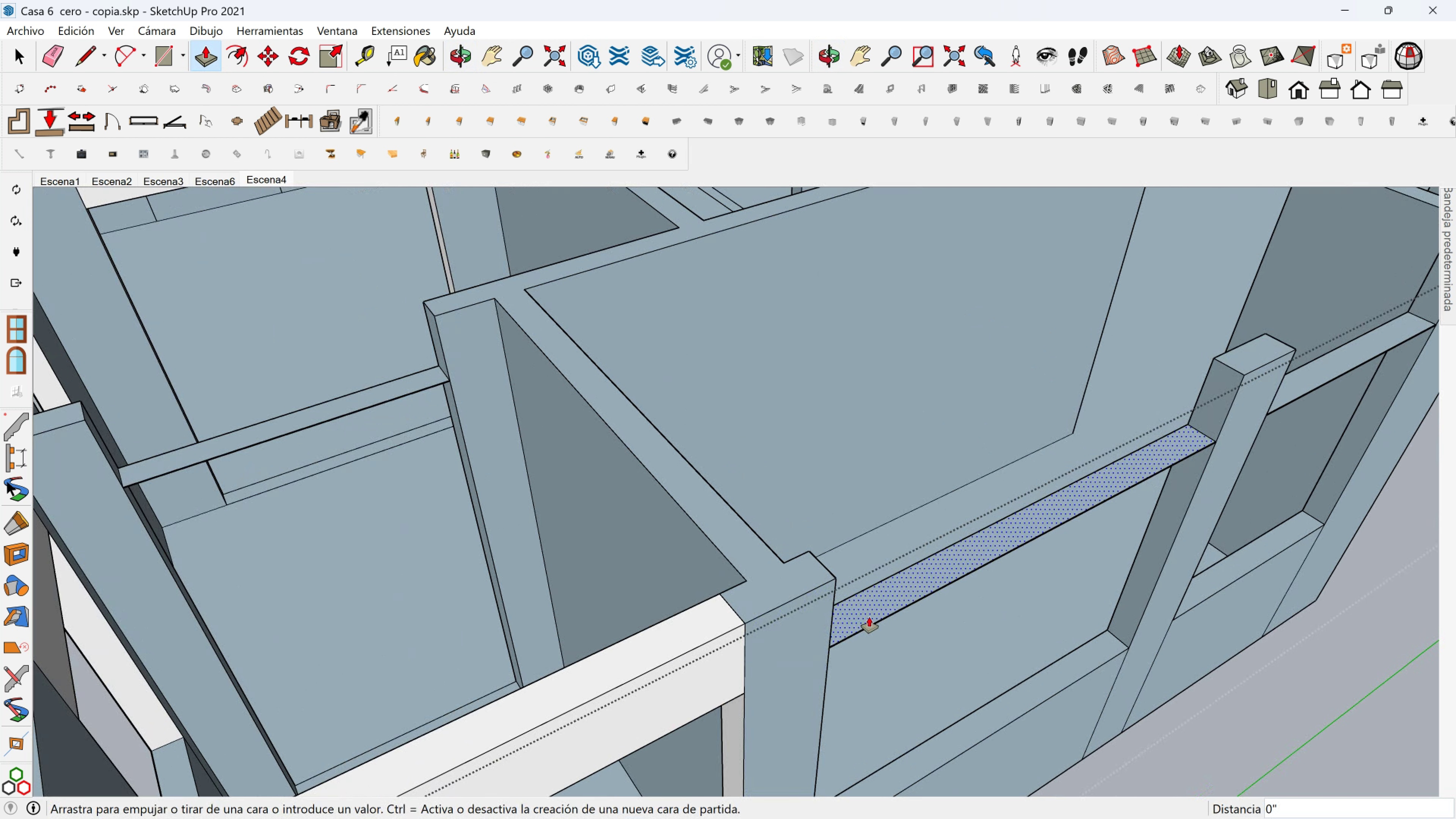 
left_click([869, 617])
 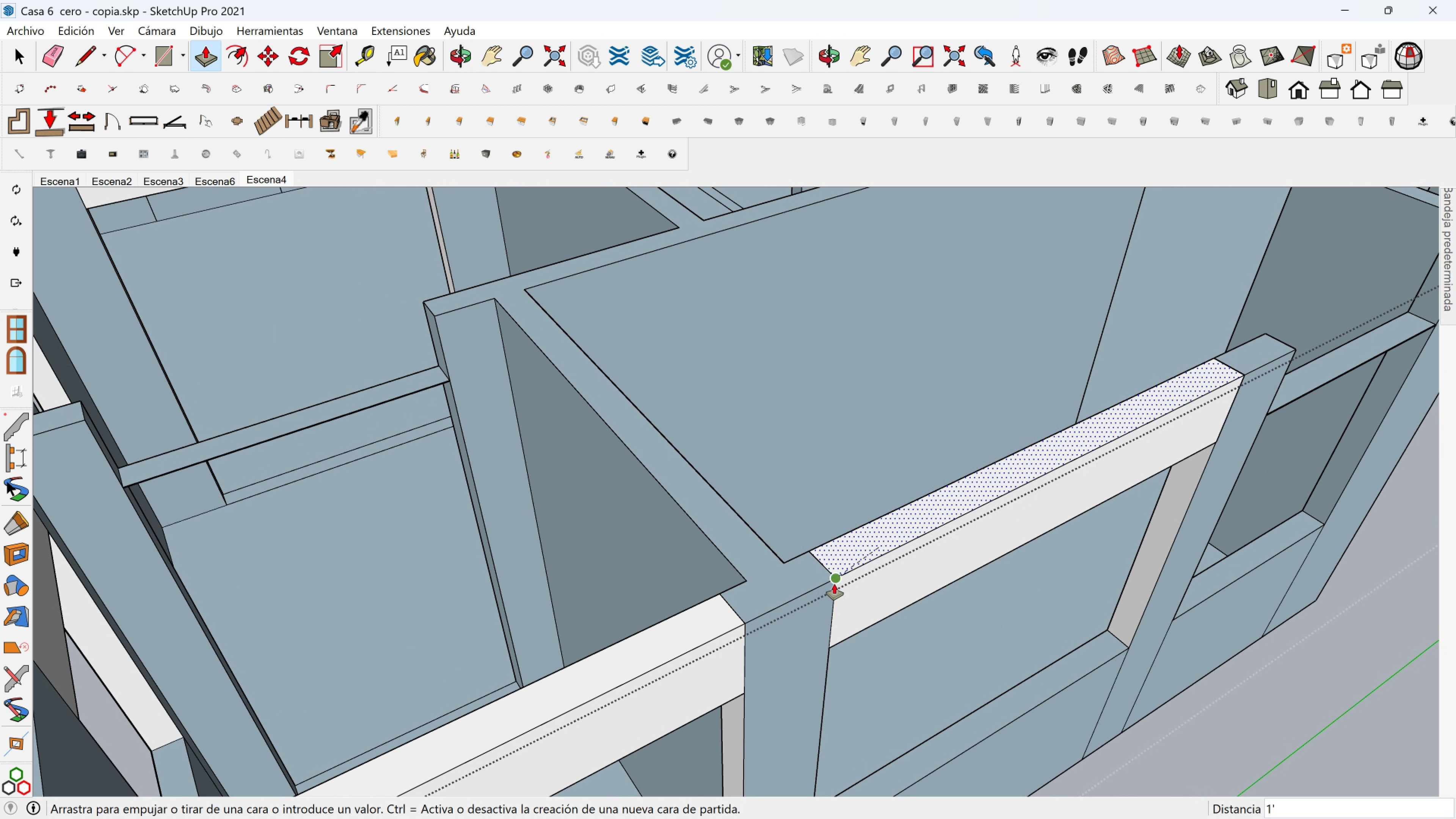 
left_click([834, 584])
 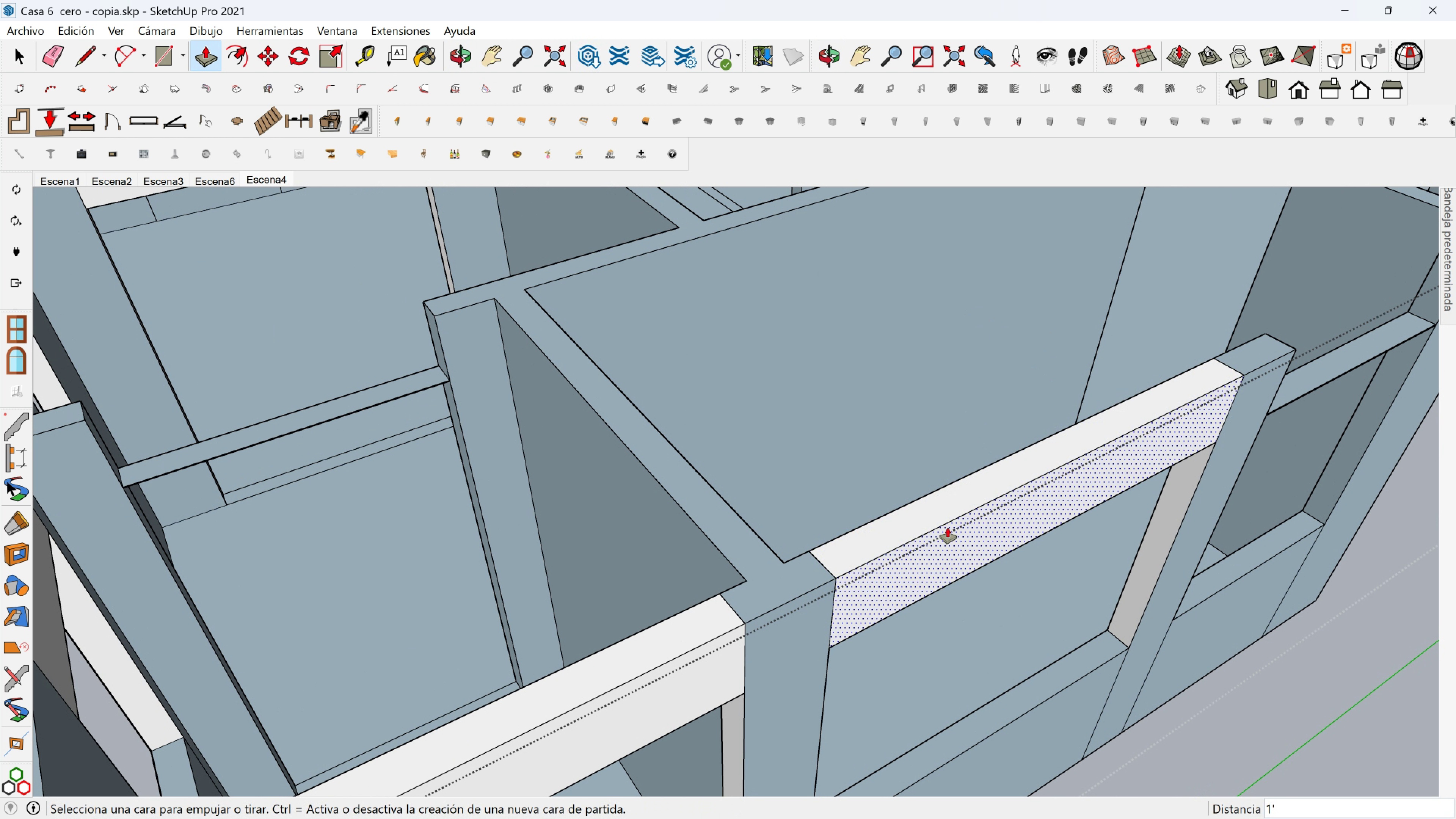 
hold_key(key=ShiftLeft, duration=0.75)
 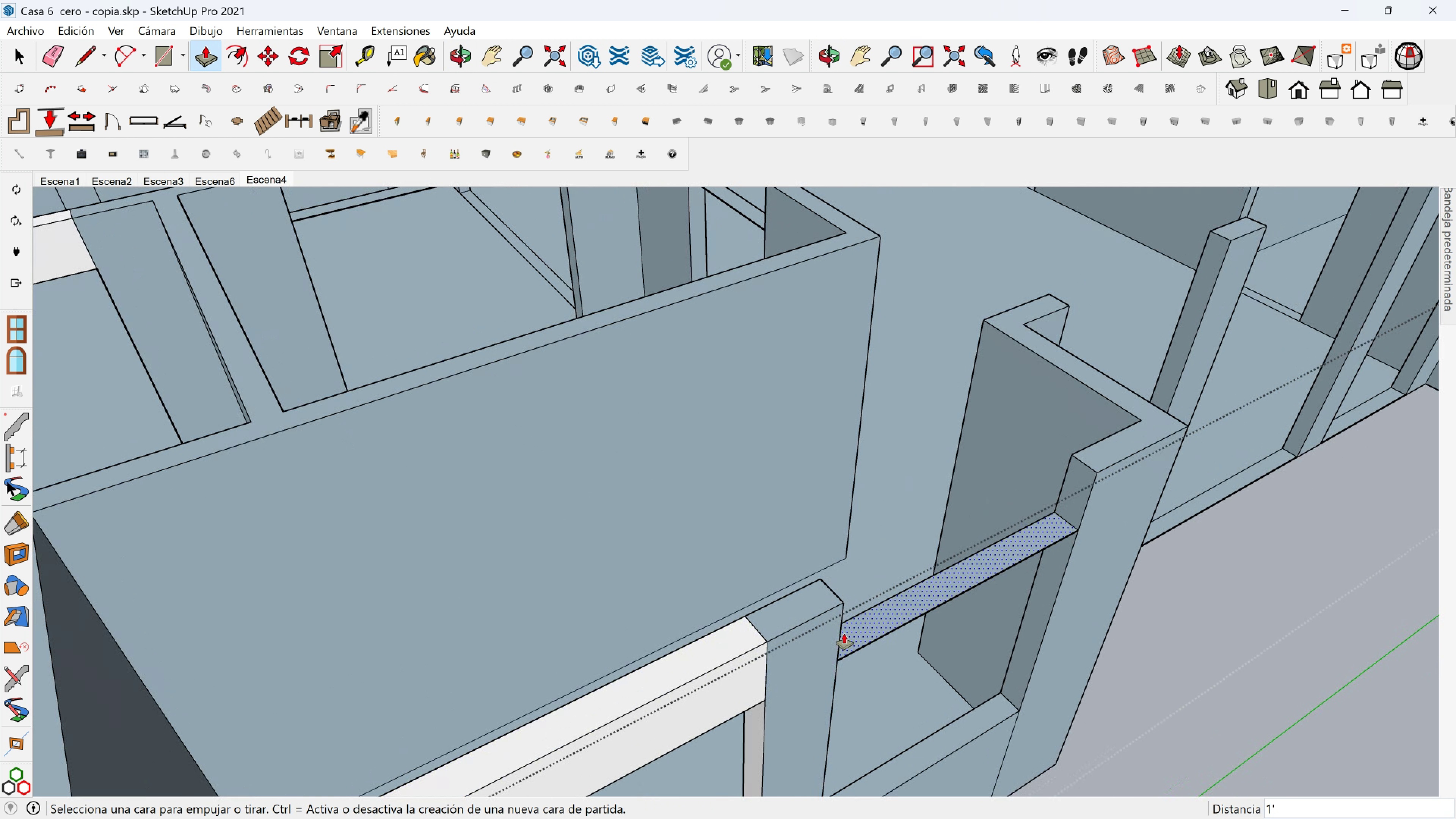 
scroll: coordinate [844, 634], scroll_direction: up, amount: 3.0
 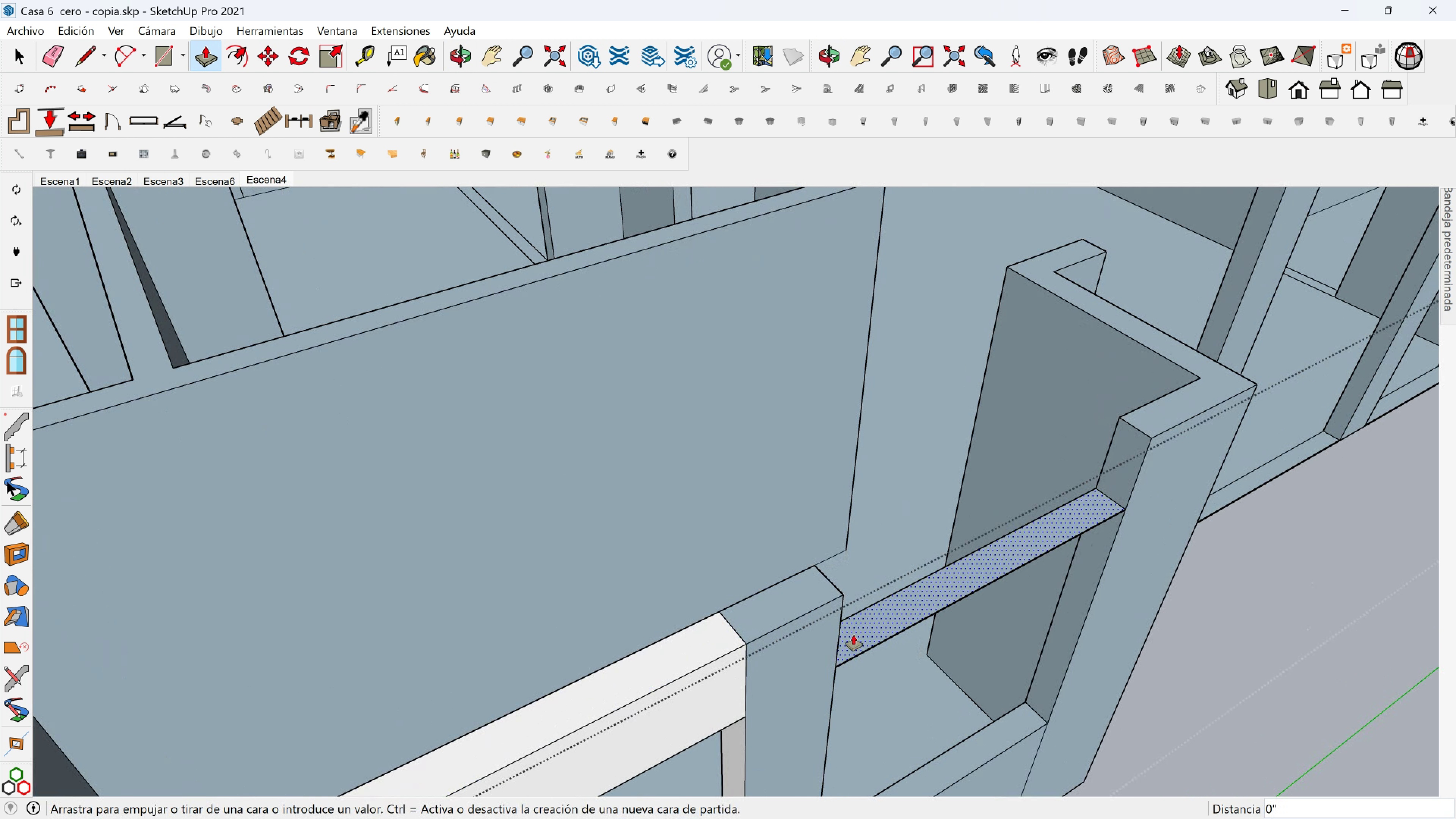 
left_click([854, 635])
 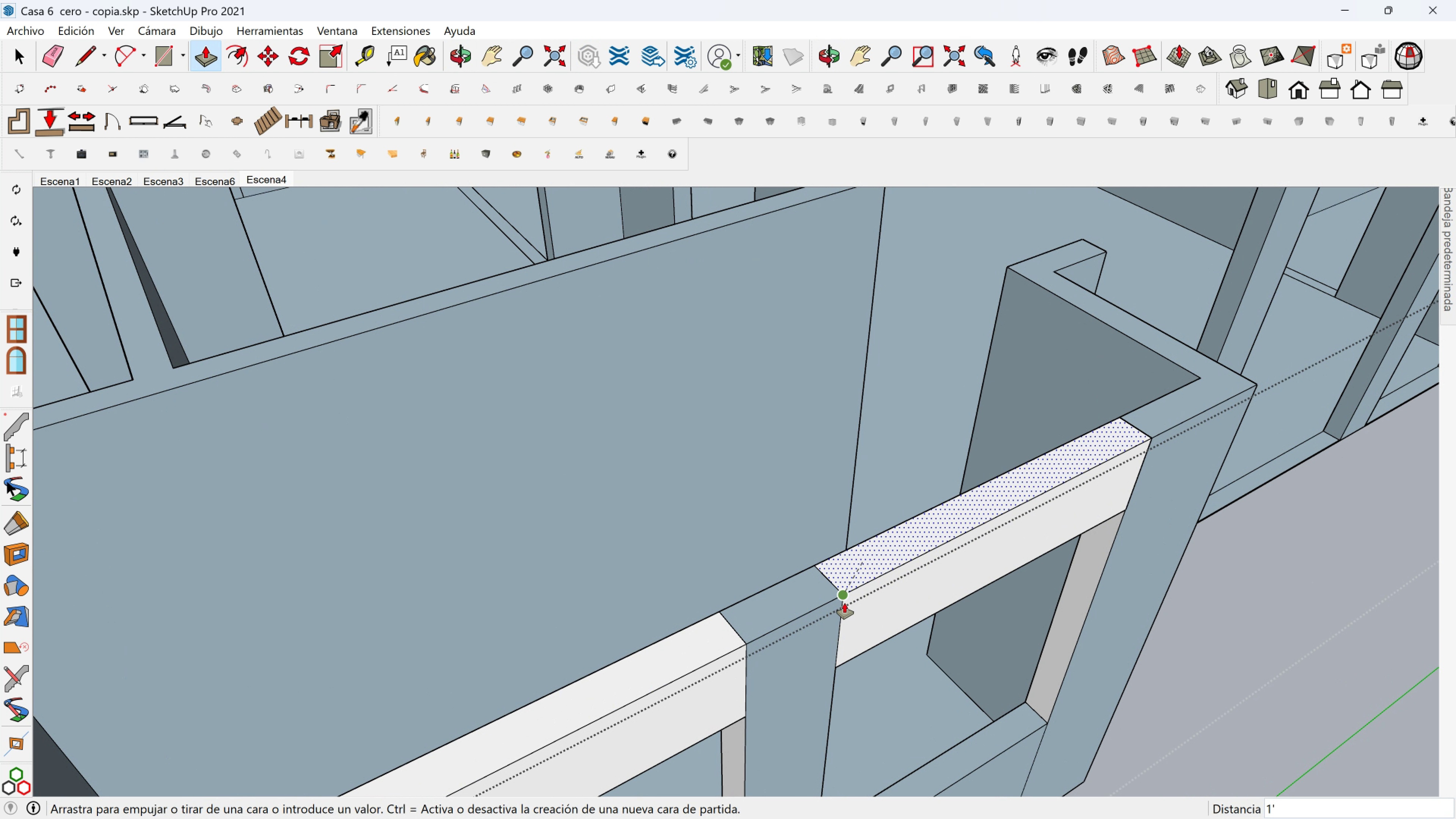 
left_click([844, 603])
 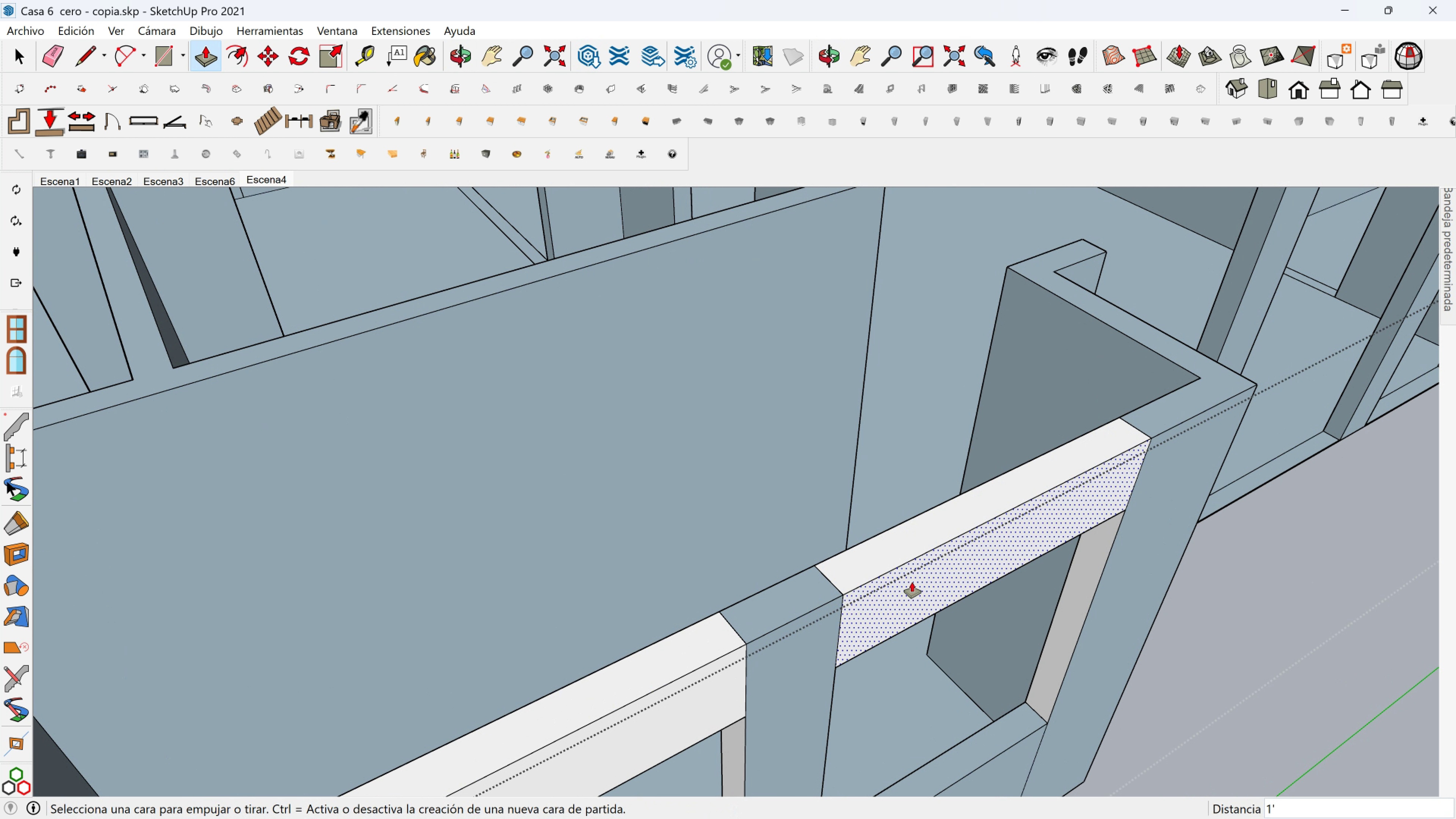 
hold_key(key=ShiftLeft, duration=0.8)
 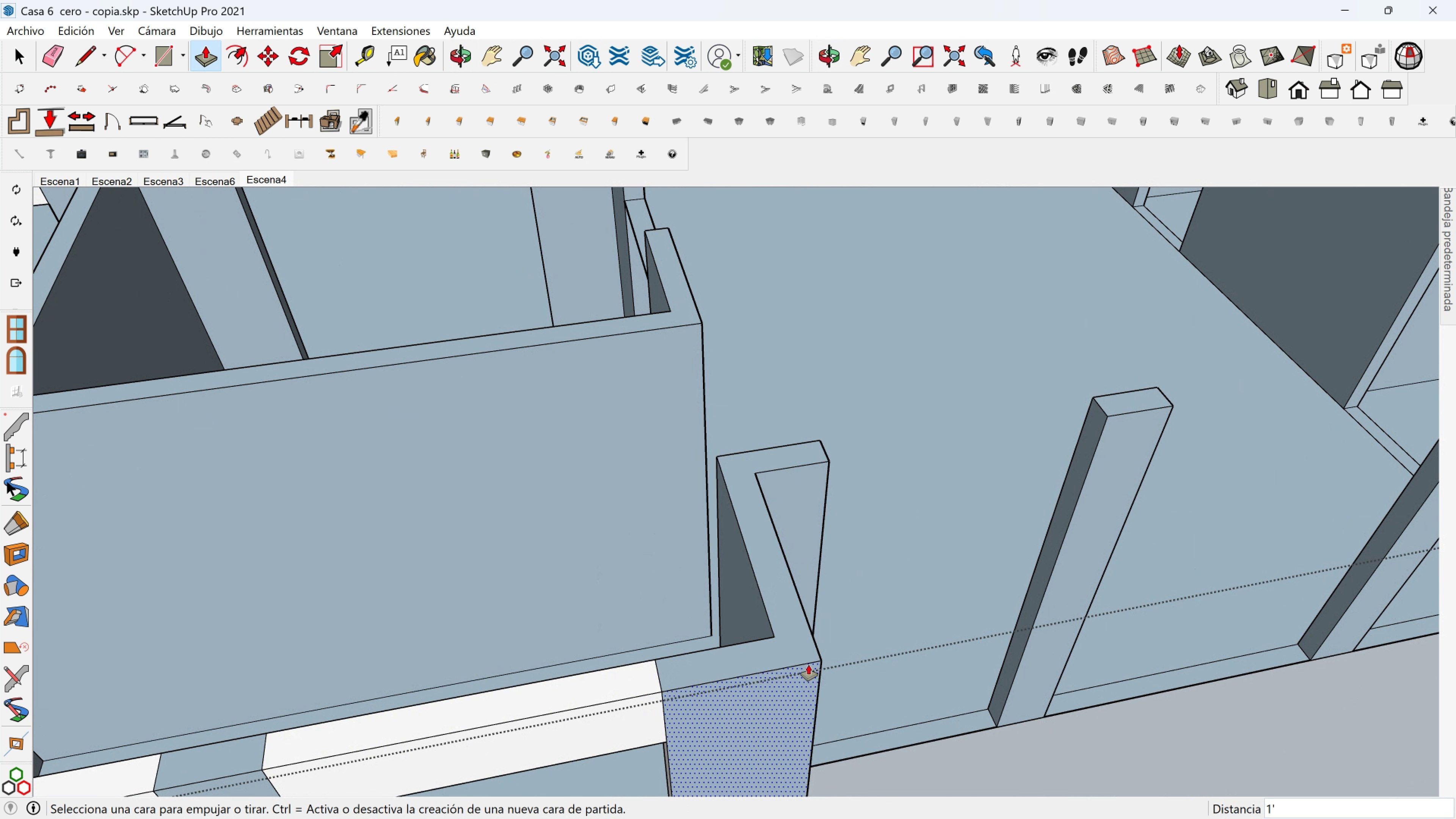 
scroll: coordinate [745, 592], scroll_direction: down, amount: 1.0
 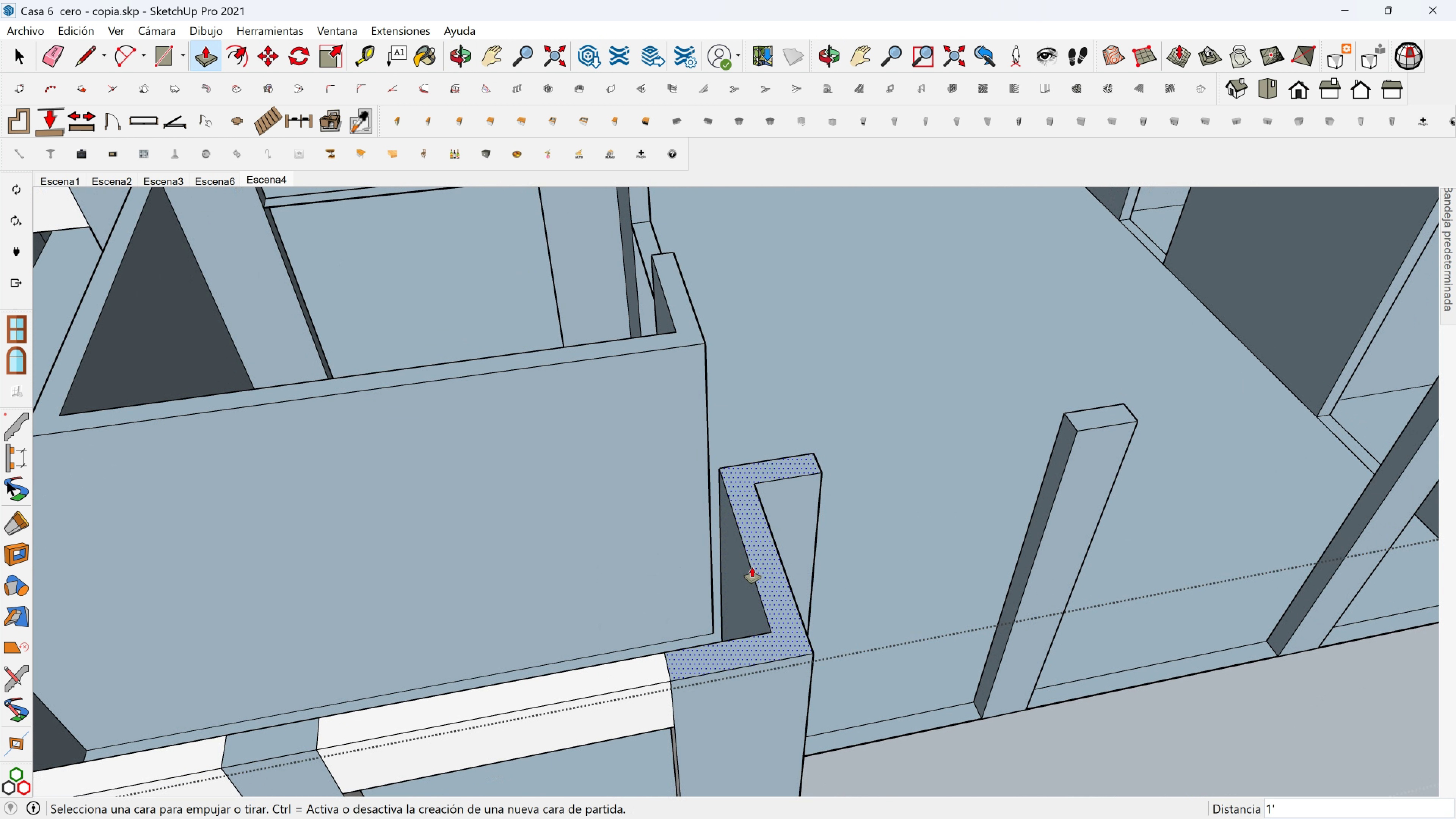 
hold_key(key=ShiftLeft, duration=0.52)
 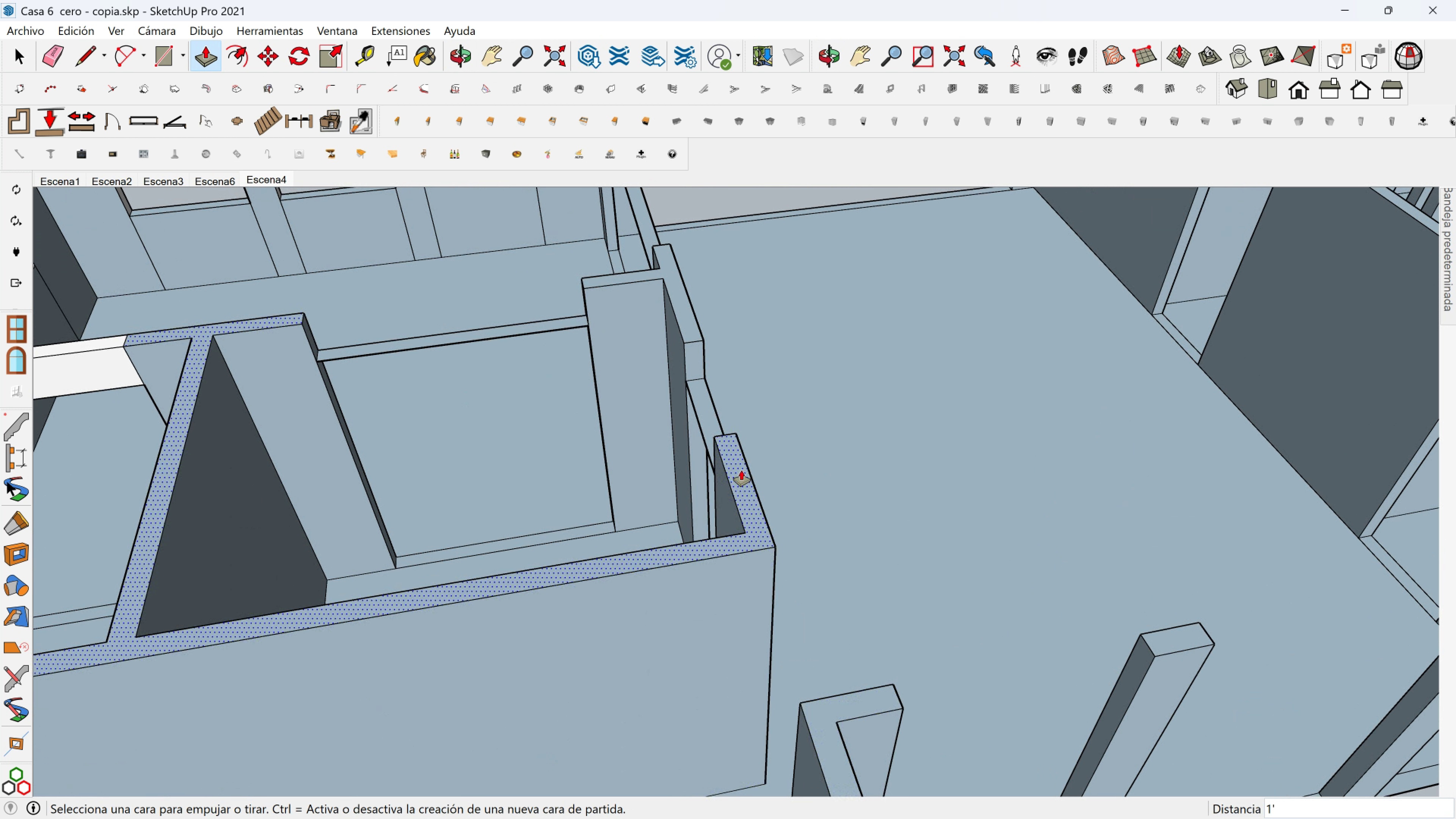 
scroll: coordinate [741, 471], scroll_direction: up, amount: 1.0
 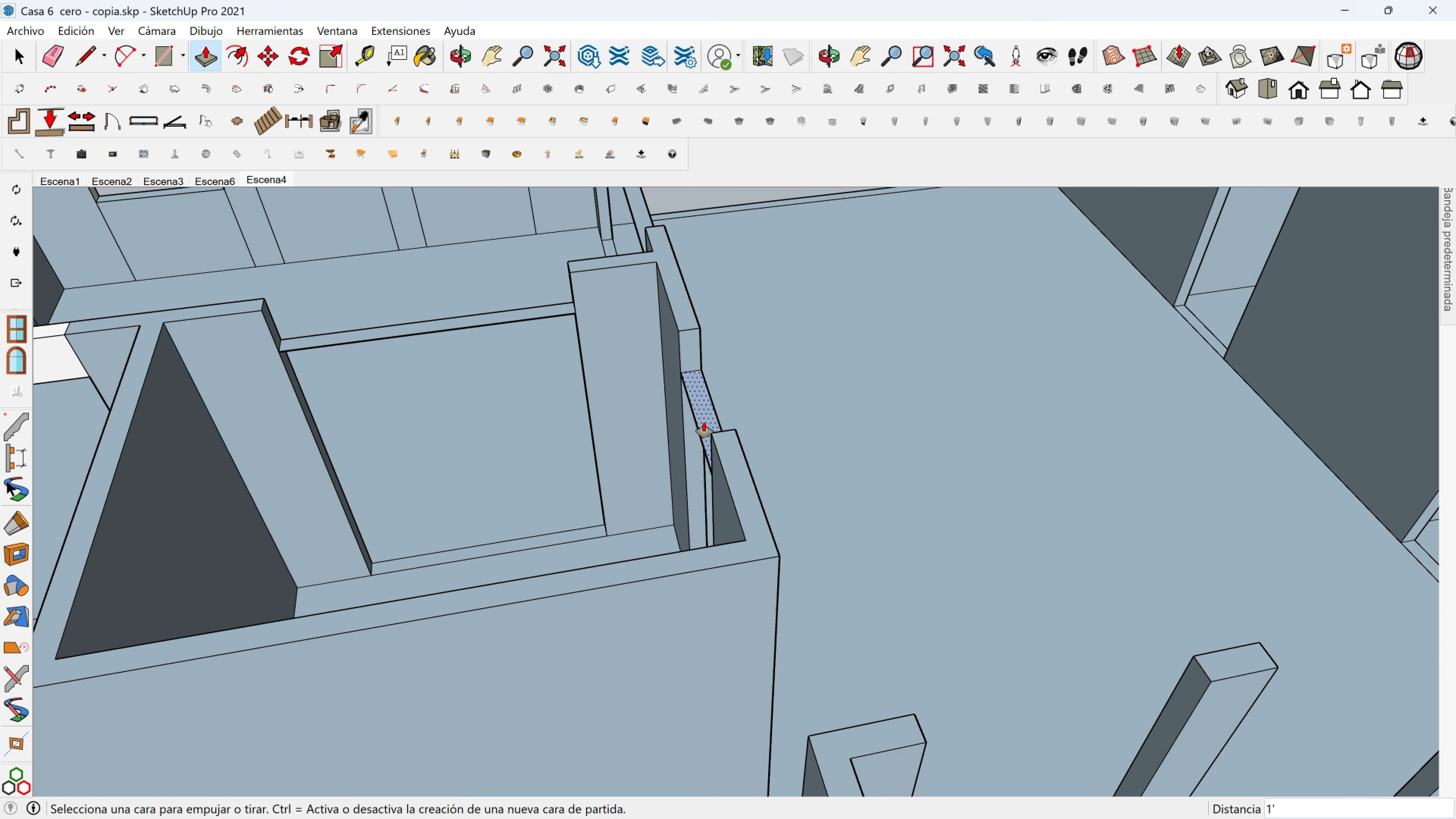 
left_click([706, 422])
 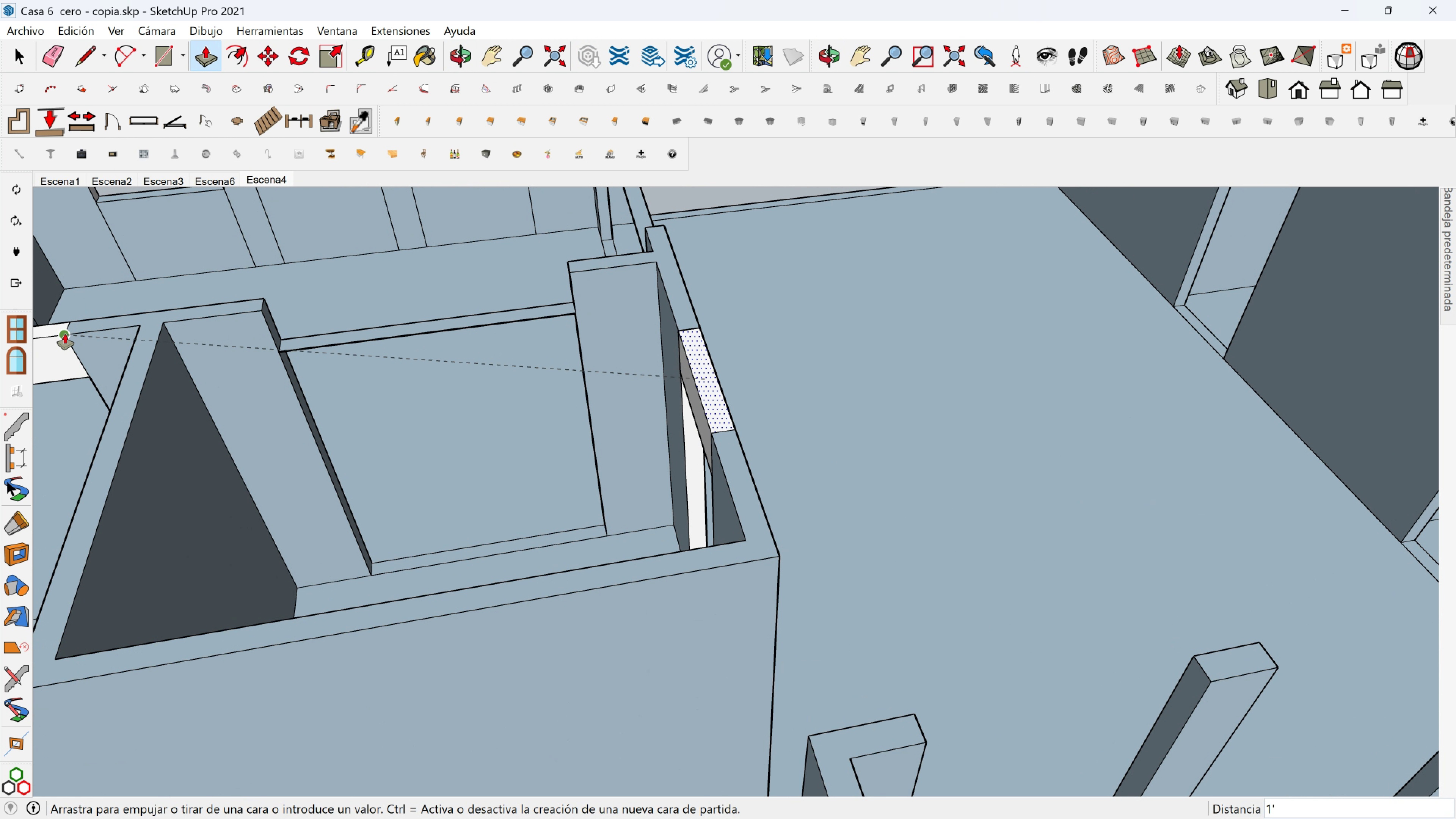 
left_click([65, 334])
 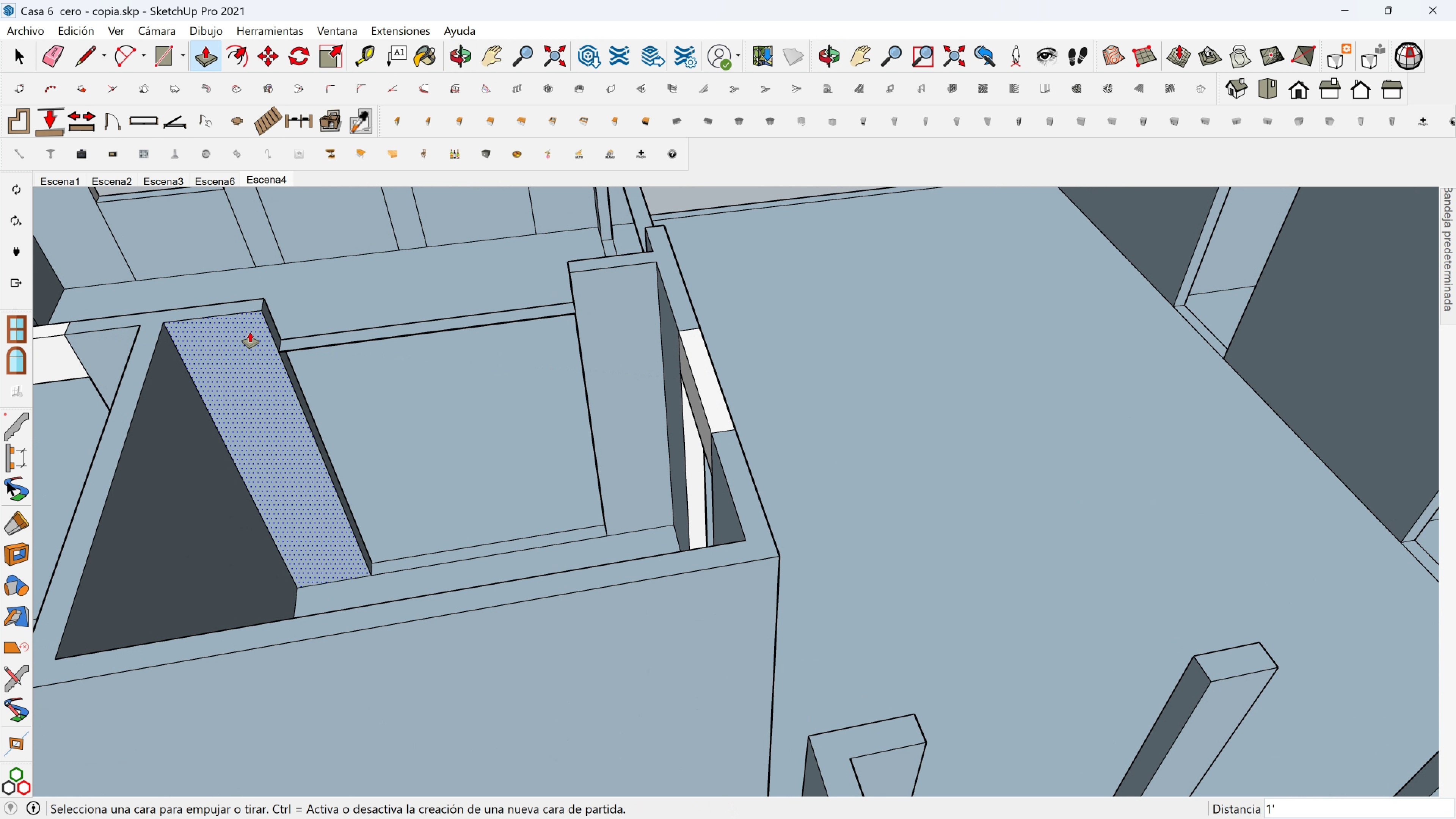 
hold_key(key=ShiftLeft, duration=0.35)
 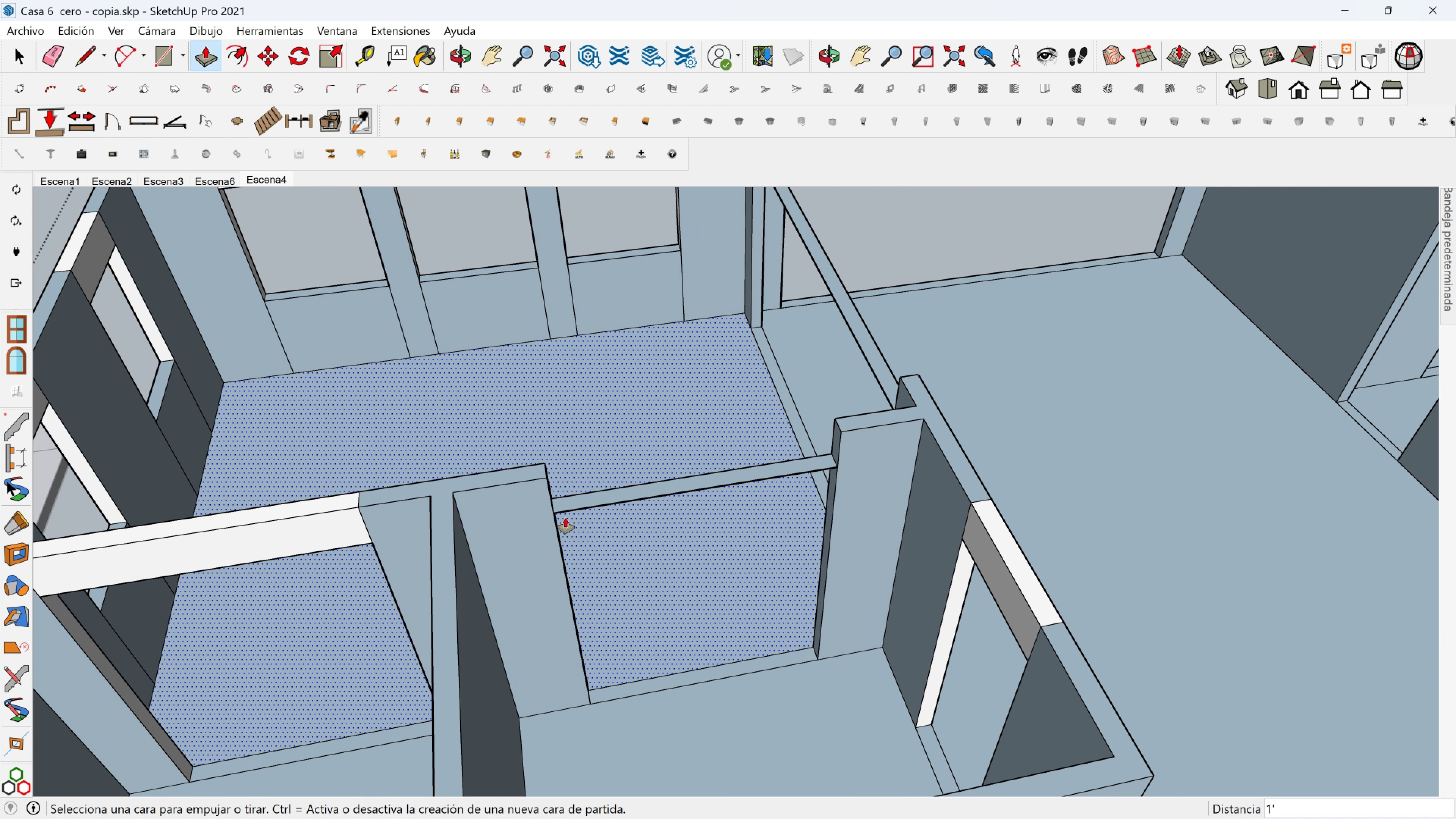 
scroll: coordinate [552, 508], scroll_direction: up, amount: 3.0
 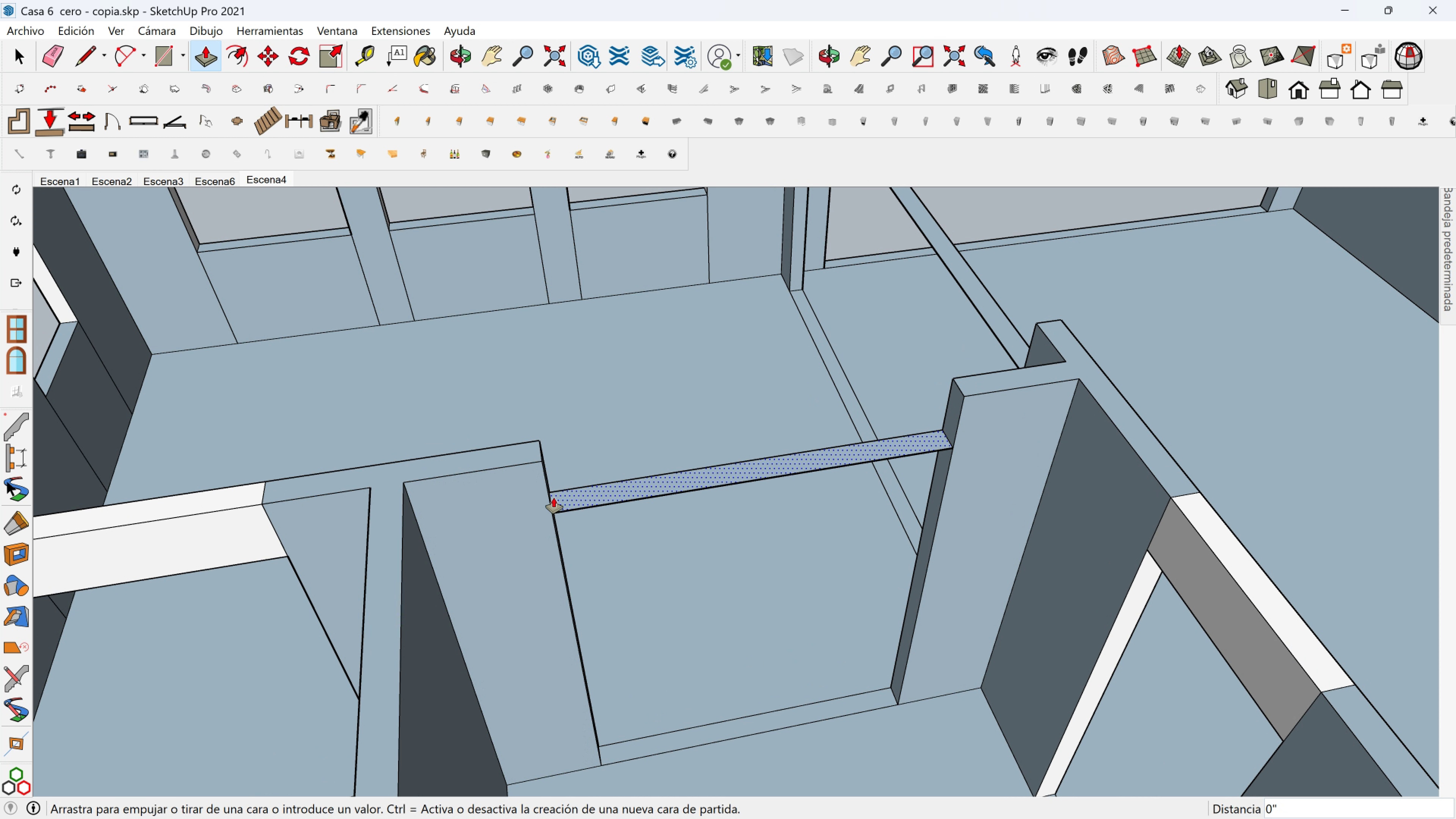 
left_click([554, 497])
 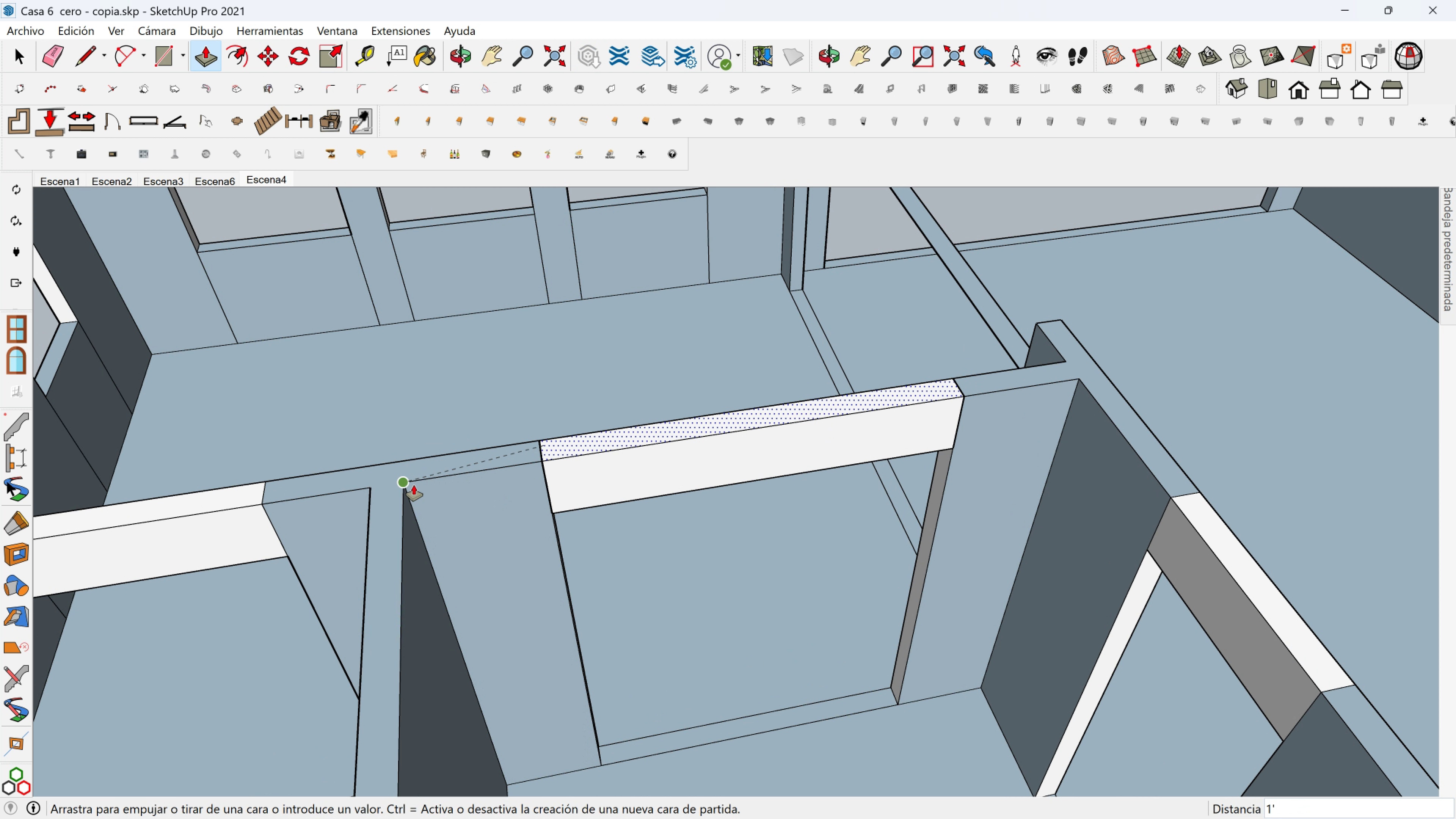 
left_click([414, 485])
 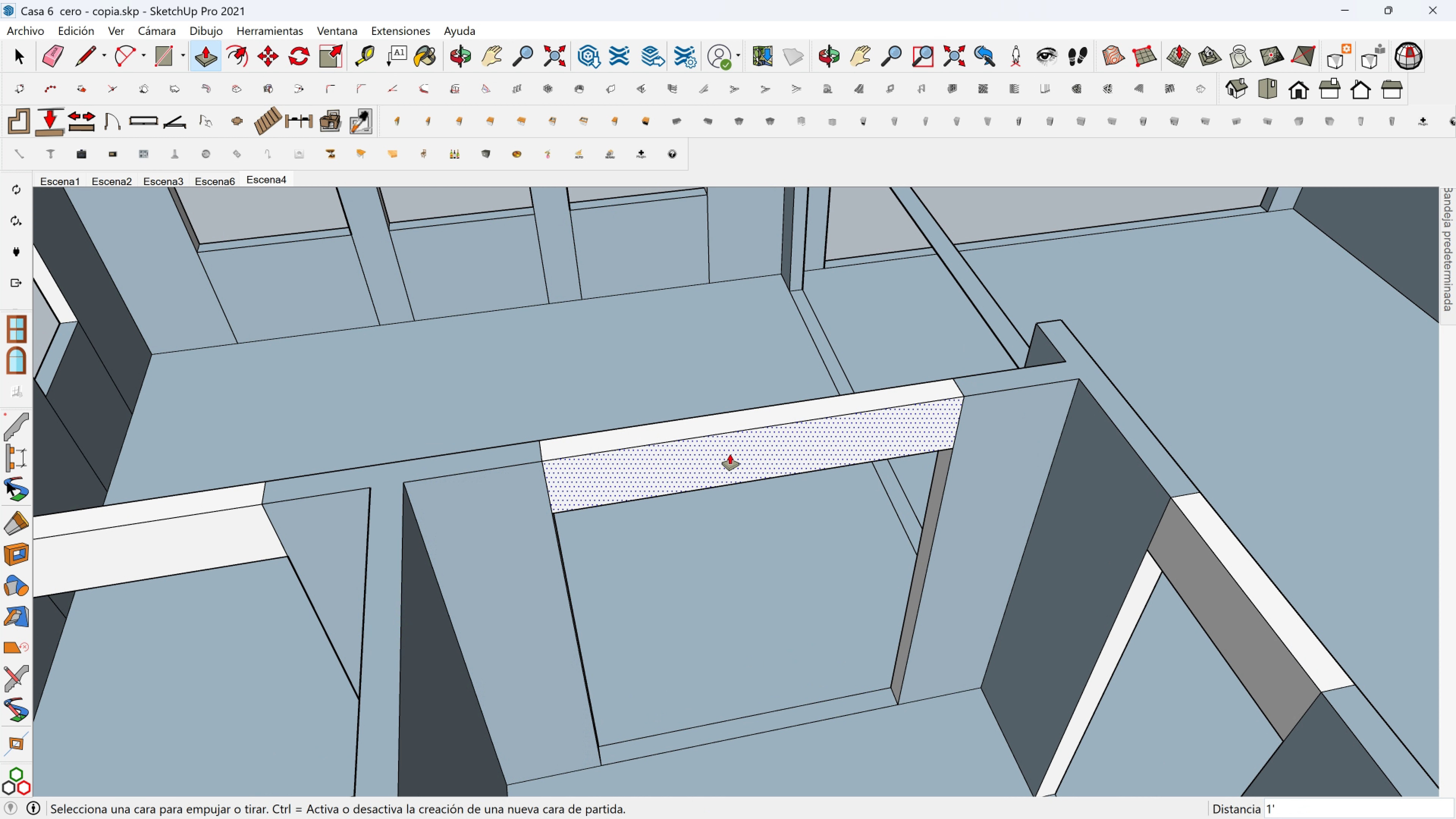 
hold_key(key=ShiftLeft, duration=0.46)
 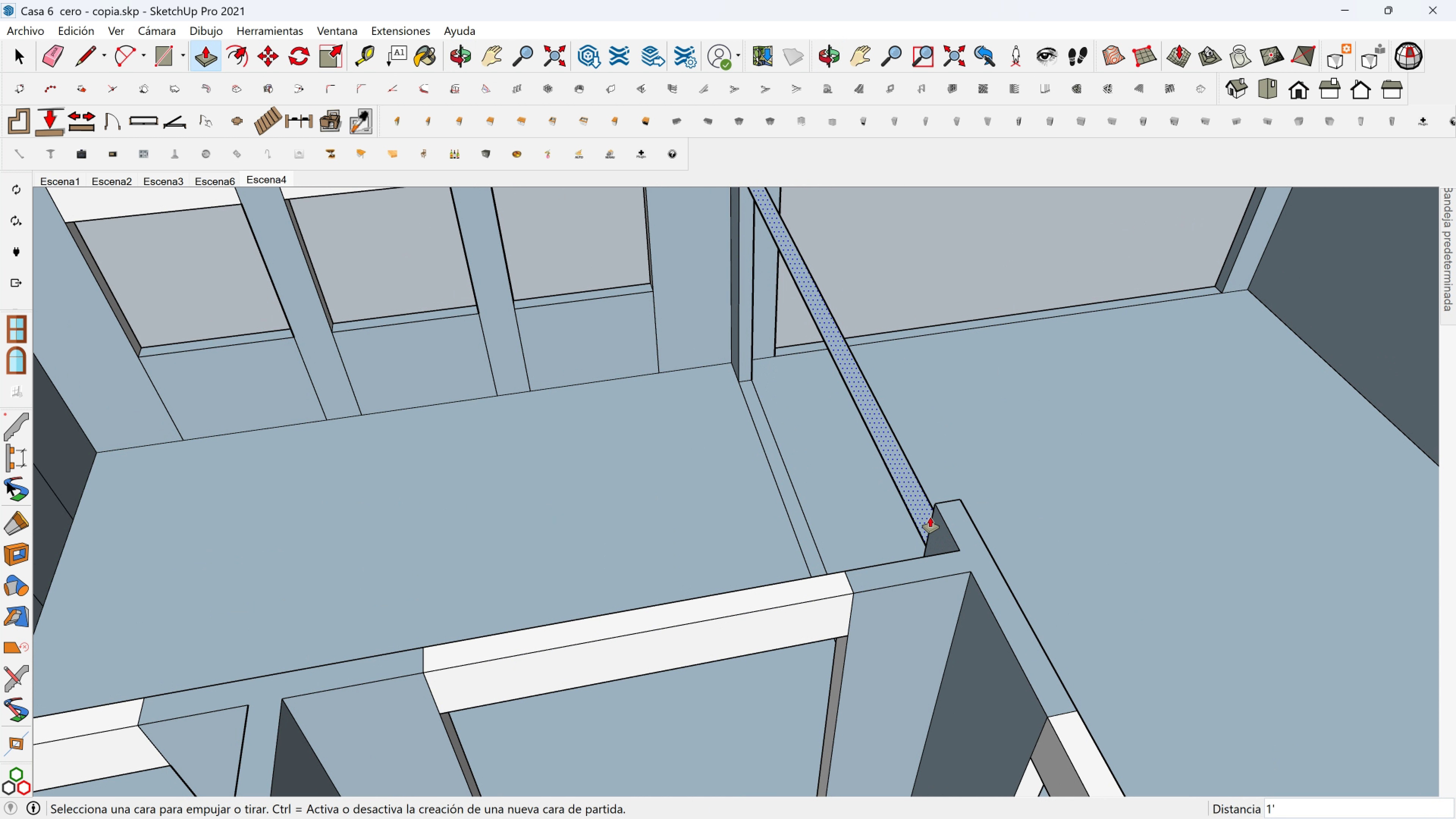 
left_click([927, 516])
 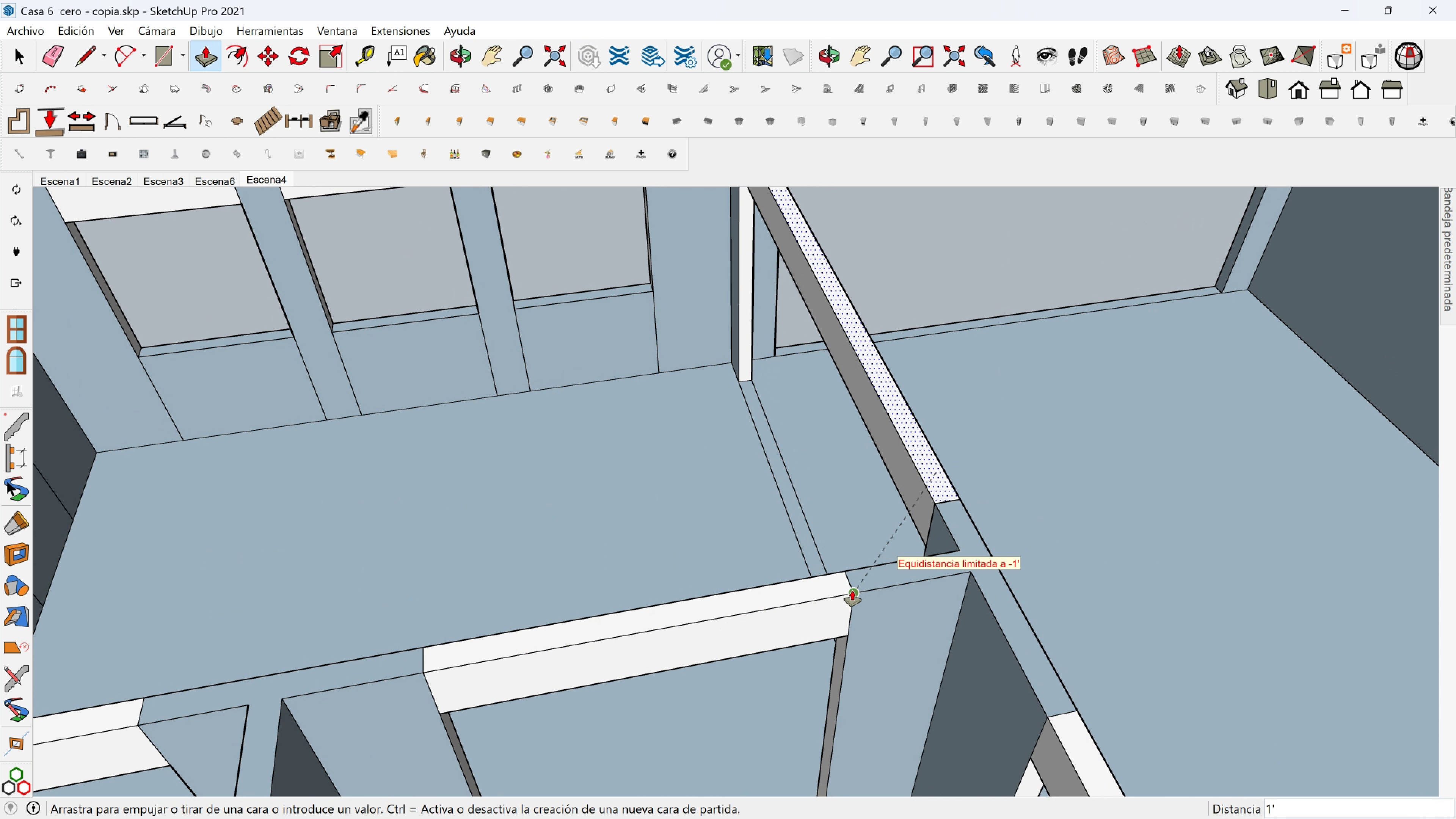 
left_click([852, 590])
 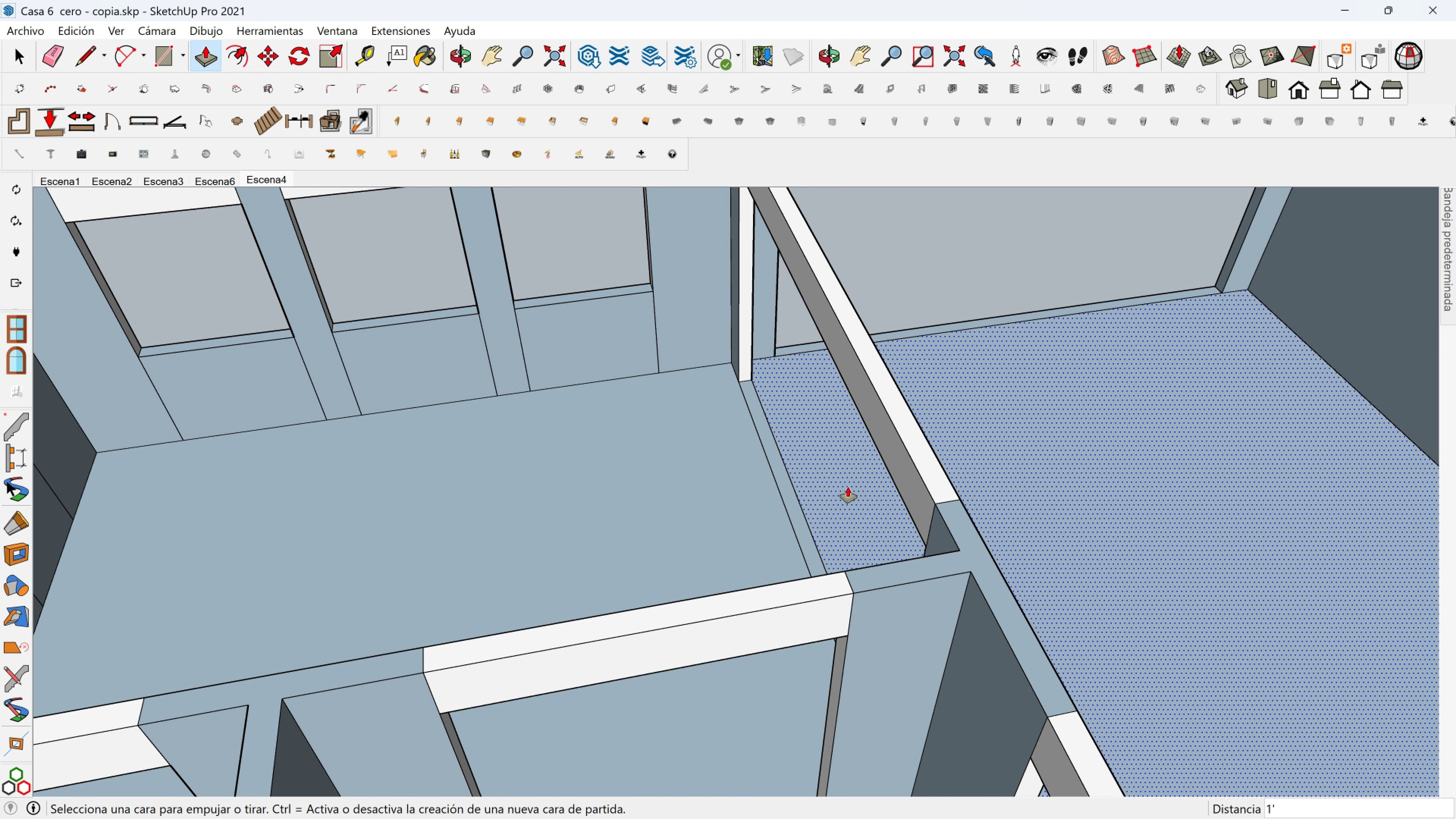 
hold_key(key=ShiftLeft, duration=0.47)
 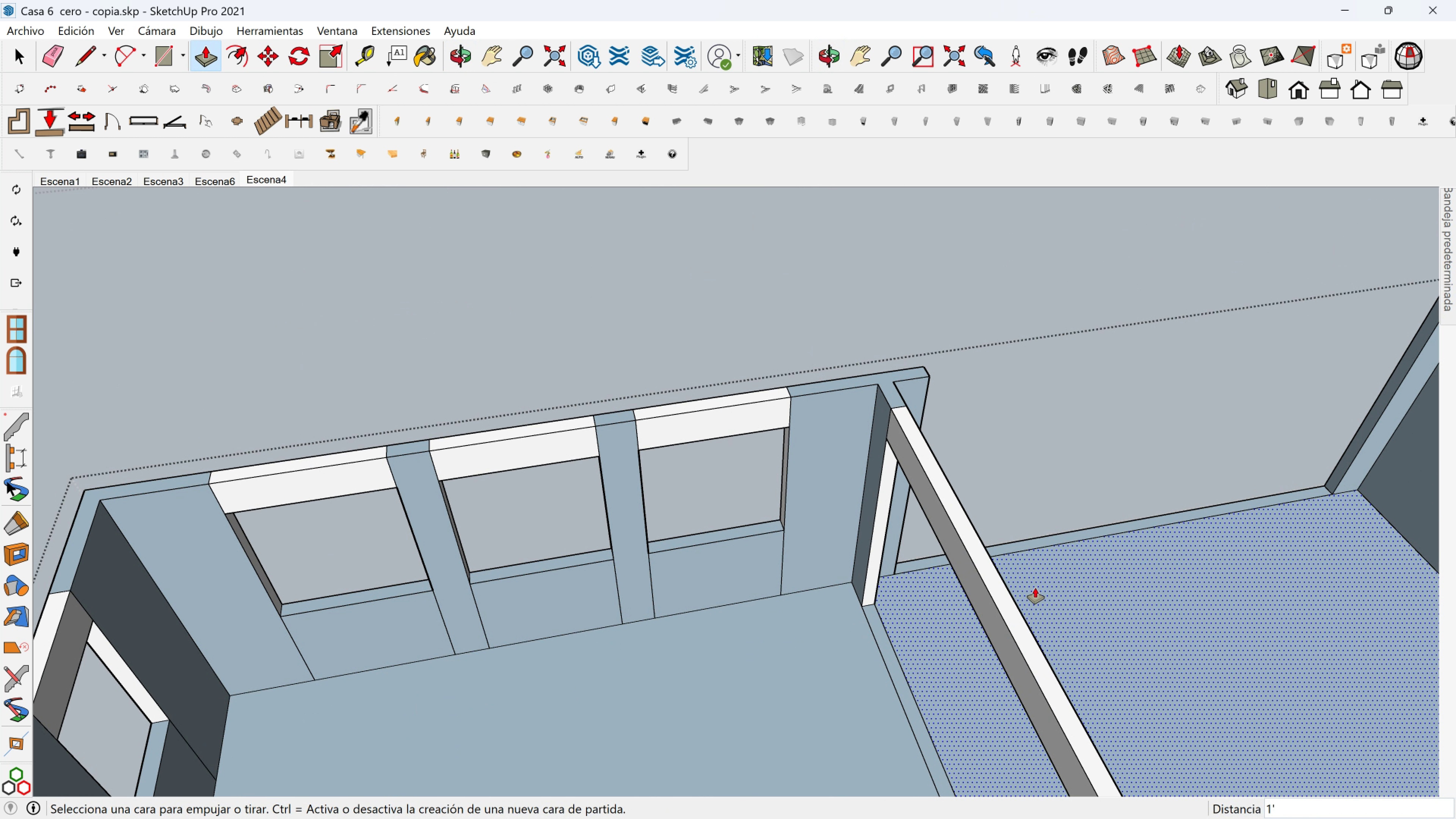 
hold_key(key=ShiftLeft, duration=0.95)
 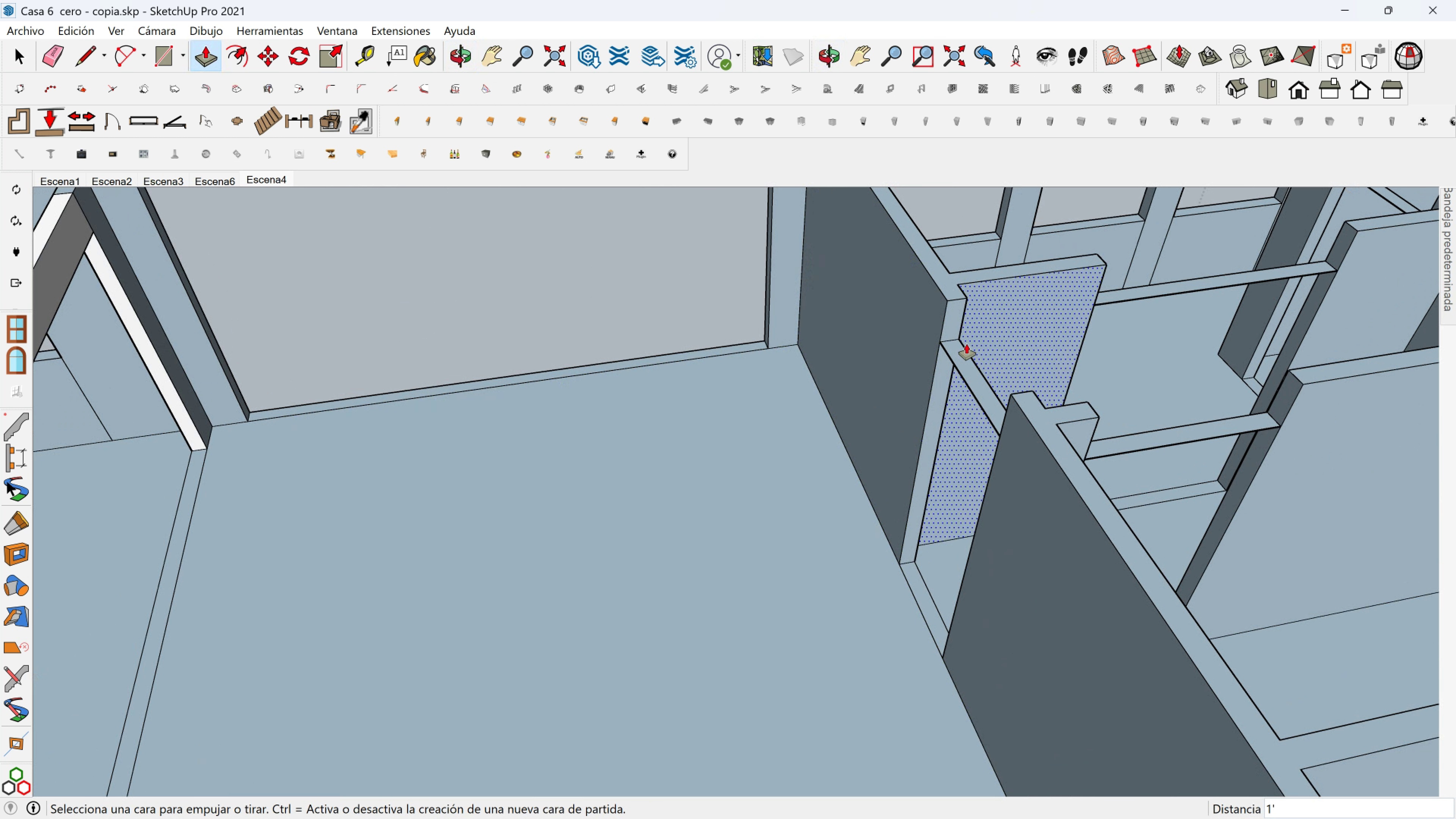 
scroll: coordinate [966, 344], scroll_direction: up, amount: 2.0
 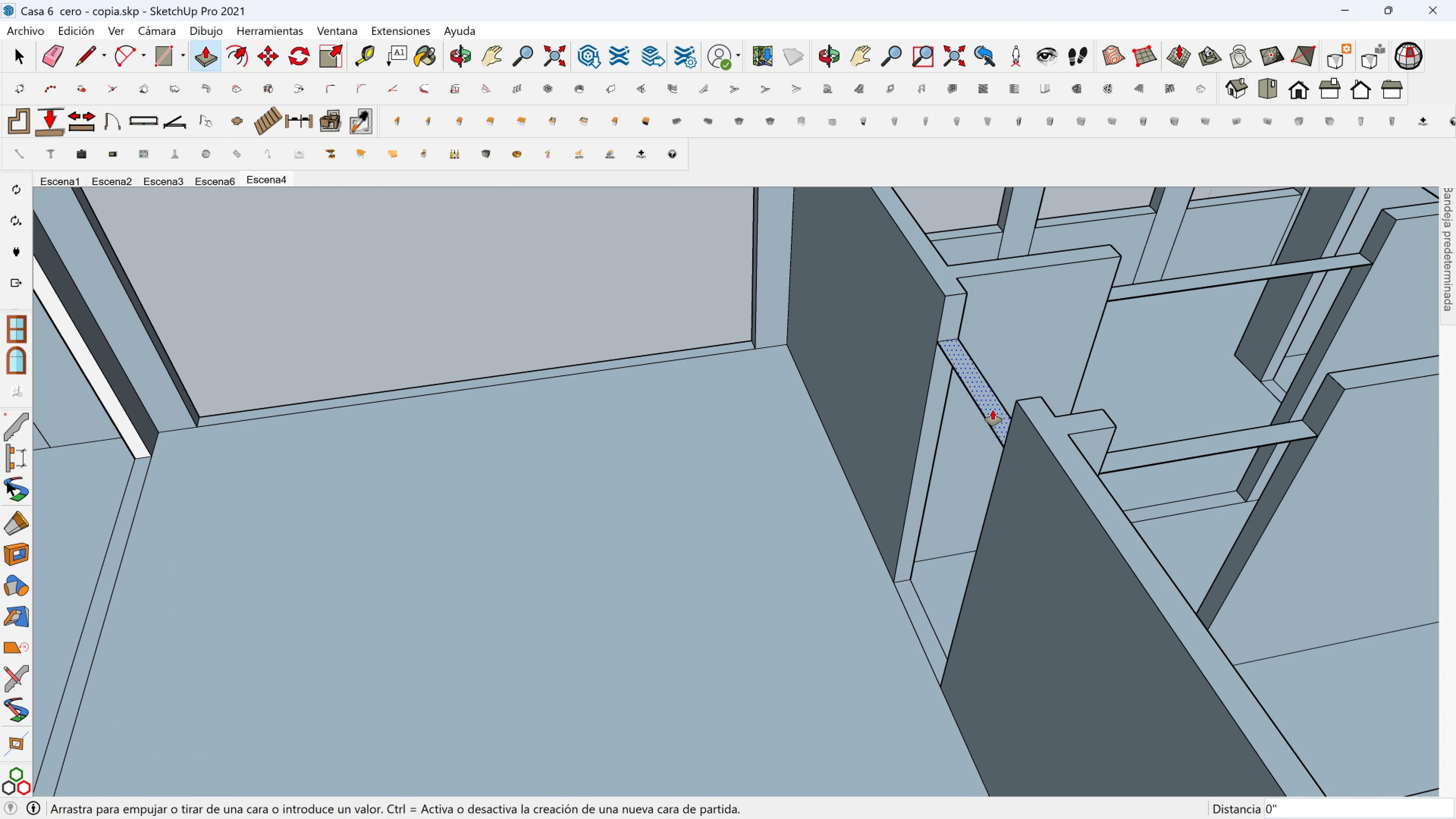 
left_click([993, 410])
 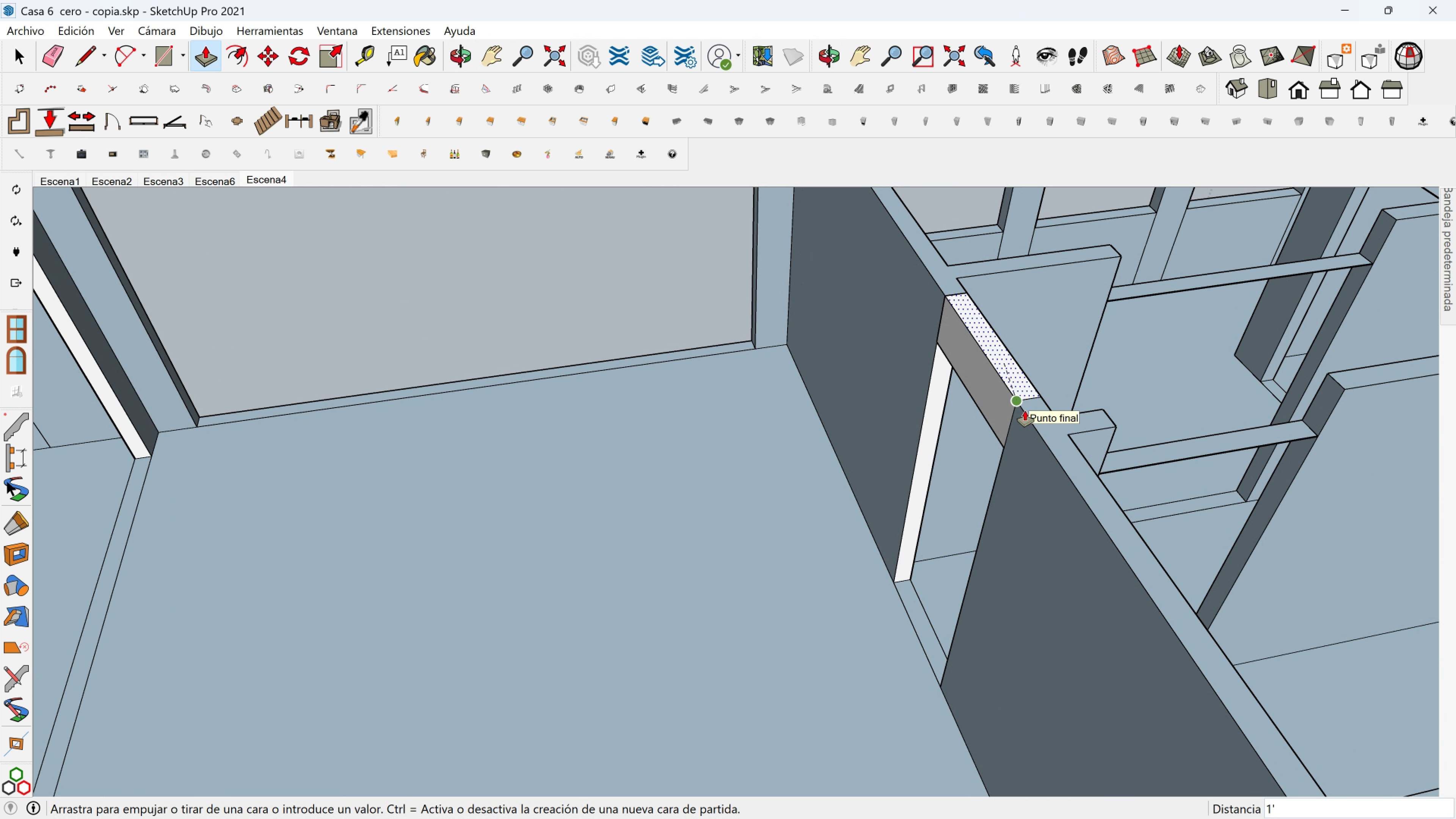 
left_click([1025, 411])
 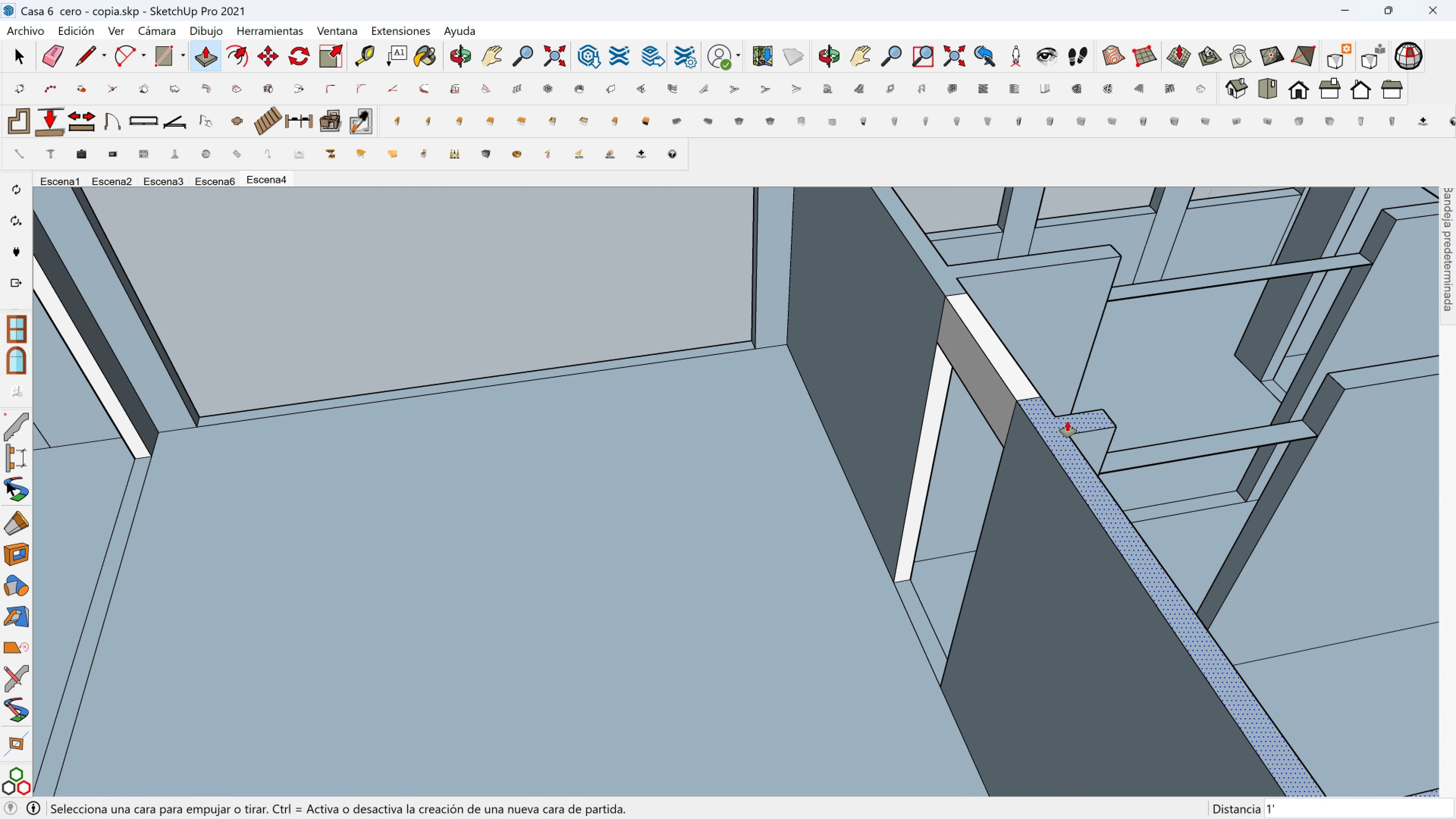 
key(Shift+ShiftLeft)
 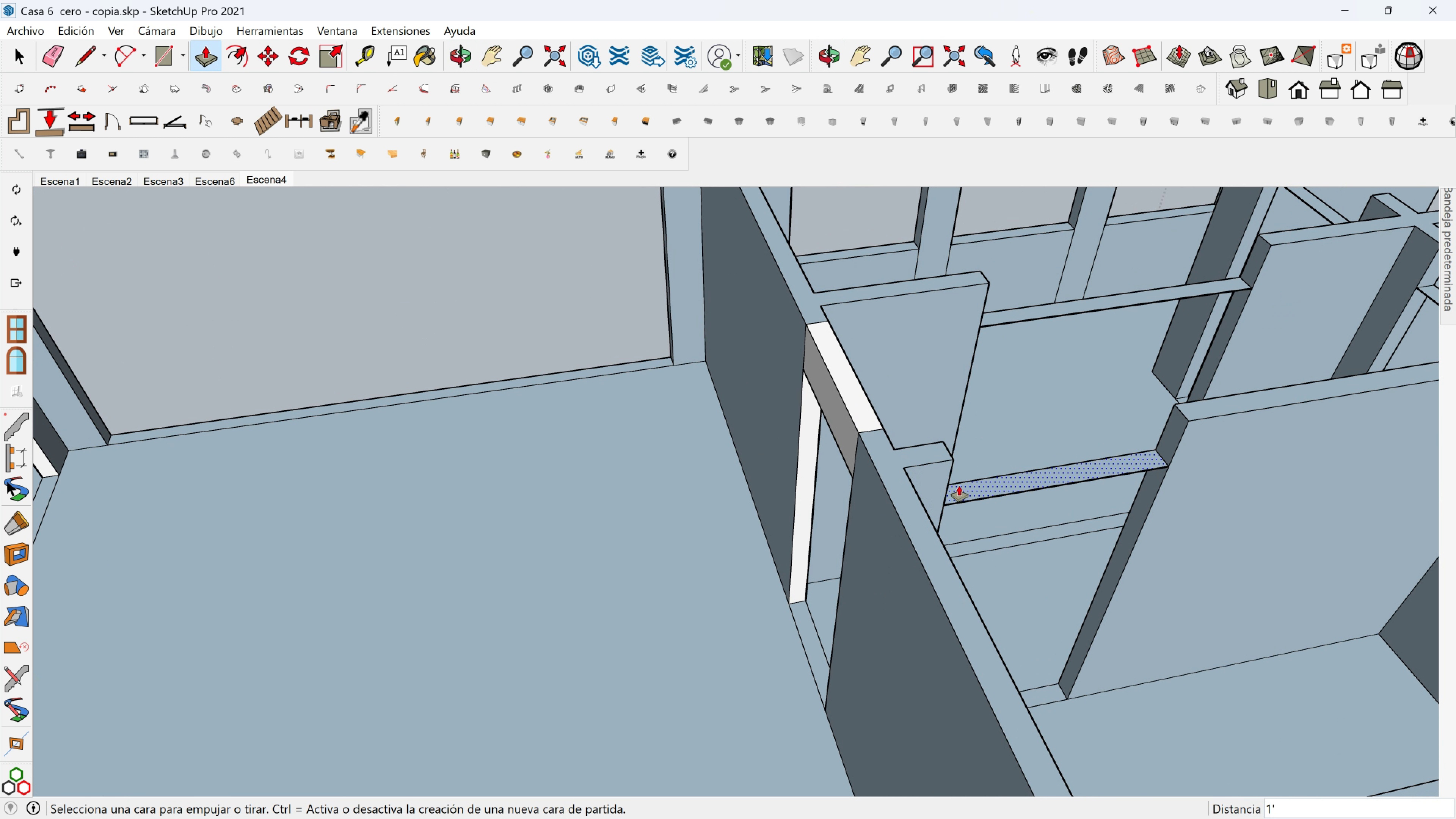 
left_click([960, 486])
 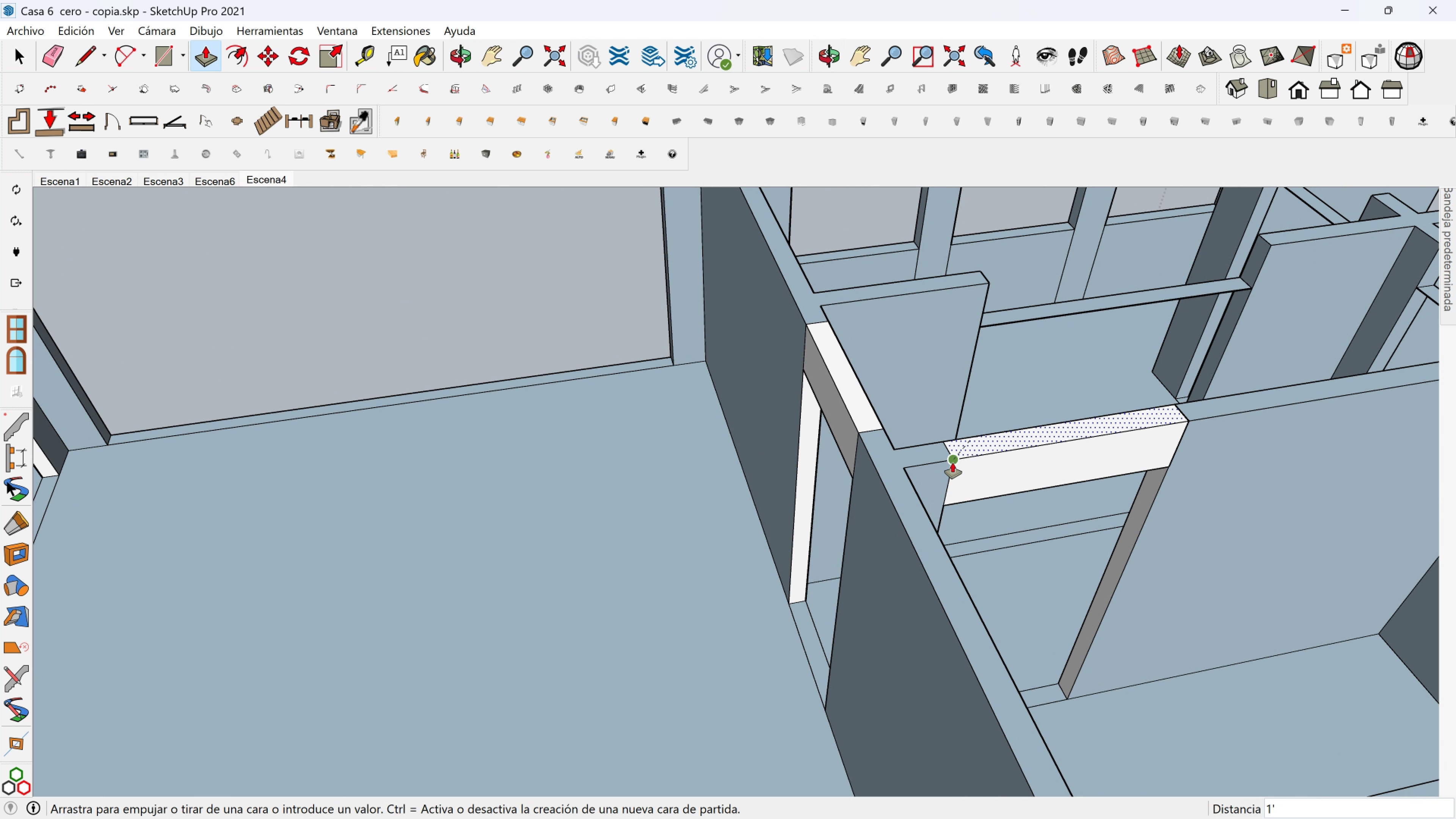 
left_click([952, 463])
 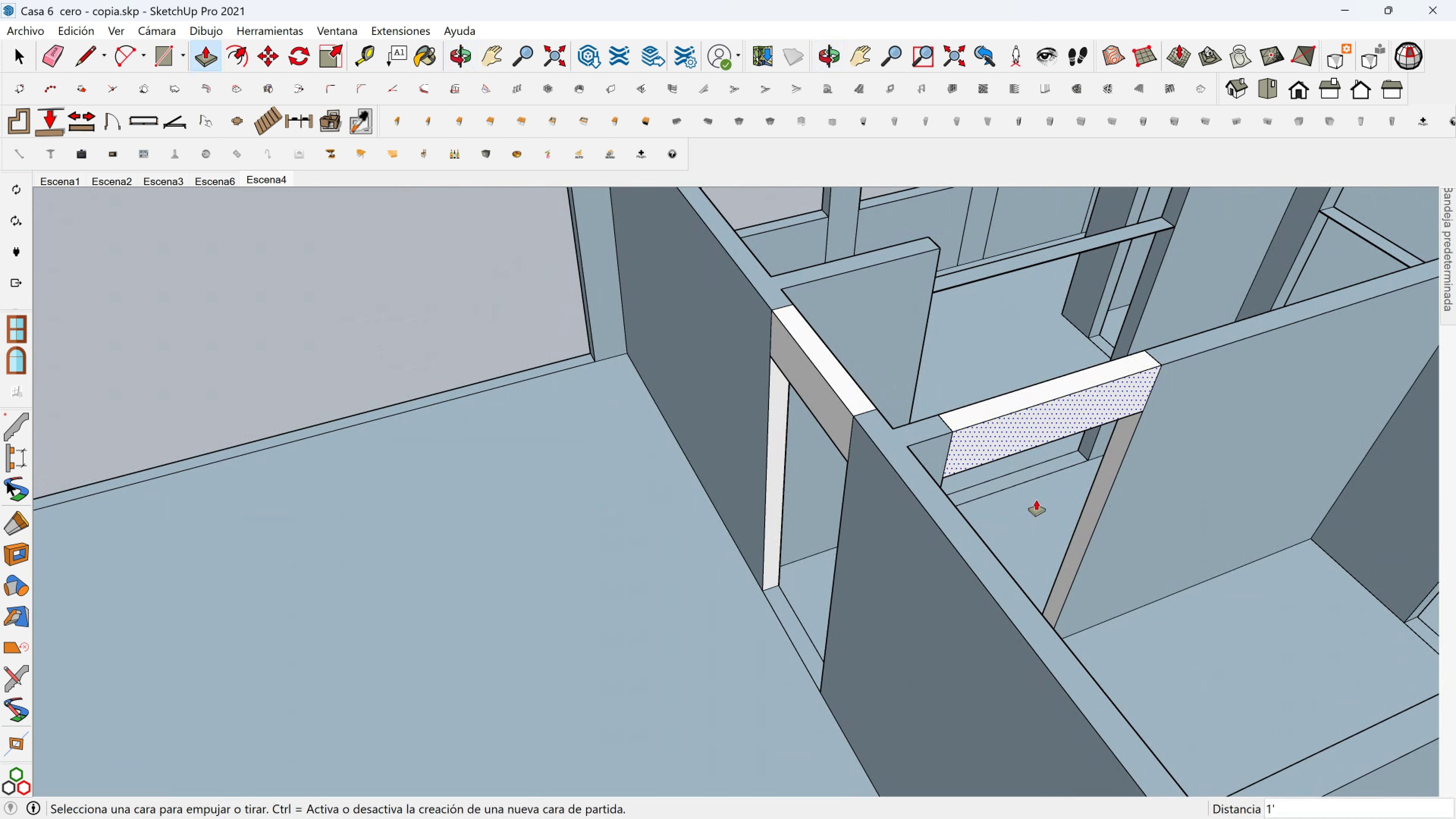 
wait(6.88)
 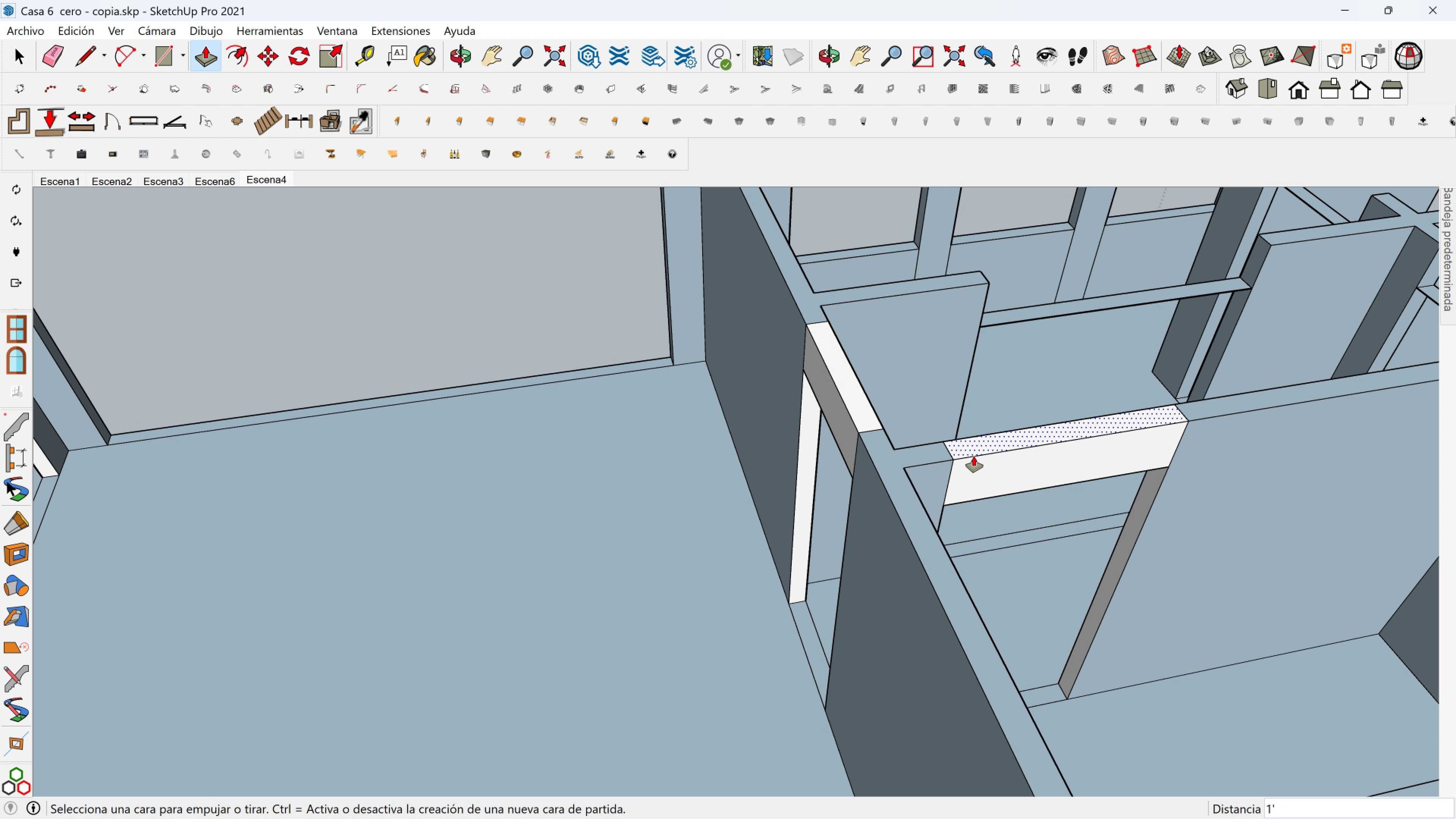 
scroll: coordinate [1060, 506], scroll_direction: down, amount: 2.0
 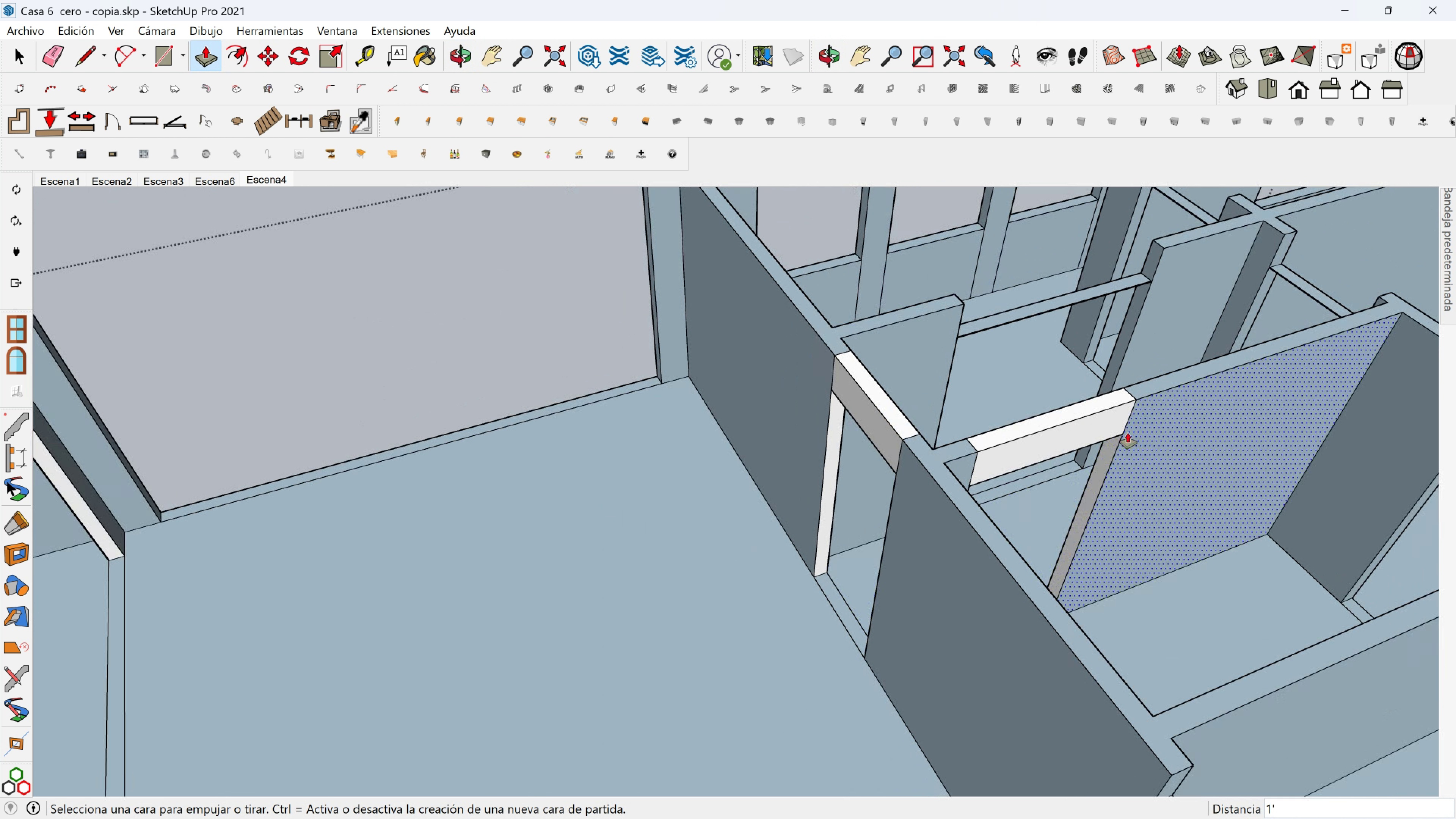 
hold_key(key=ShiftLeft, duration=0.36)
 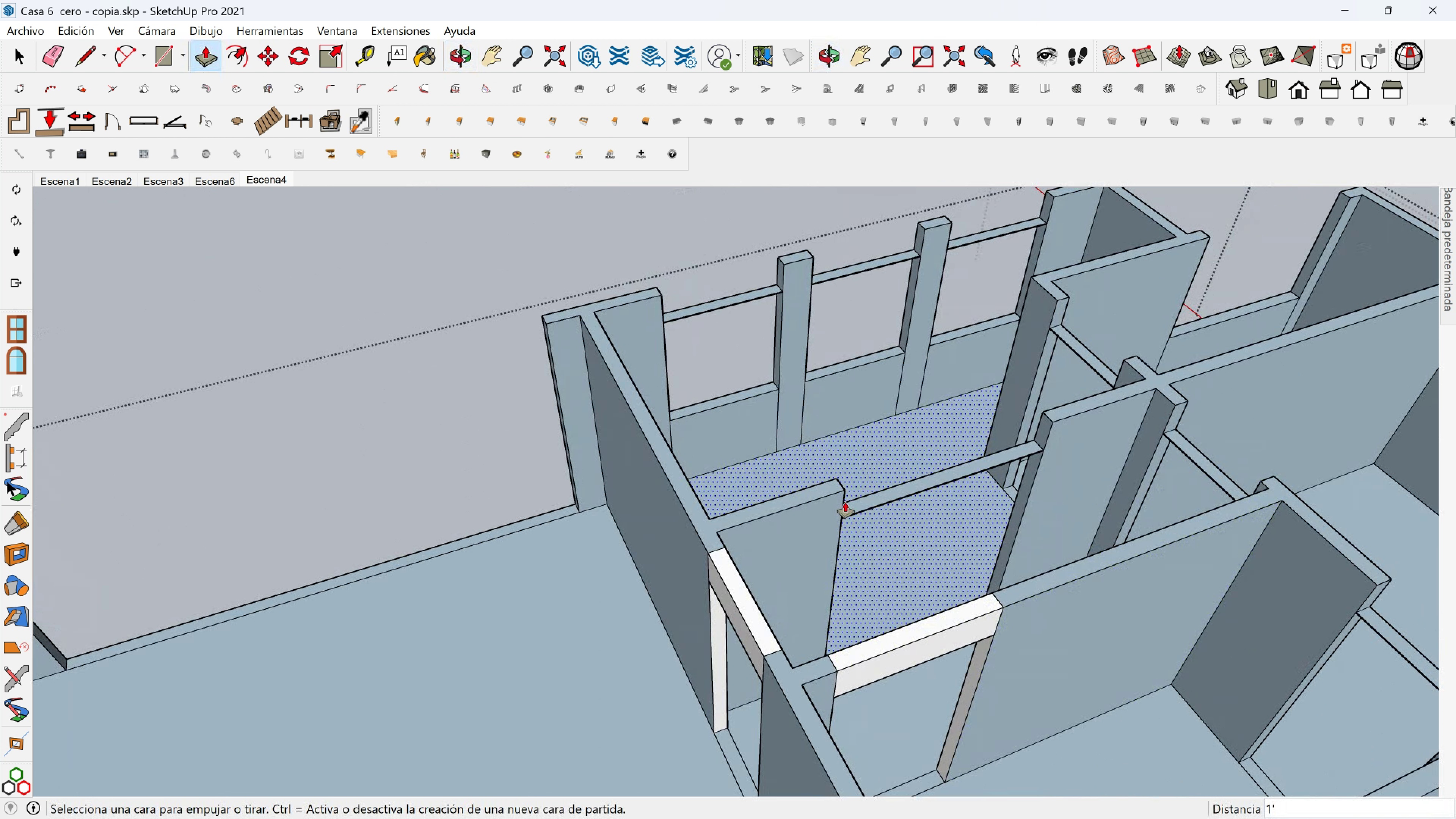 
scroll: coordinate [845, 502], scroll_direction: up, amount: 2.0
 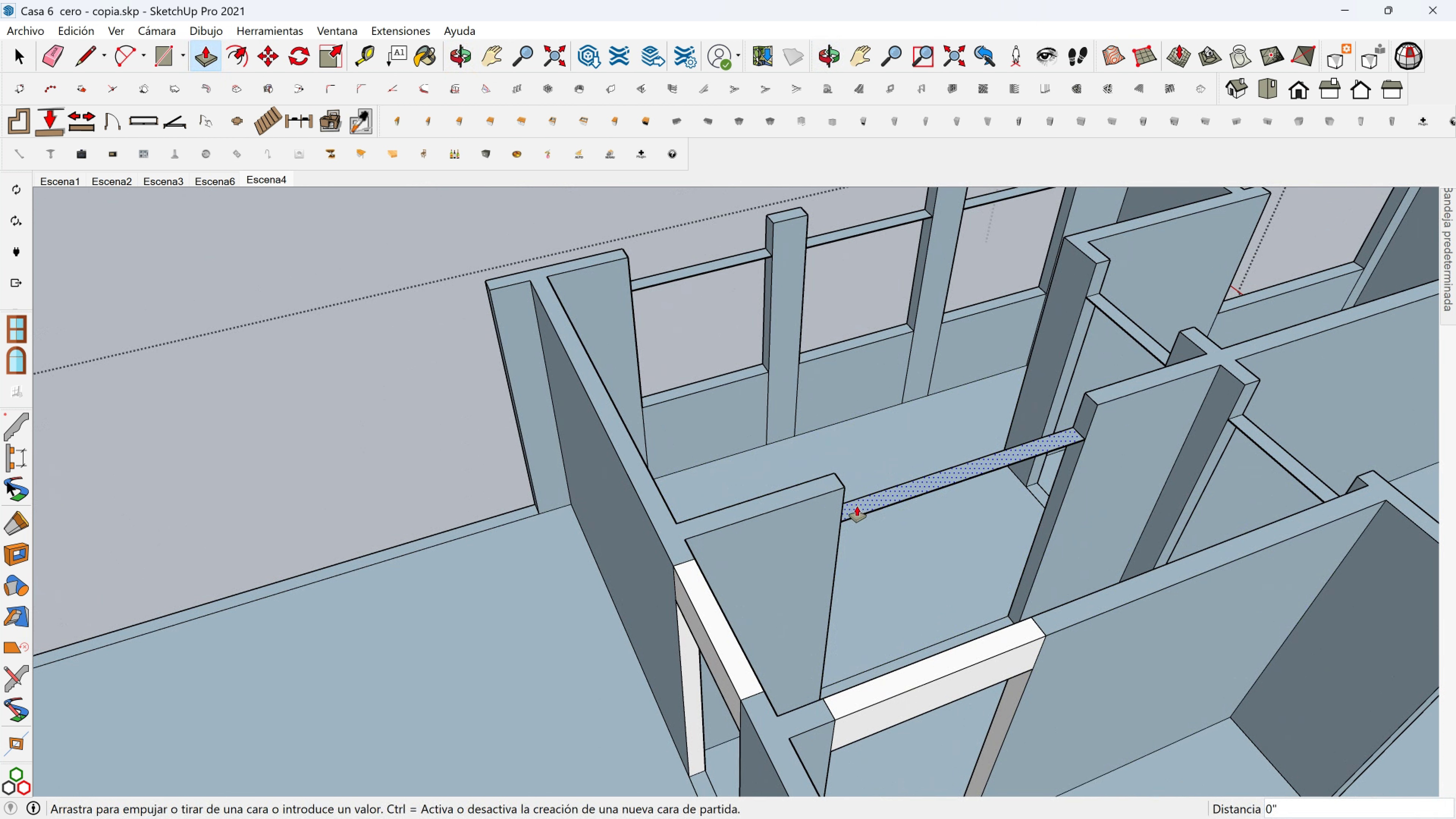 
left_click([857, 506])
 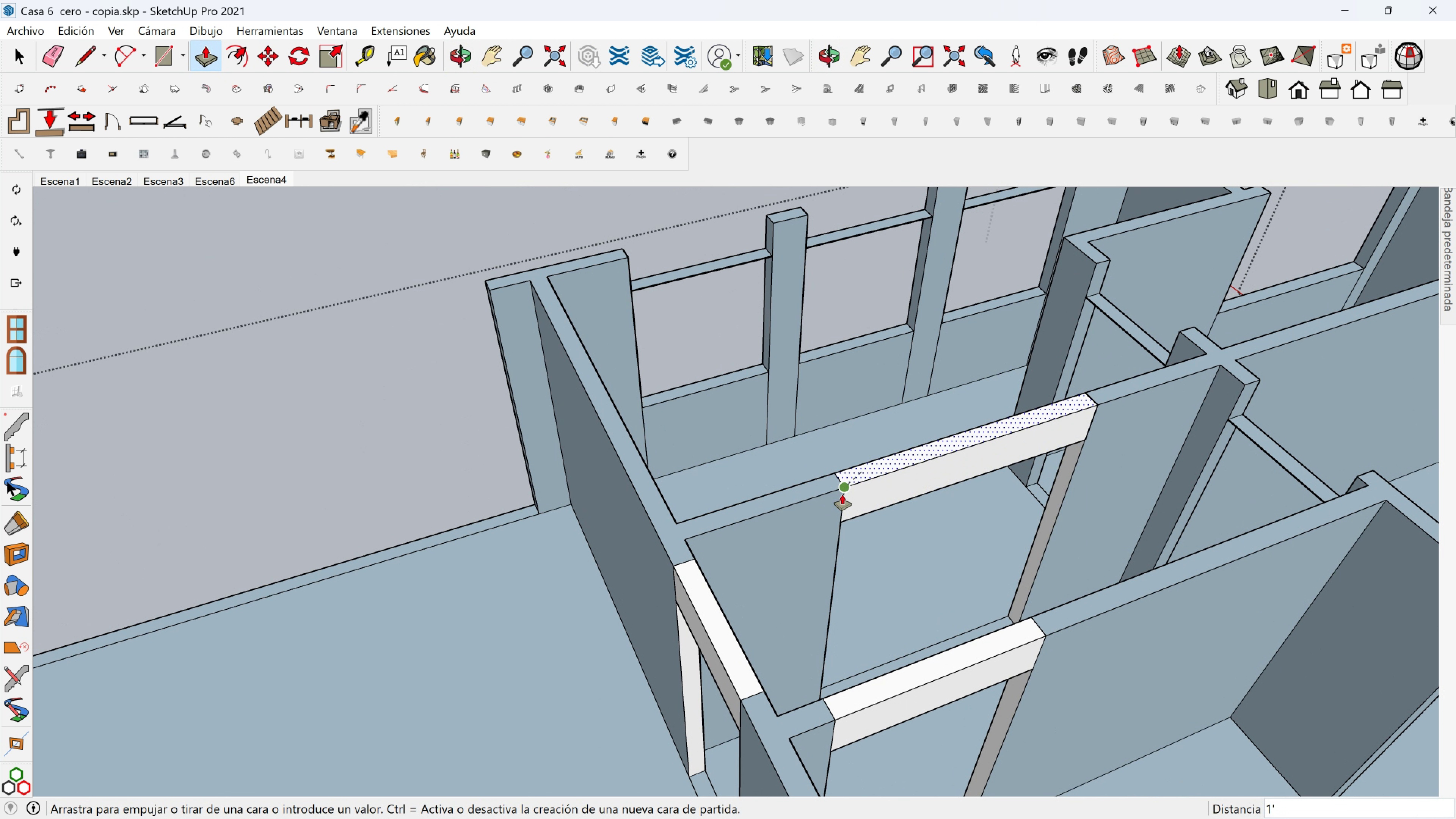 
left_click([842, 494])
 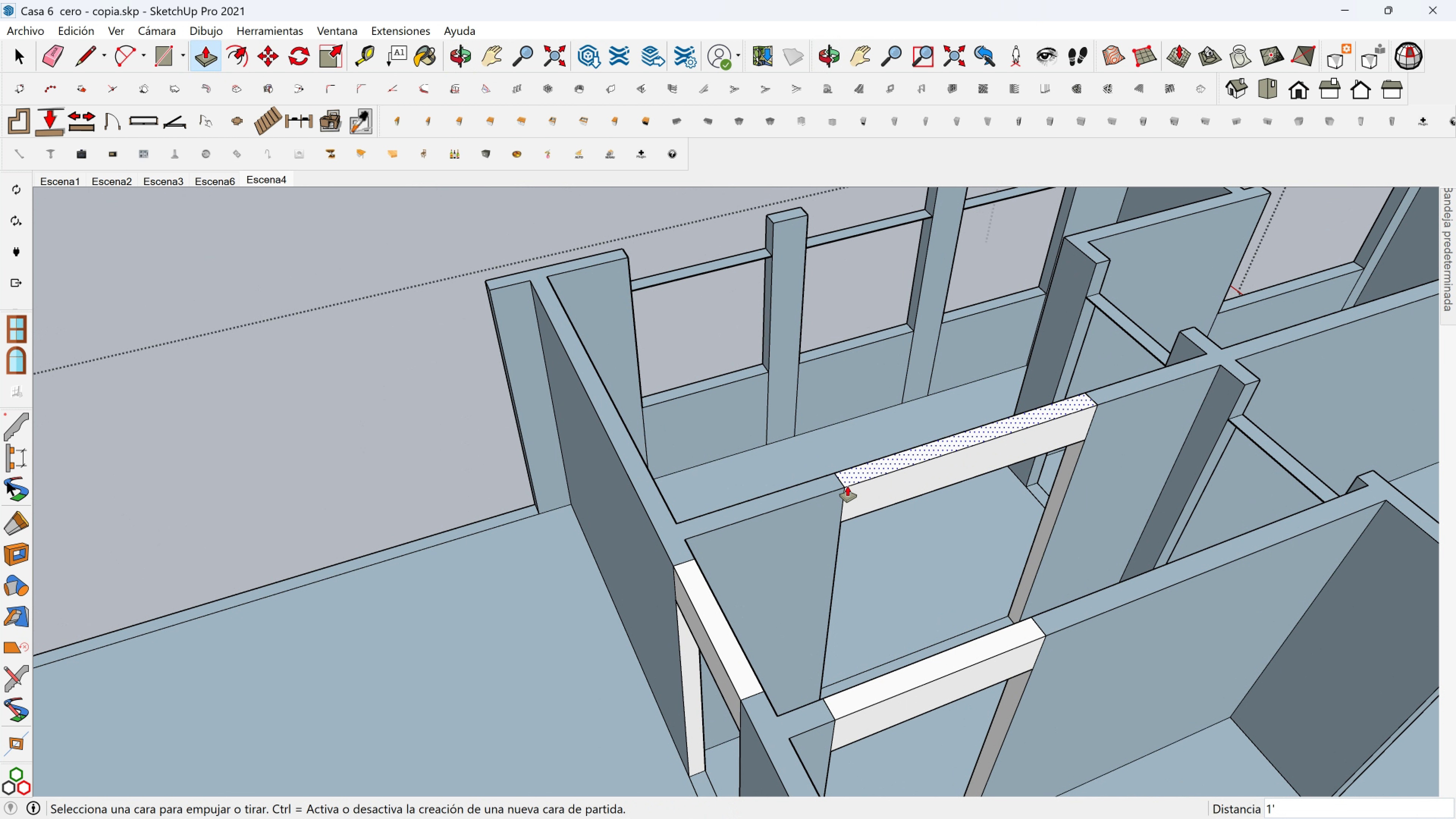 
key(Shift+ShiftLeft)
 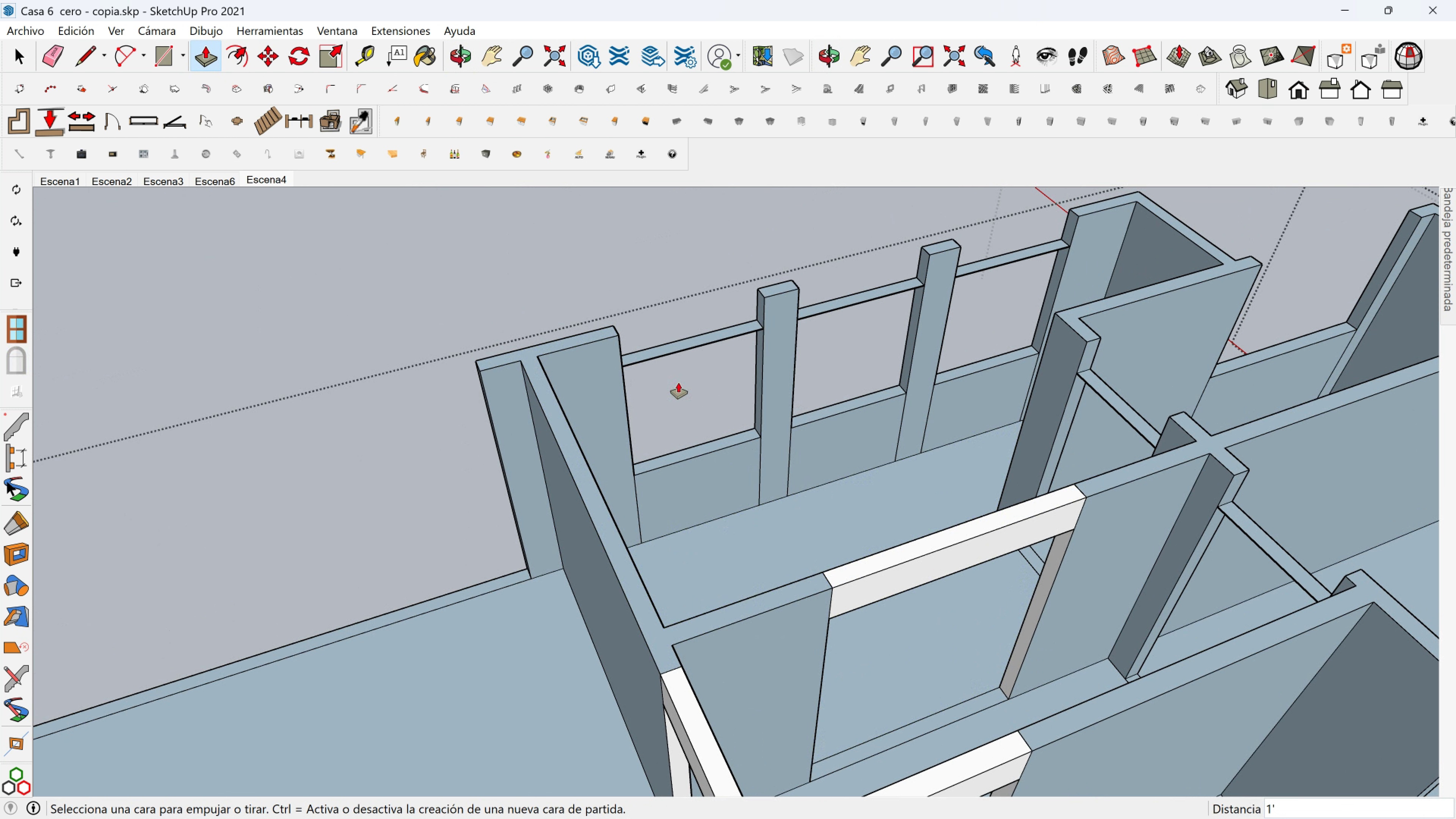 
scroll: coordinate [673, 372], scroll_direction: up, amount: 1.0
 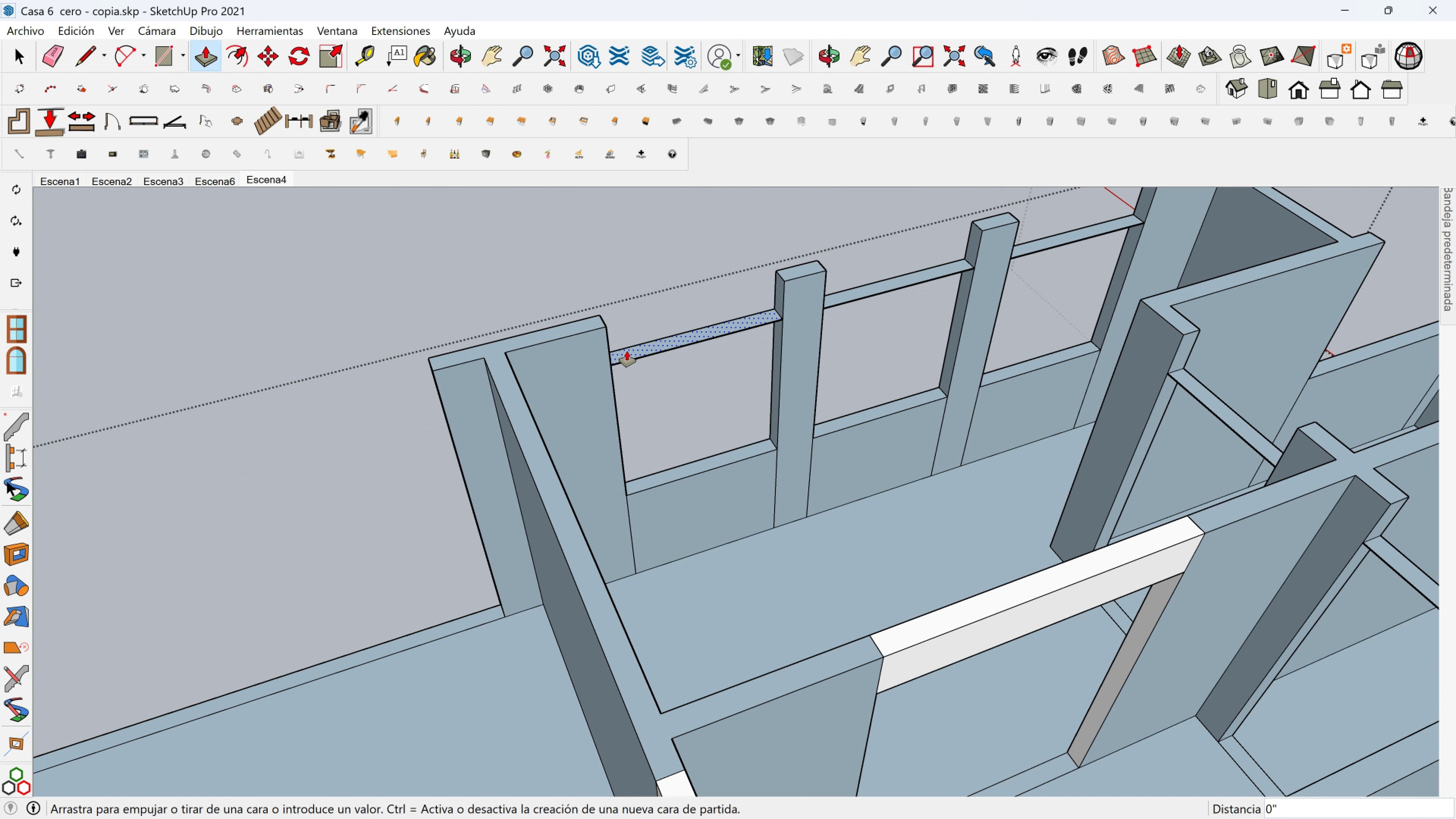 
left_click([627, 351])
 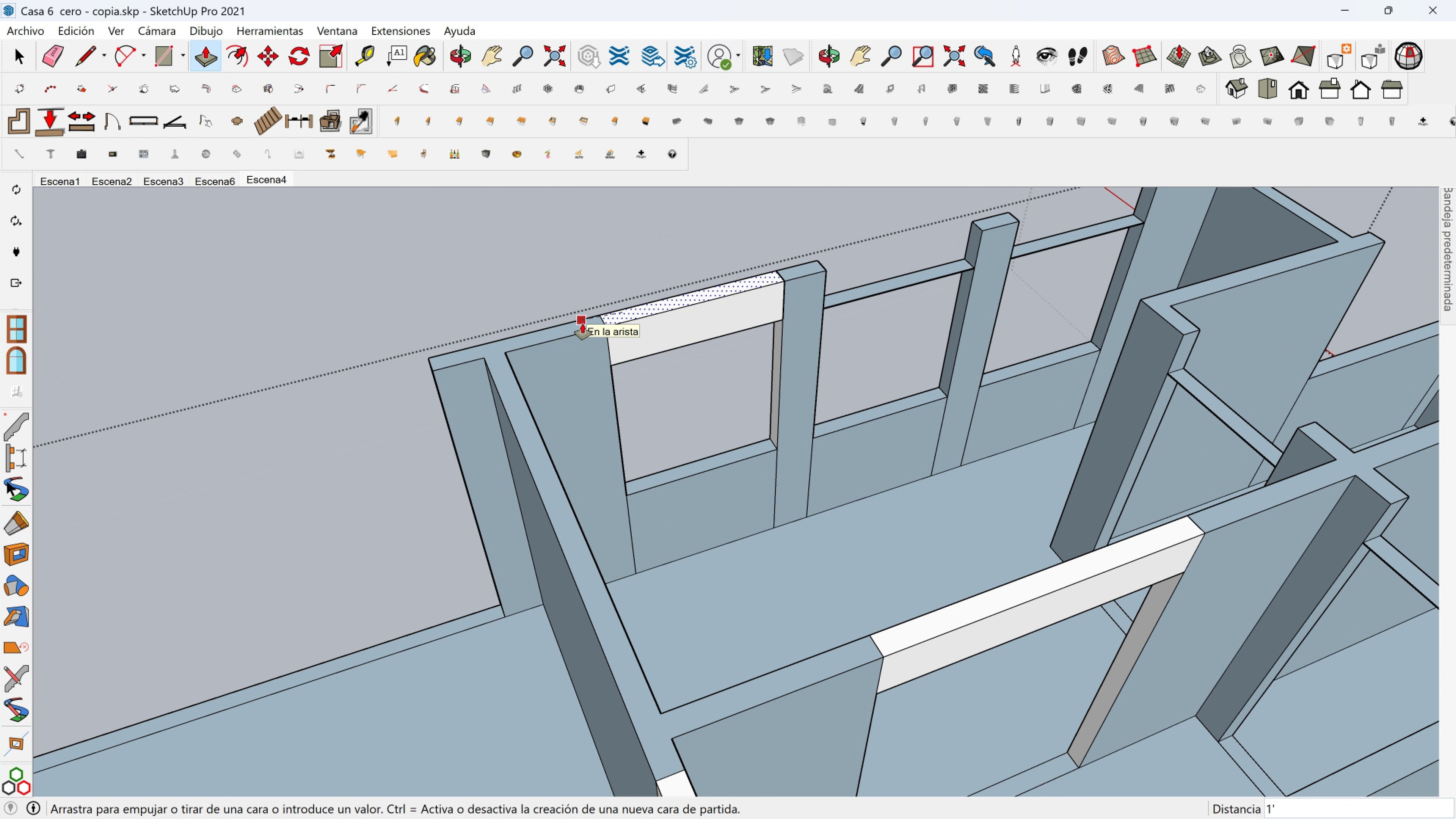 
left_click([582, 323])
 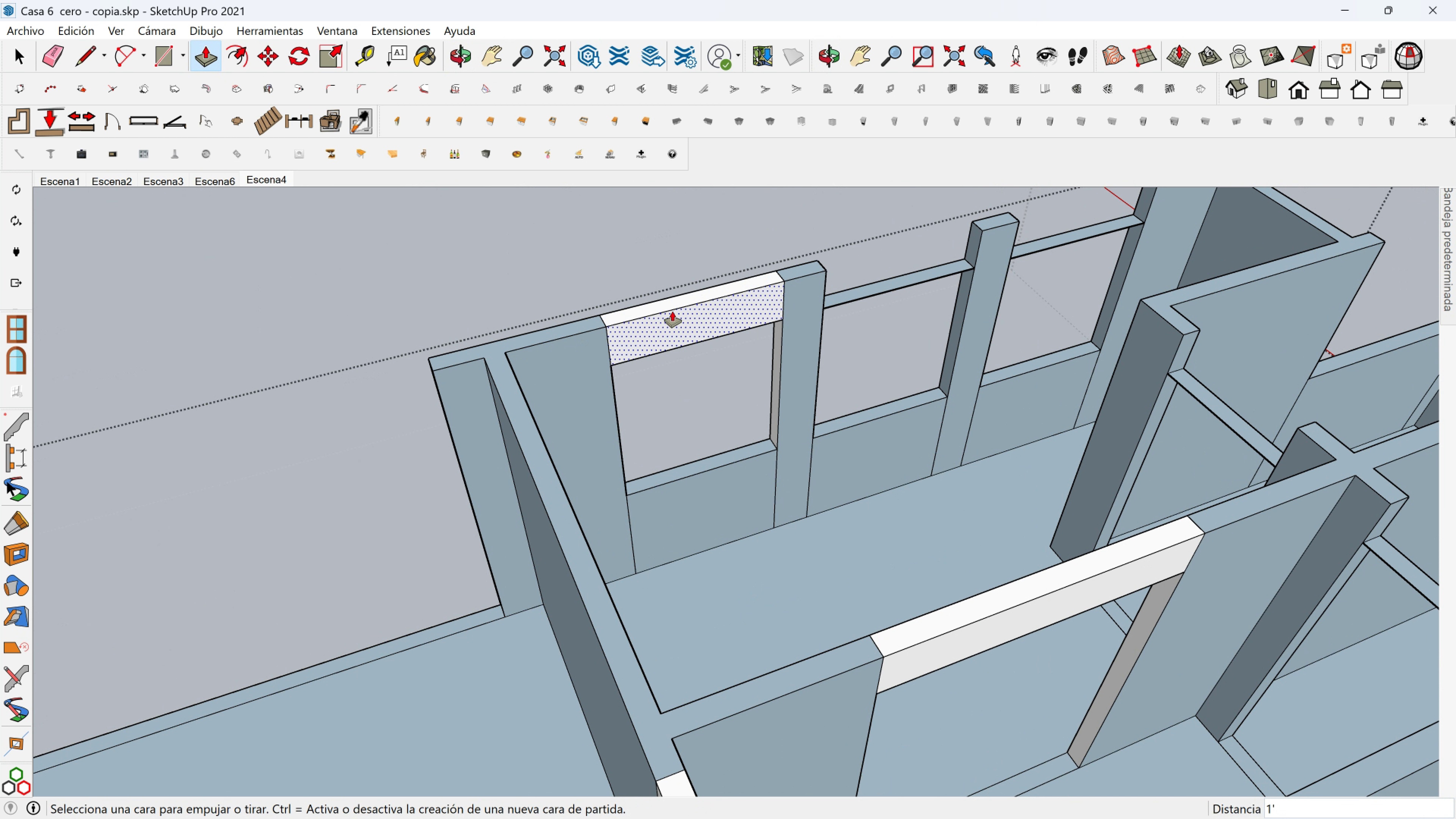 
key(Shift+ShiftLeft)
 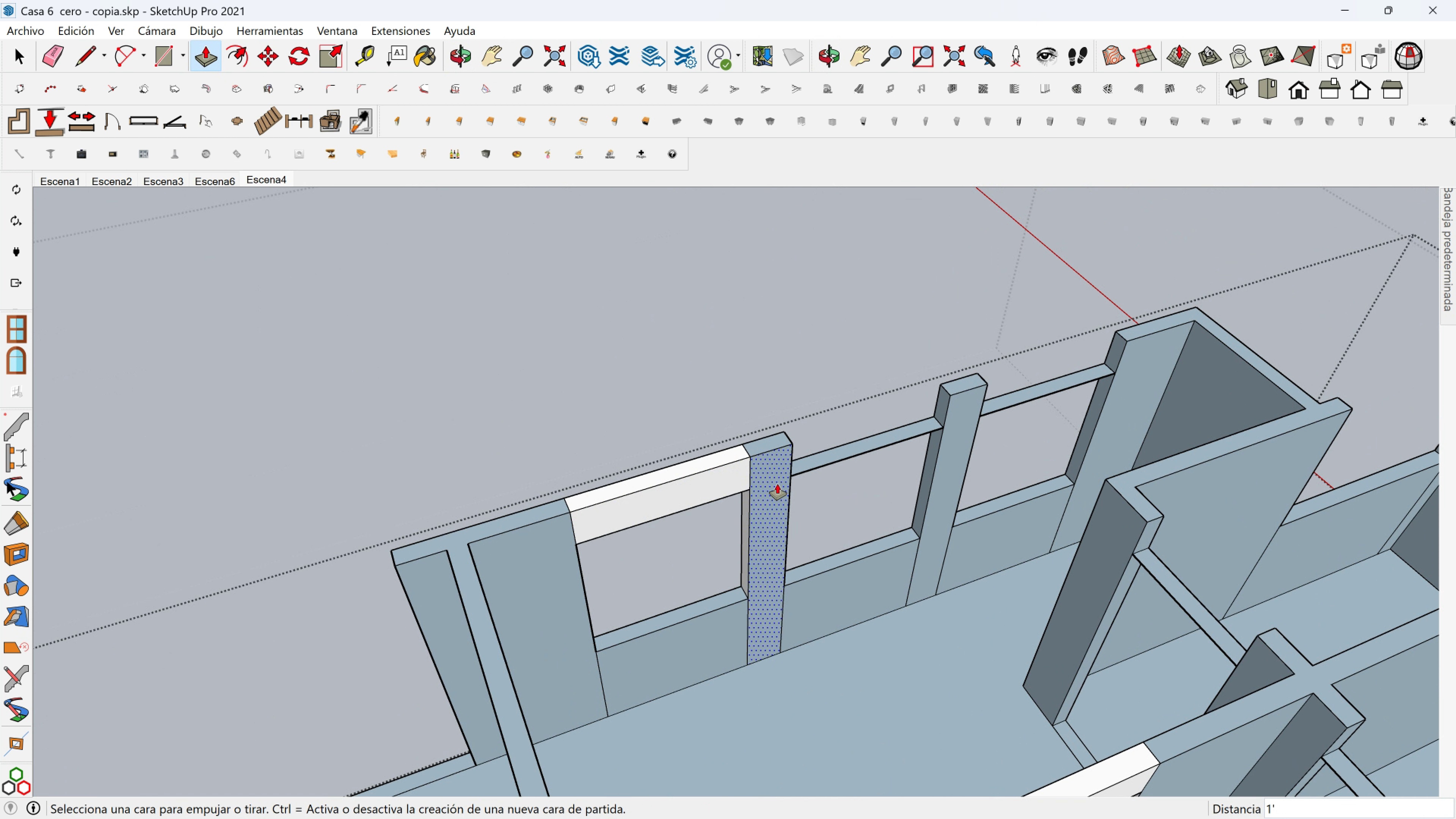 
scroll: coordinate [779, 483], scroll_direction: up, amount: 2.0
 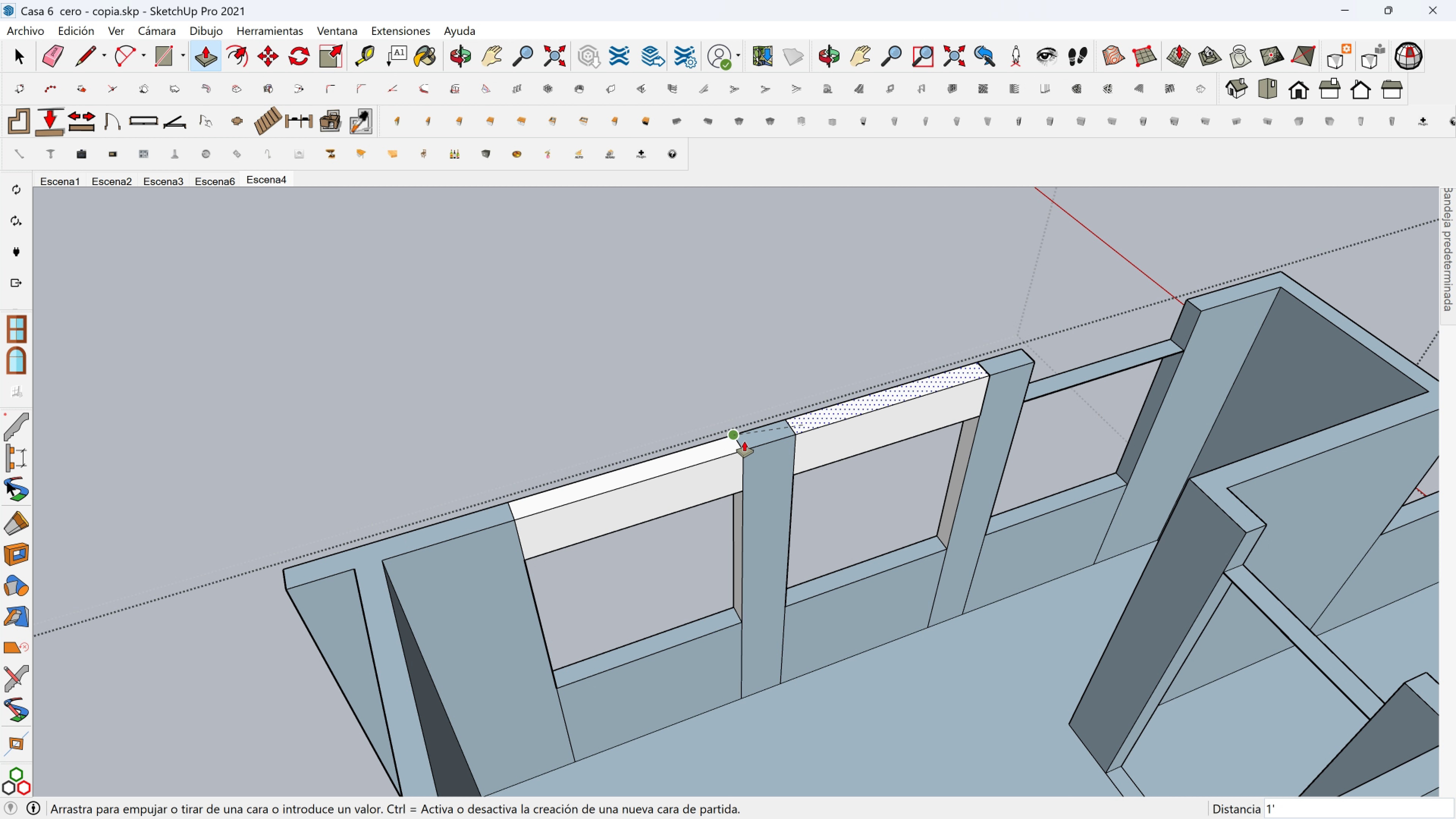 
left_click([746, 444])
 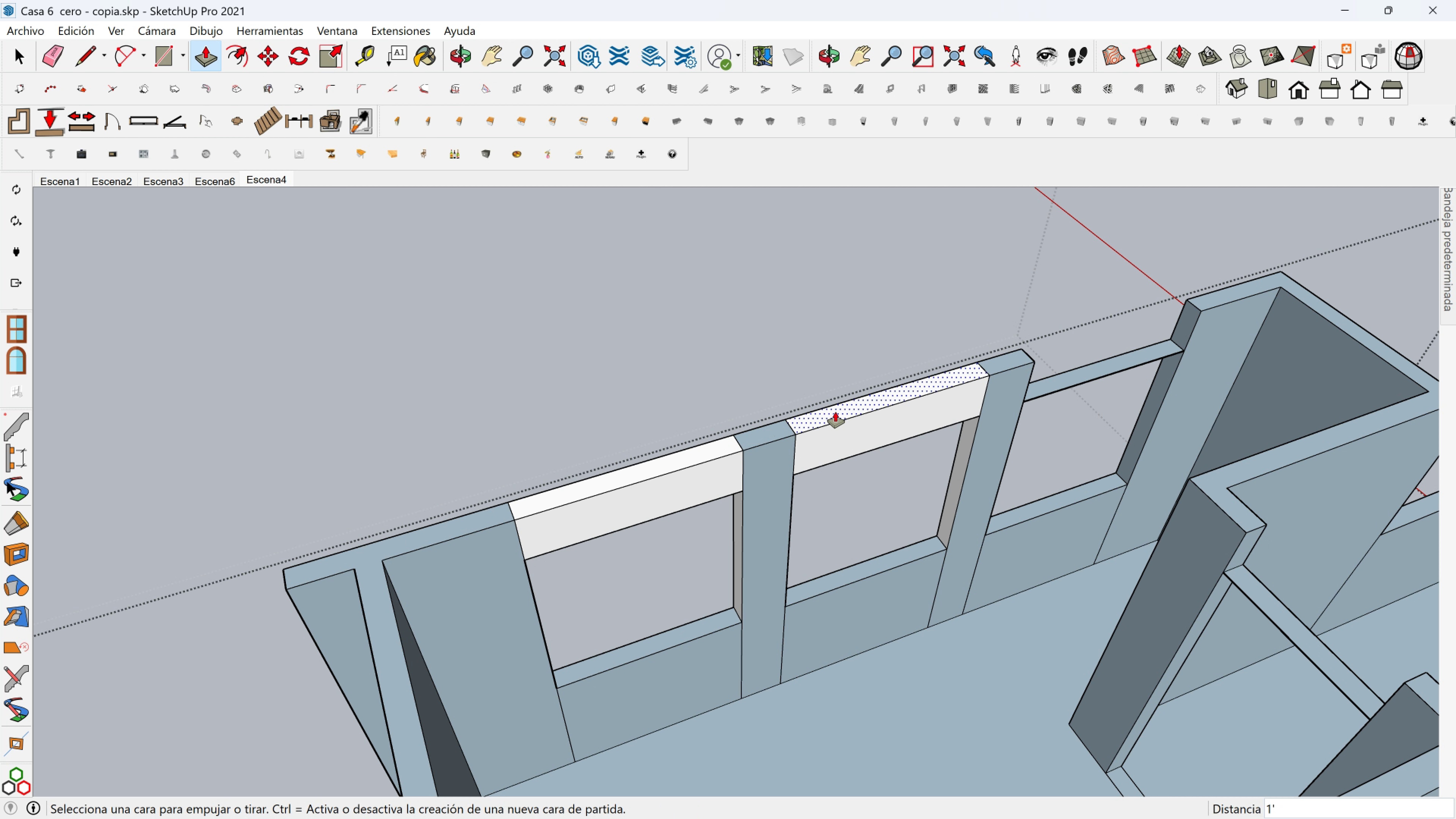 
hold_key(key=ShiftLeft, duration=0.32)
 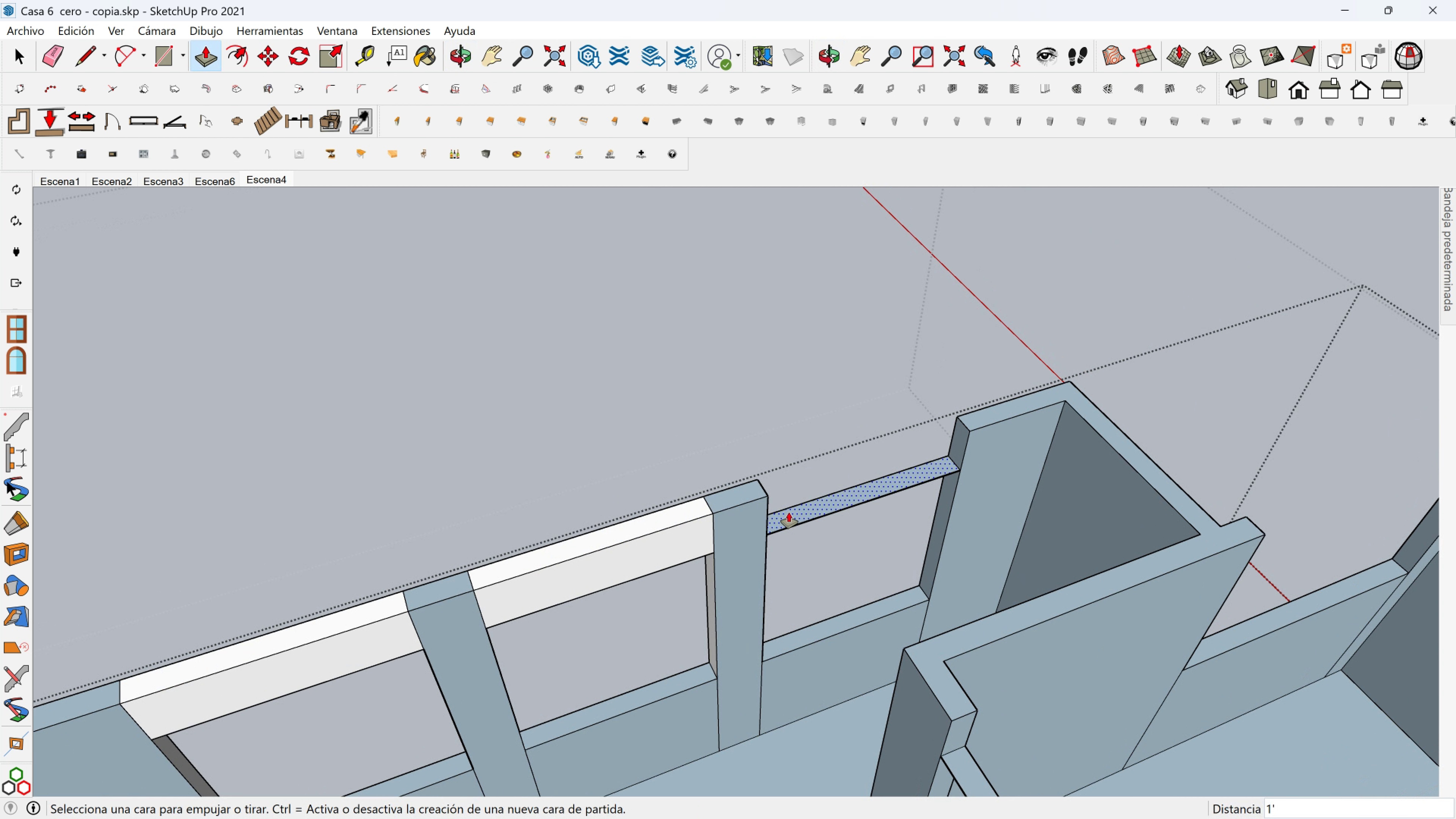 
scroll: coordinate [789, 512], scroll_direction: up, amount: 2.0
 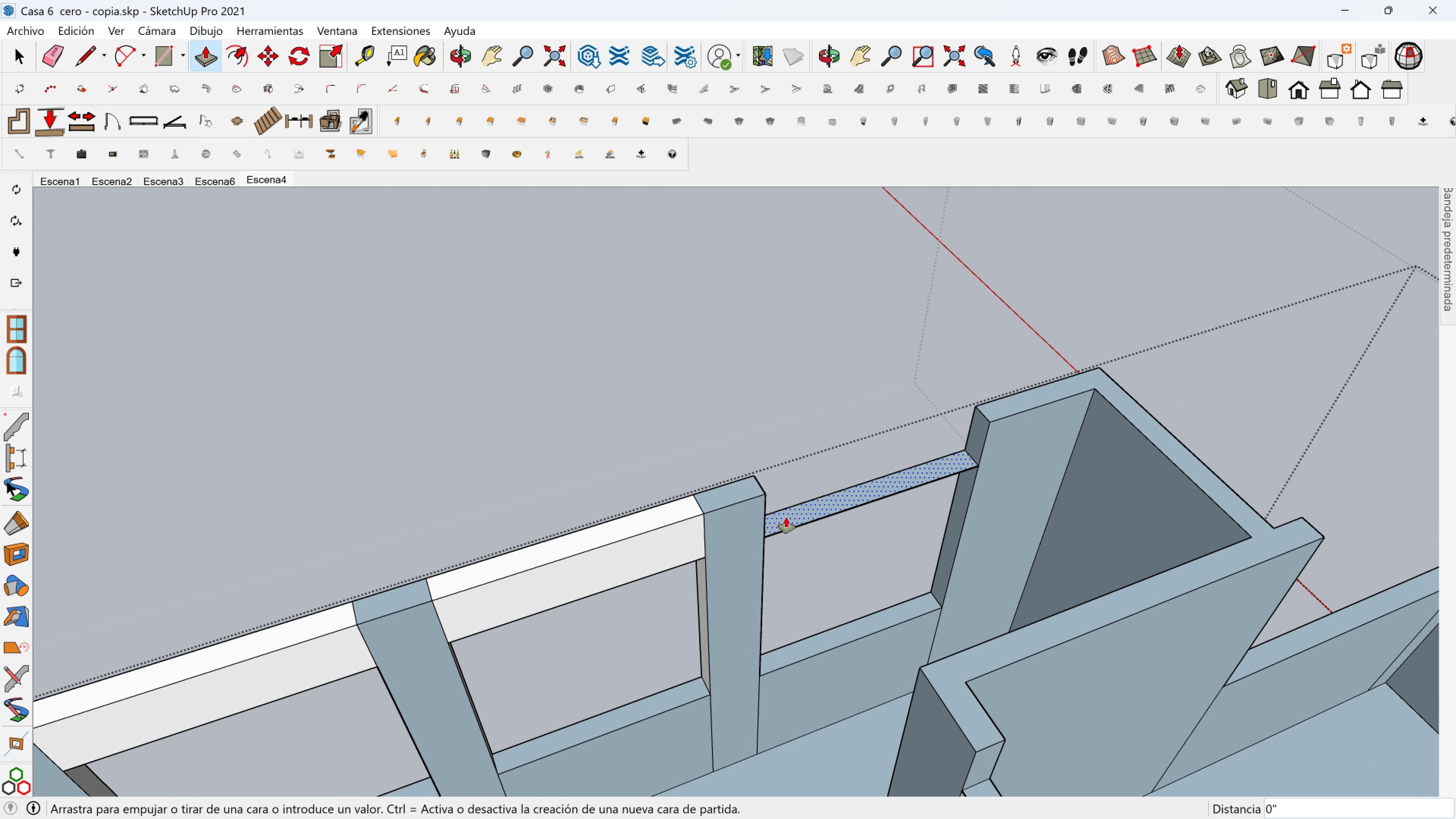 
left_click([786, 517])
 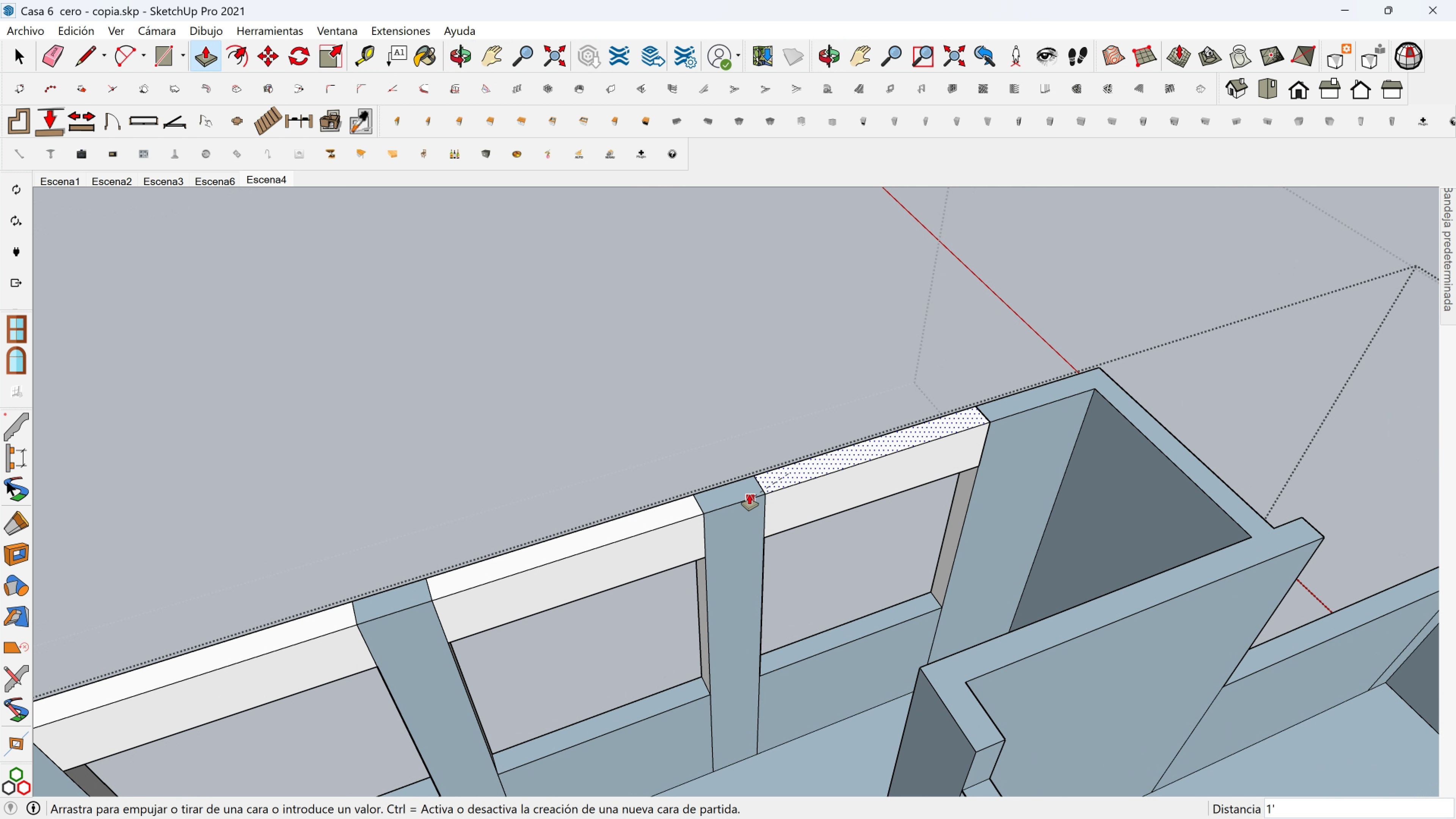 
left_click([749, 494])
 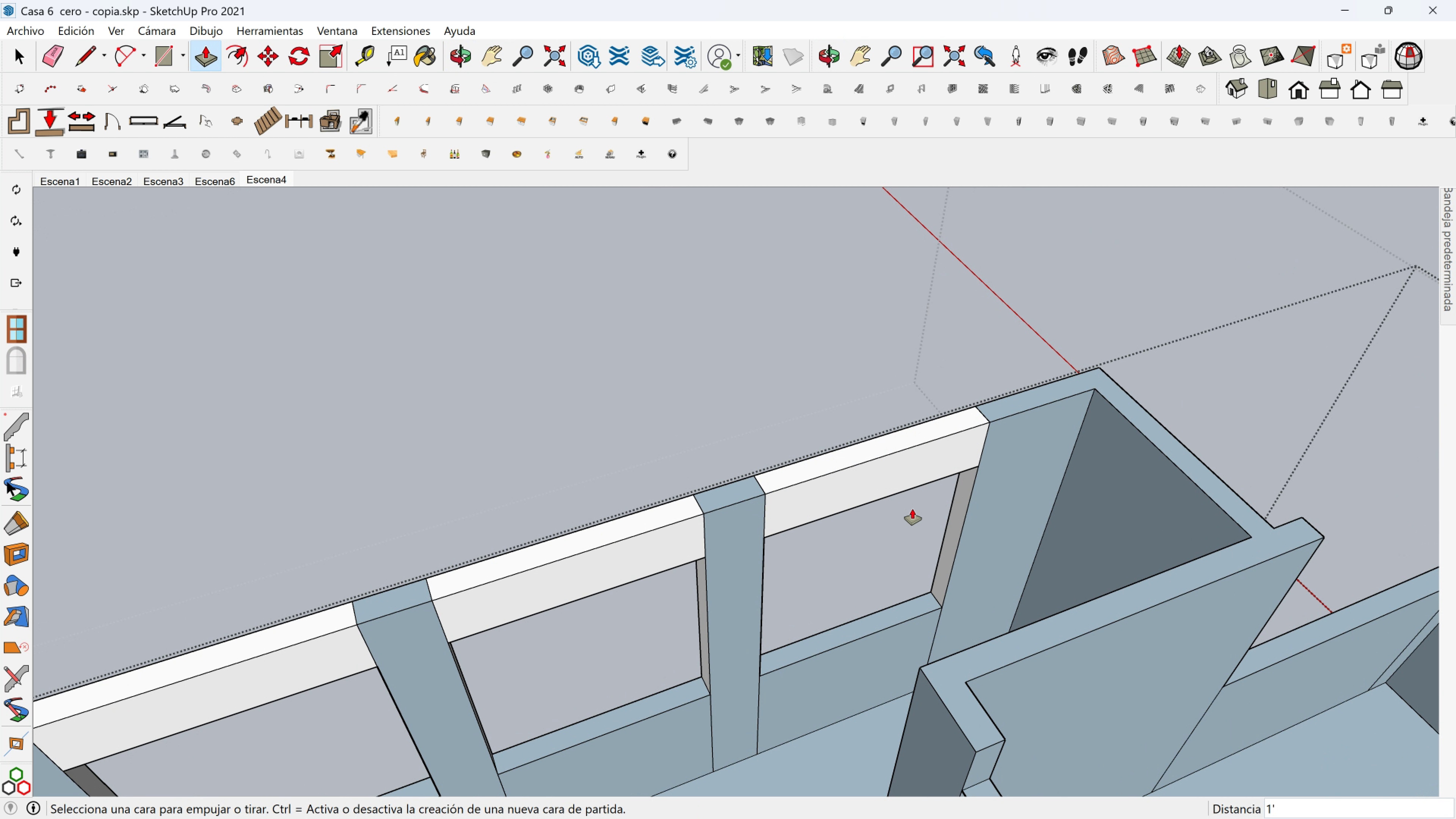 
hold_key(key=ShiftLeft, duration=0.42)
 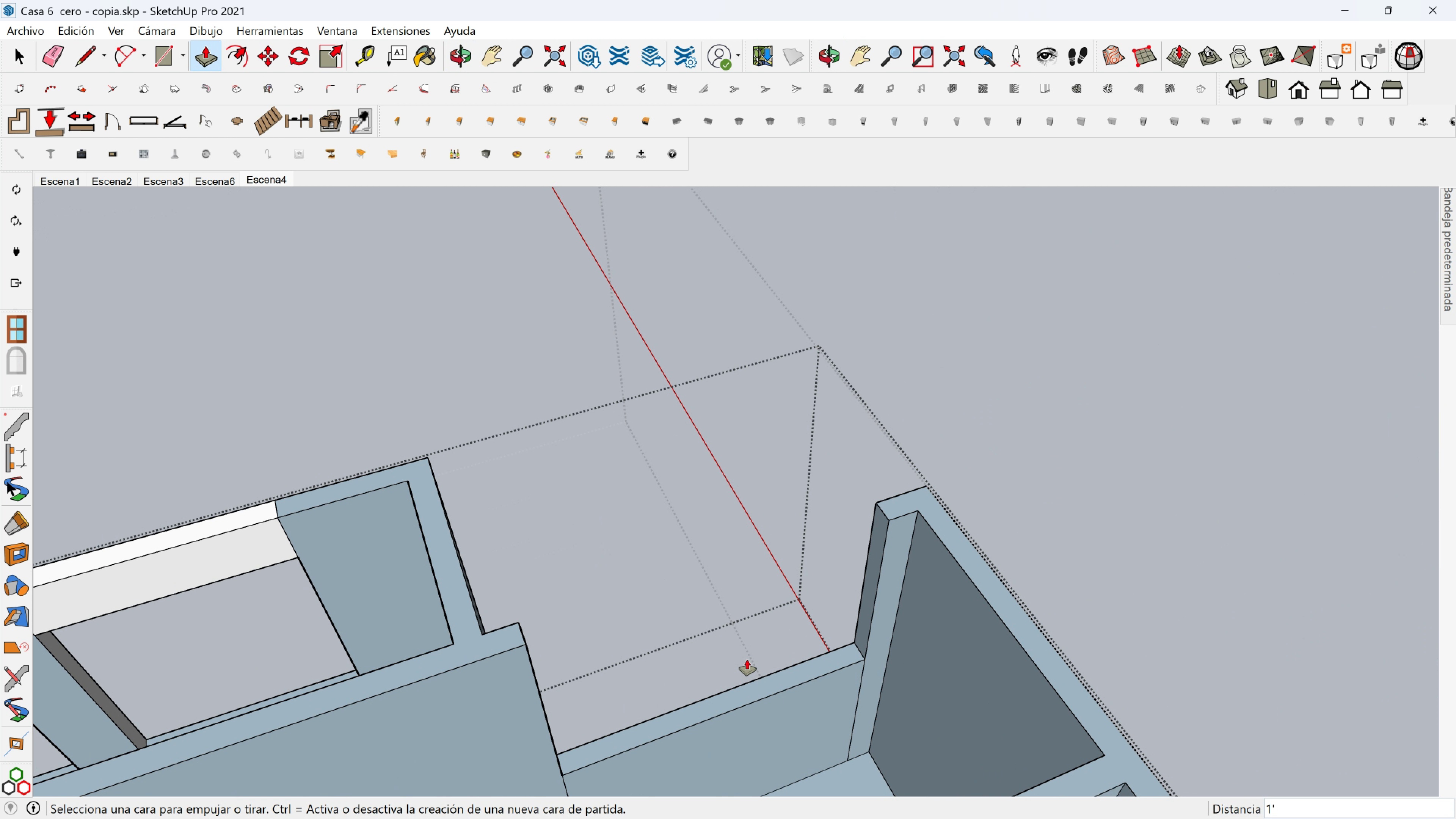 
hold_key(key=ShiftLeft, duration=0.35)
 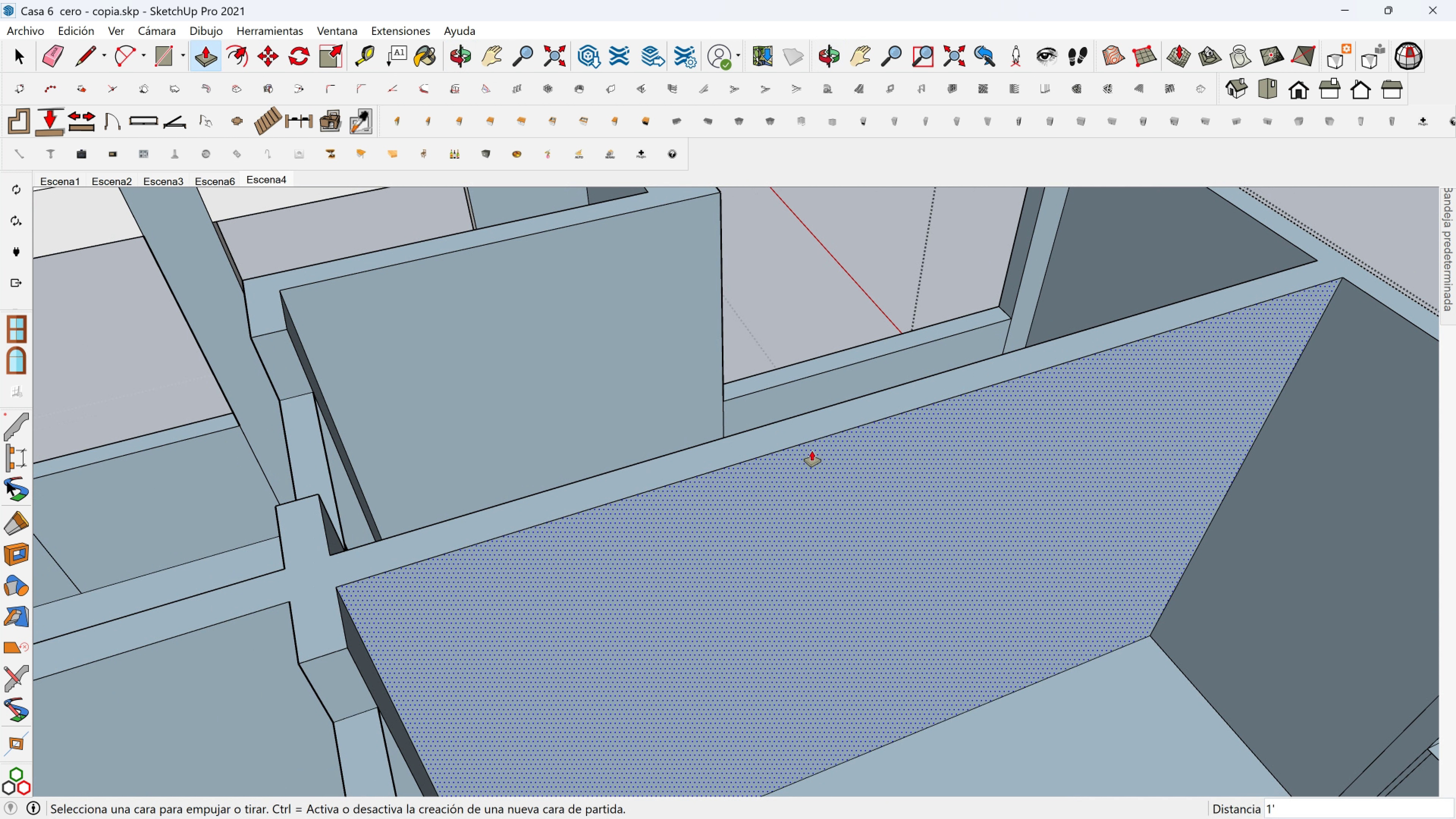 
scroll: coordinate [806, 451], scroll_direction: down, amount: 2.0
 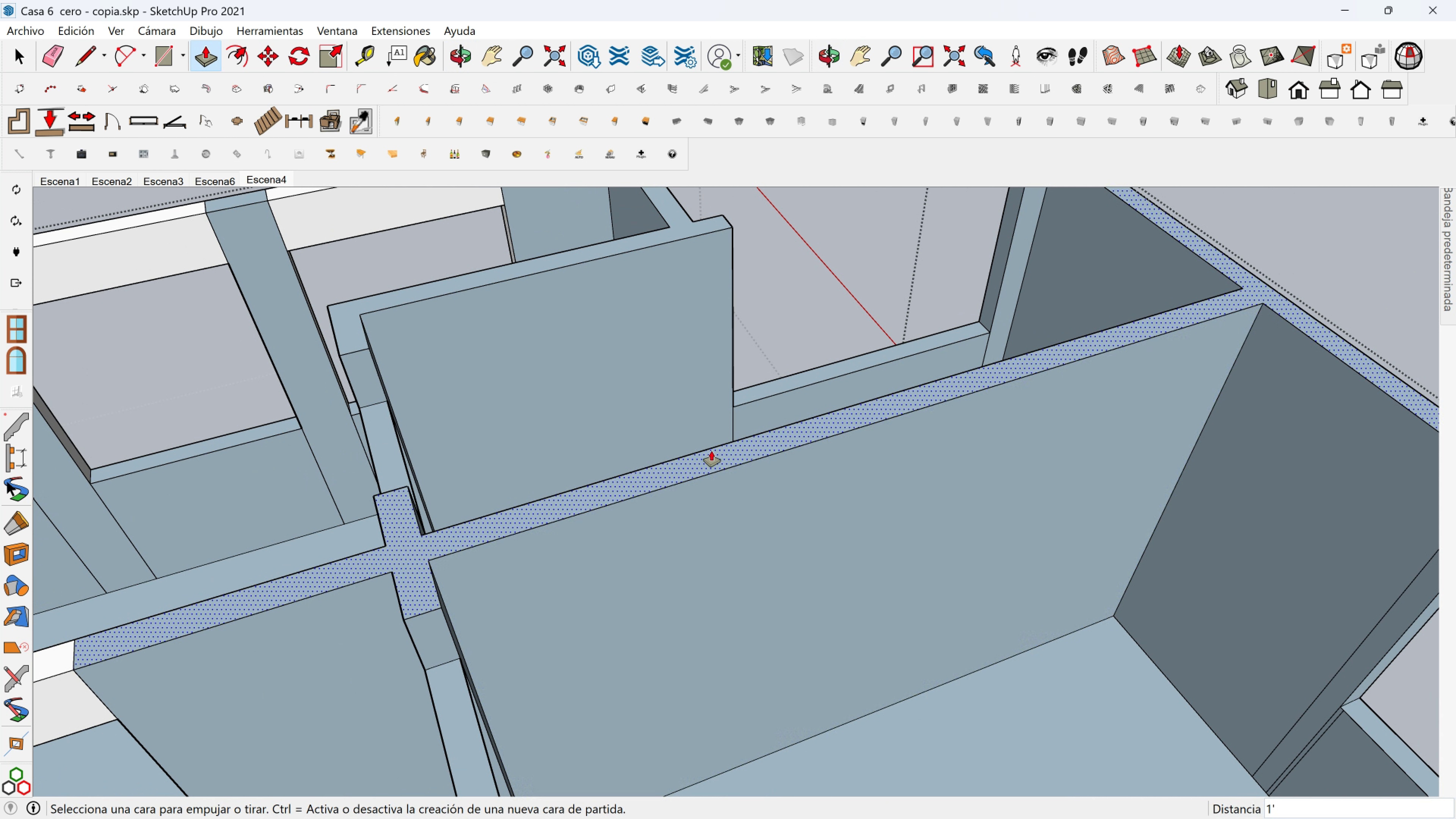 
key(Shift+ShiftLeft)
 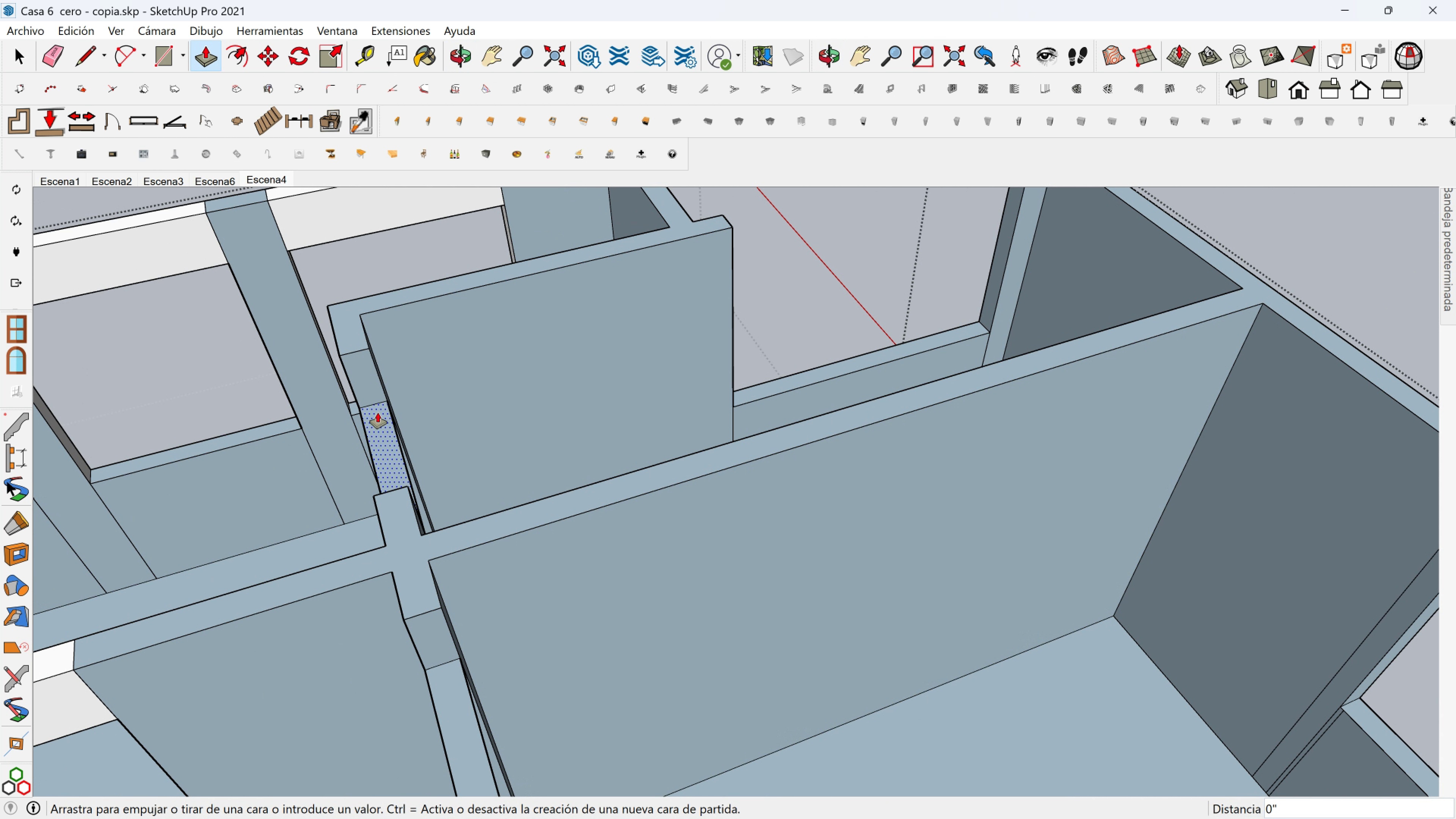 
left_click([378, 413])
 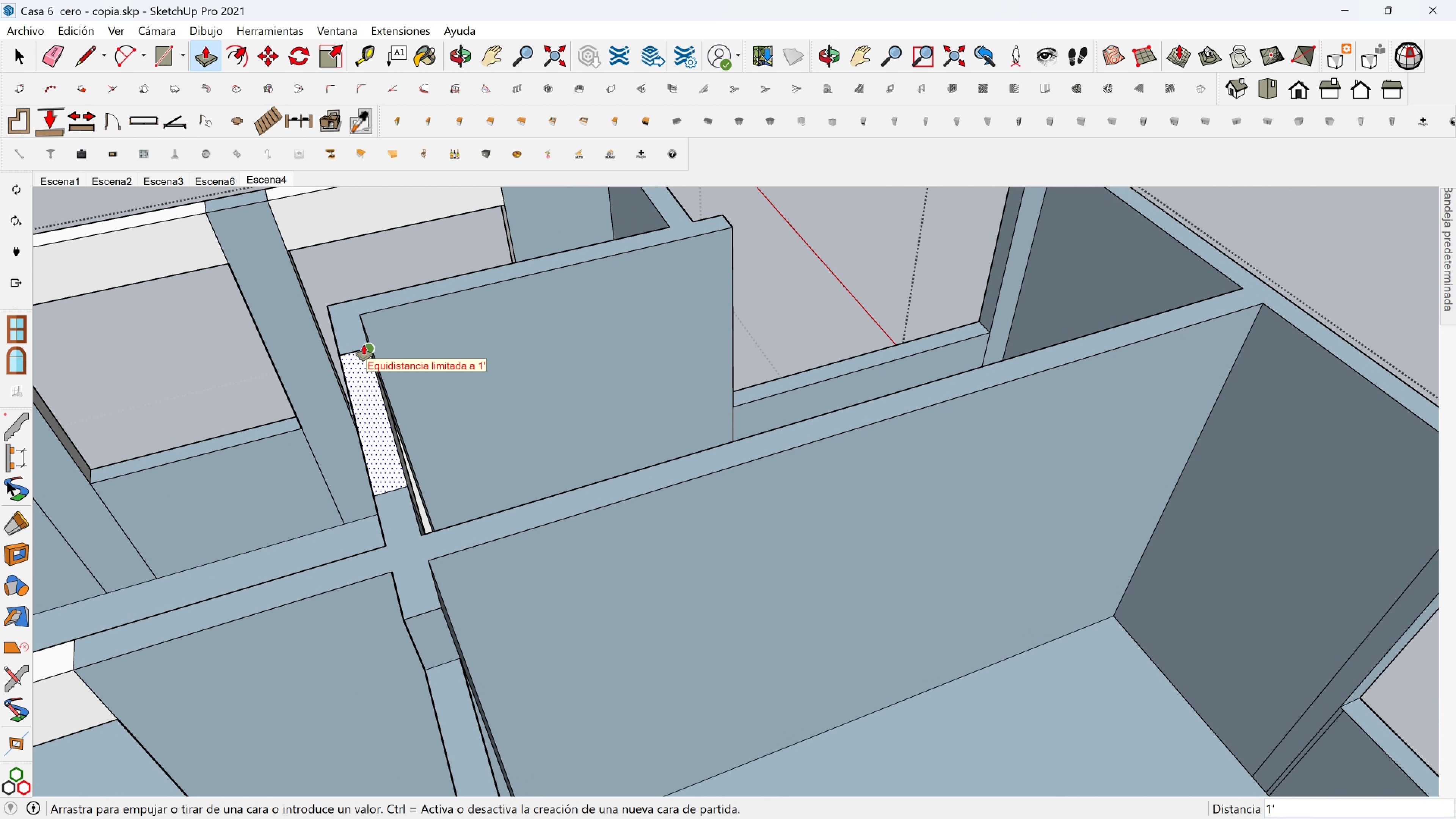 
left_click([364, 345])
 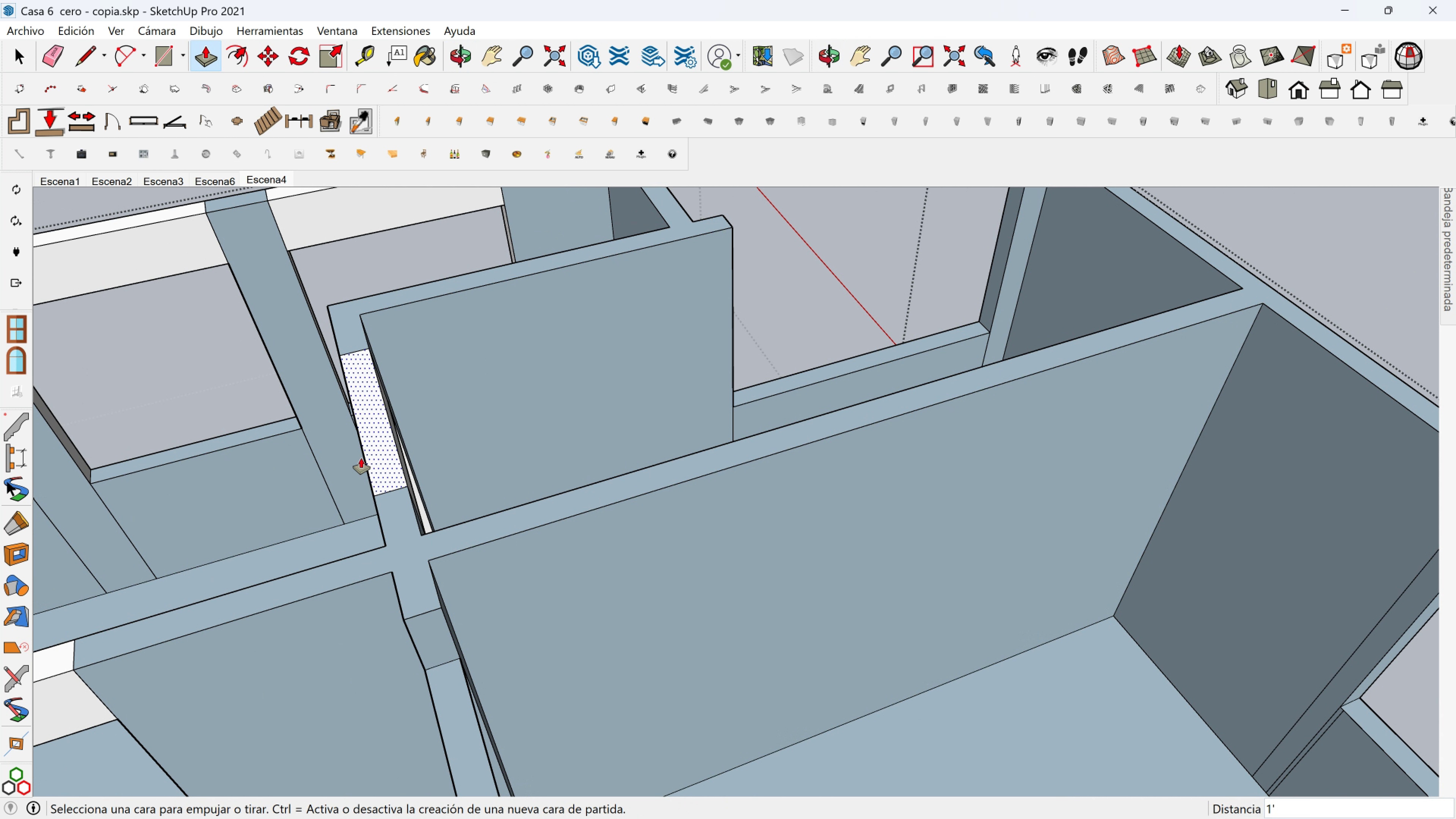 
key(Shift+ShiftLeft)
 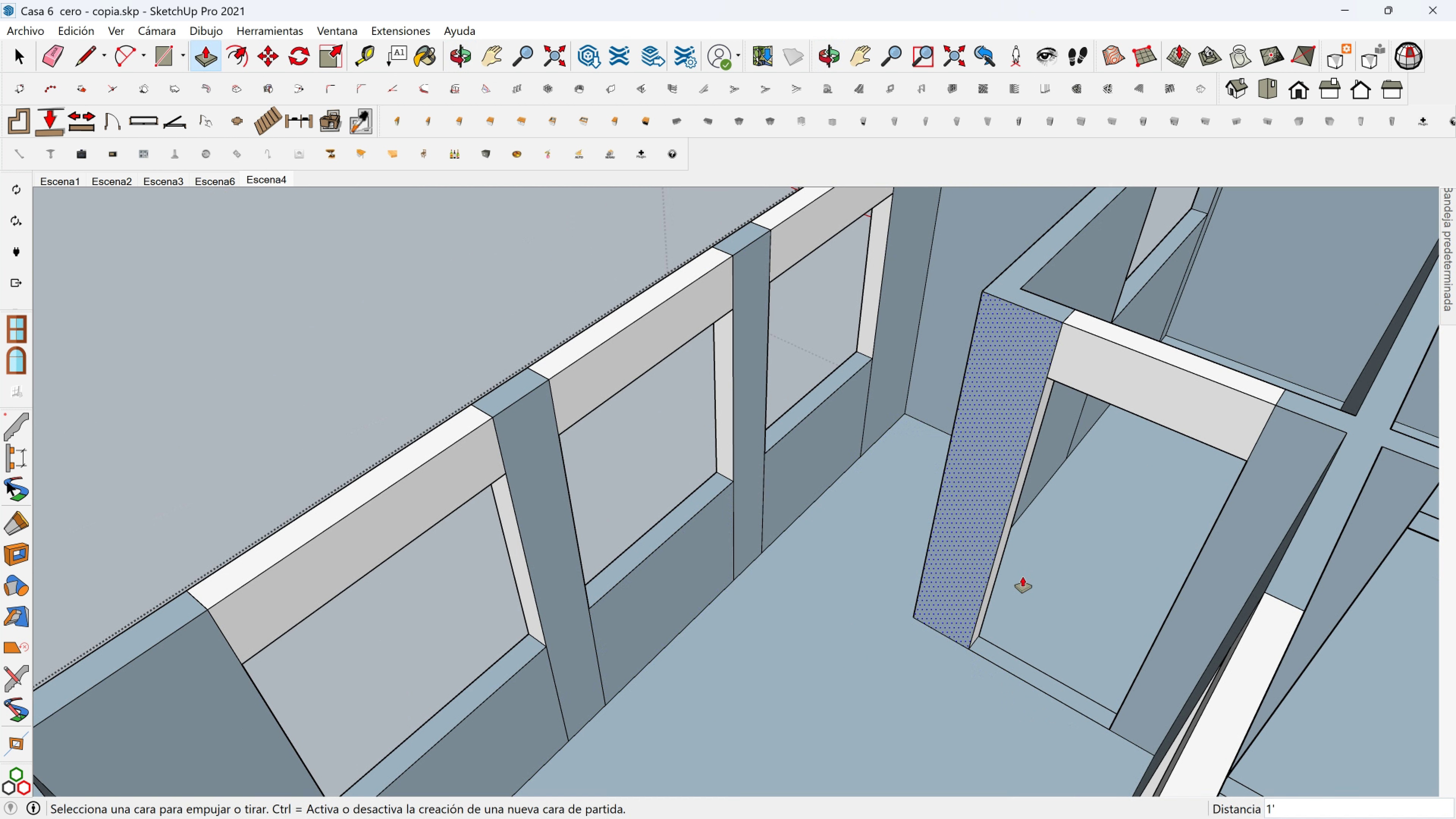 
scroll: coordinate [1001, 656], scroll_direction: down, amount: 1.0
 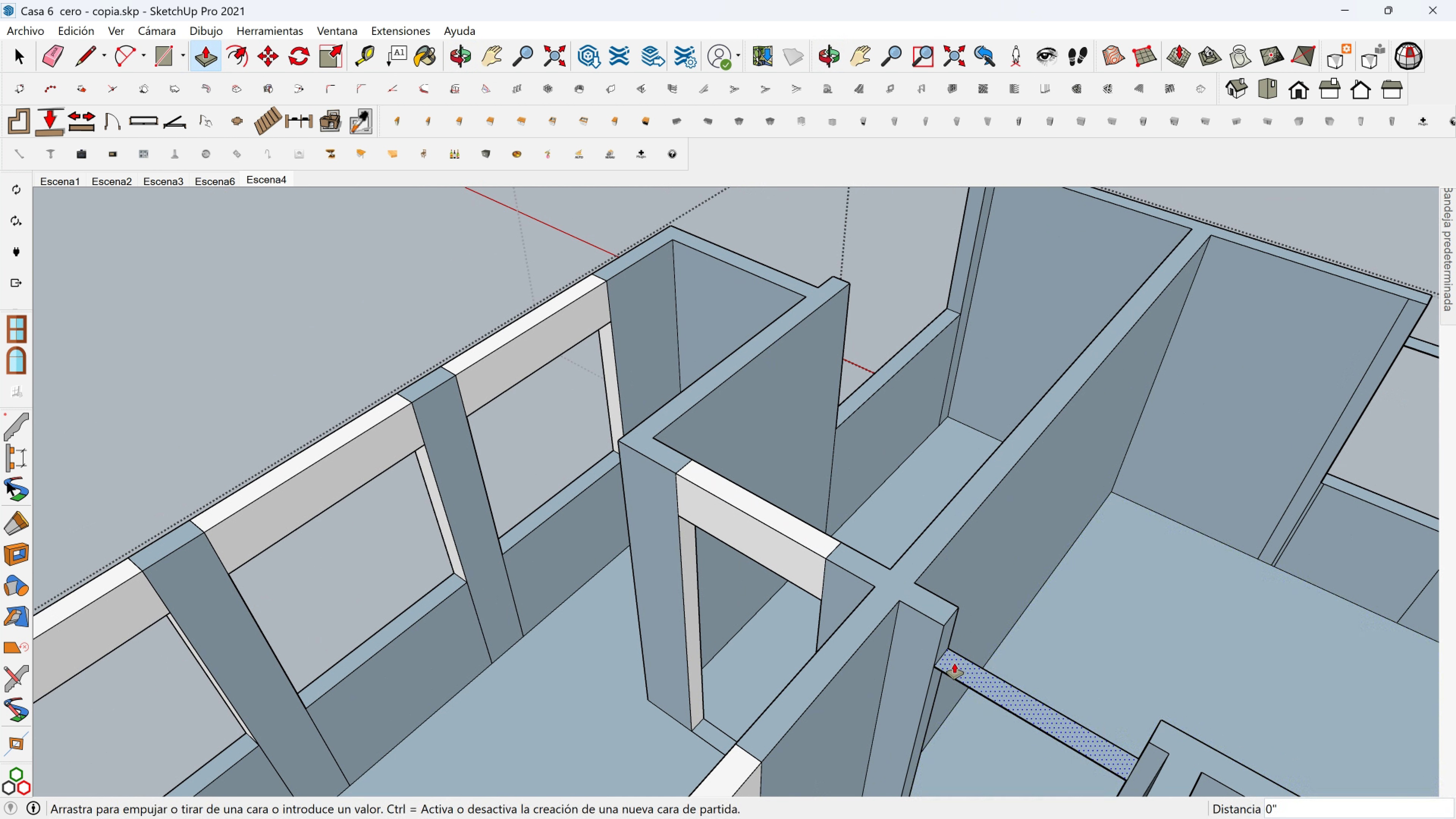 
hold_key(key=ShiftLeft, duration=0.38)
 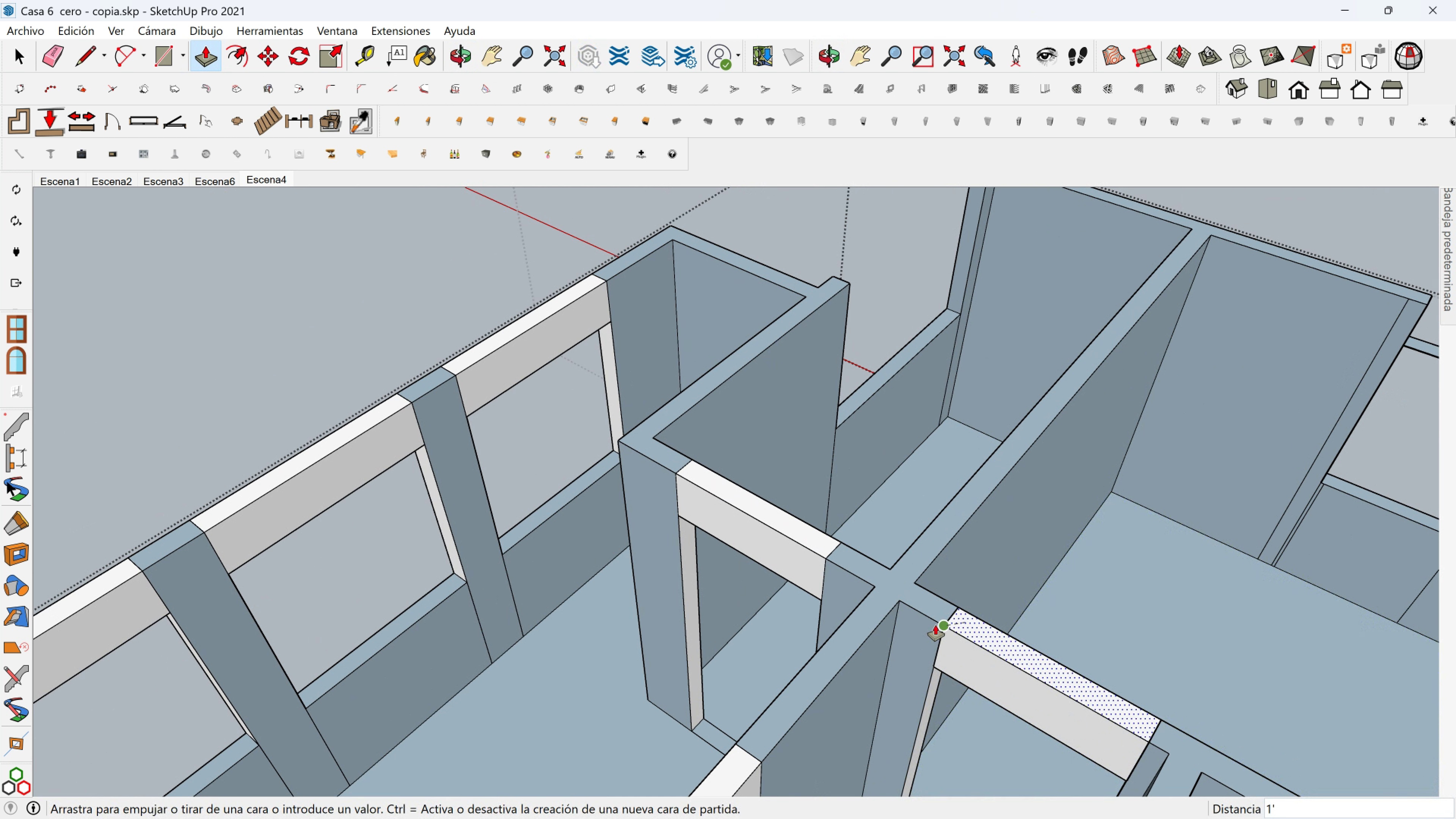 
double_click([935, 622])
 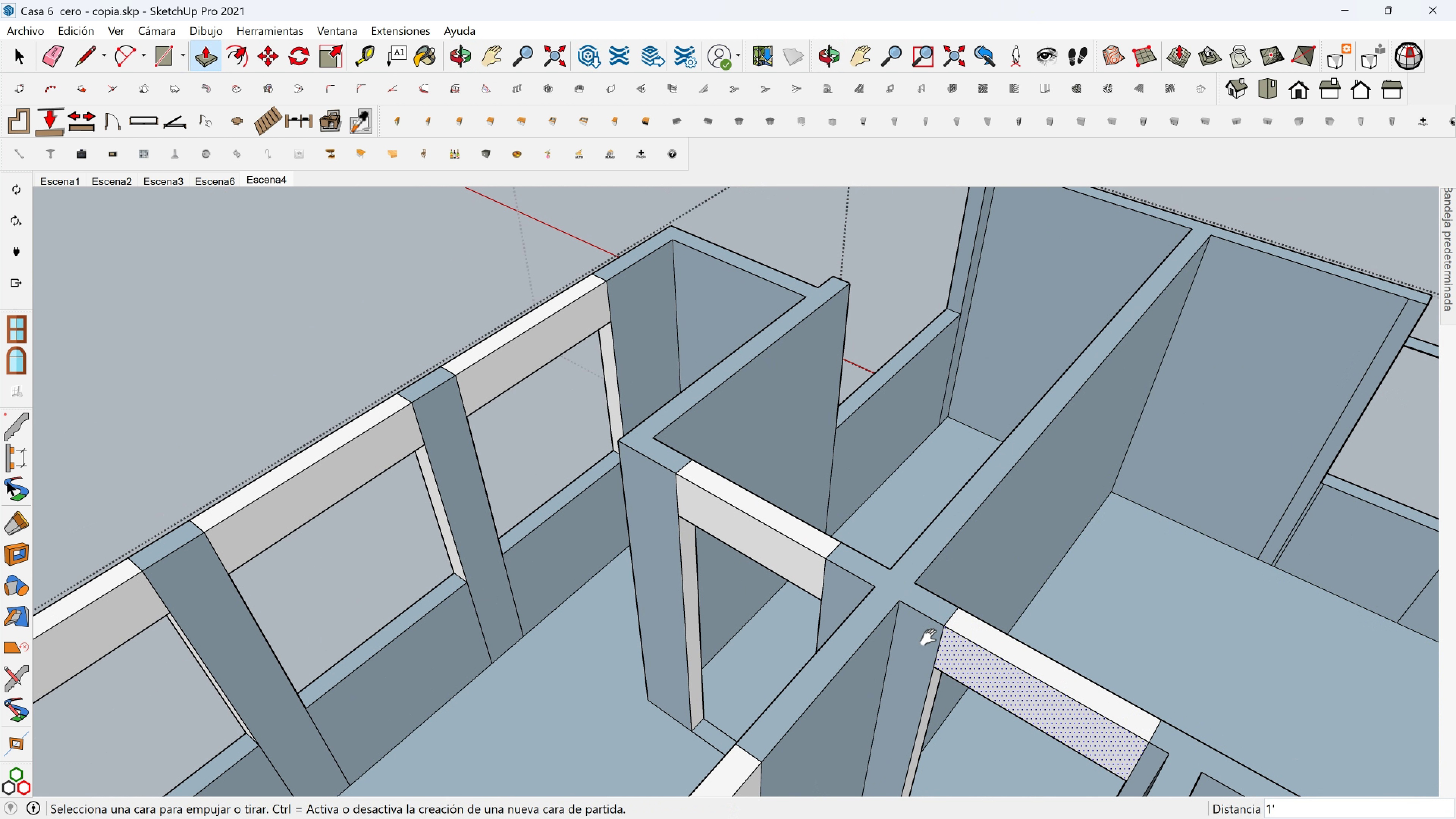 
hold_key(key=ShiftLeft, duration=0.43)
 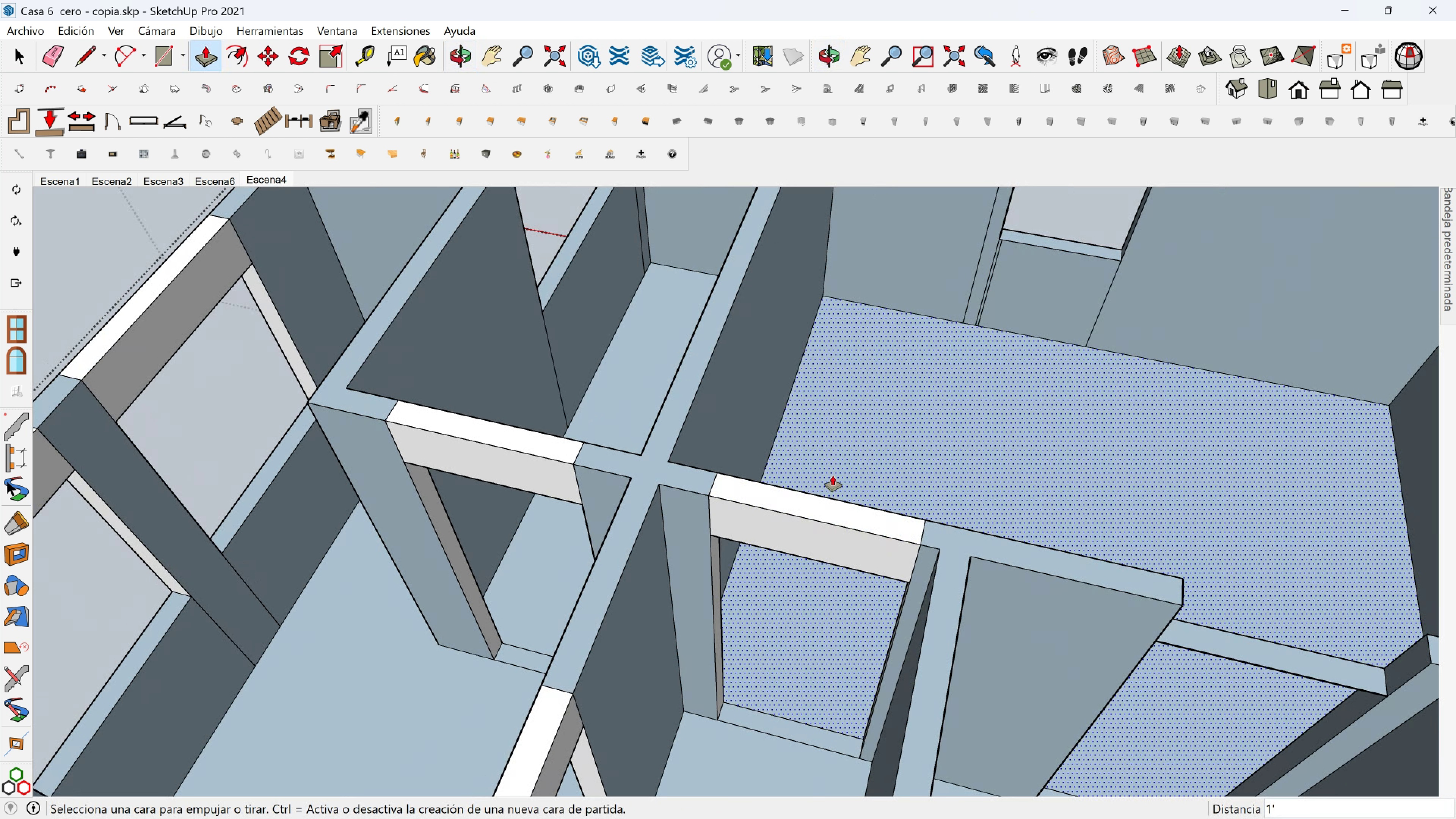 
key(Shift+ShiftLeft)
 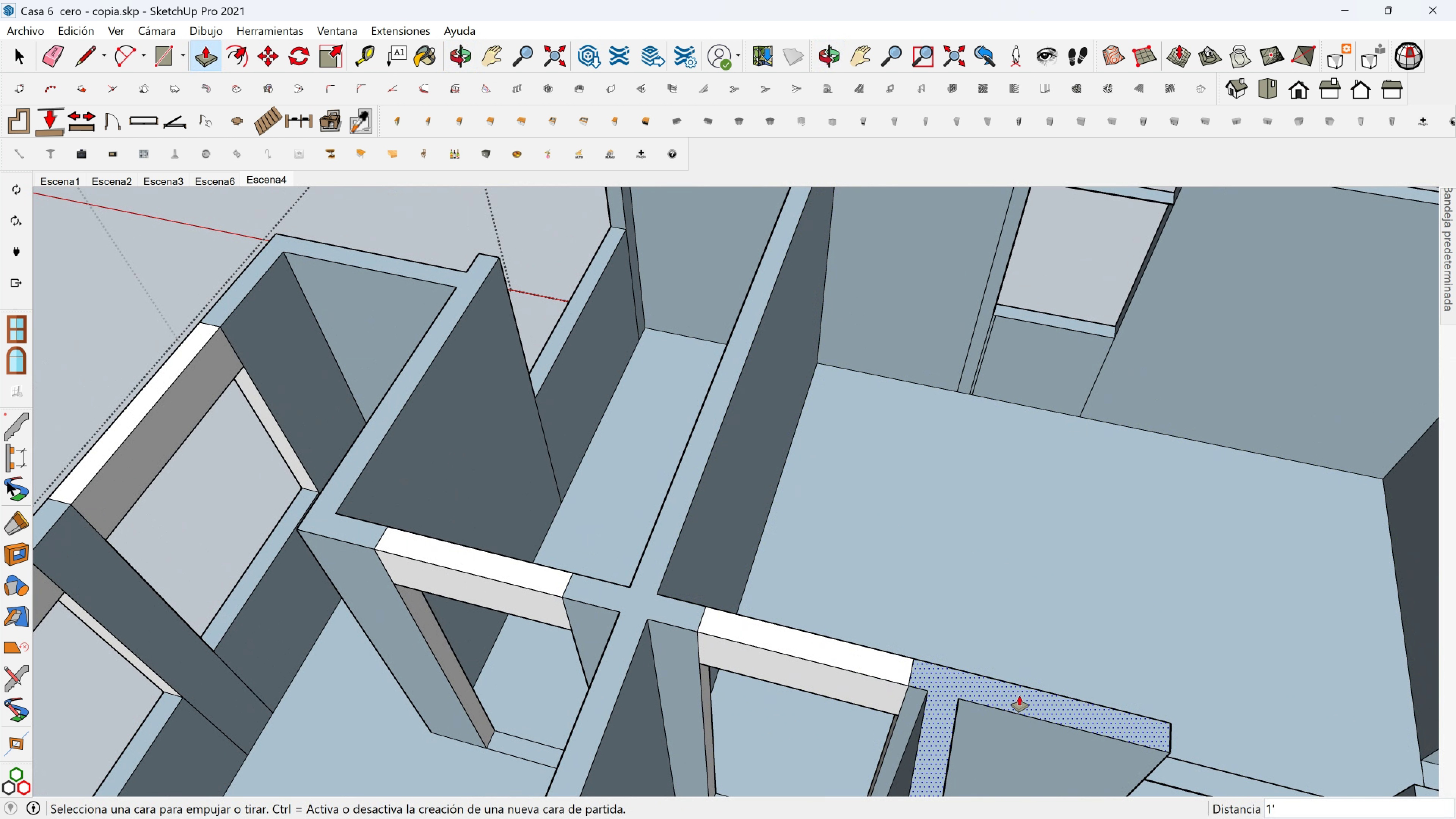 
key(Shift+ShiftLeft)
 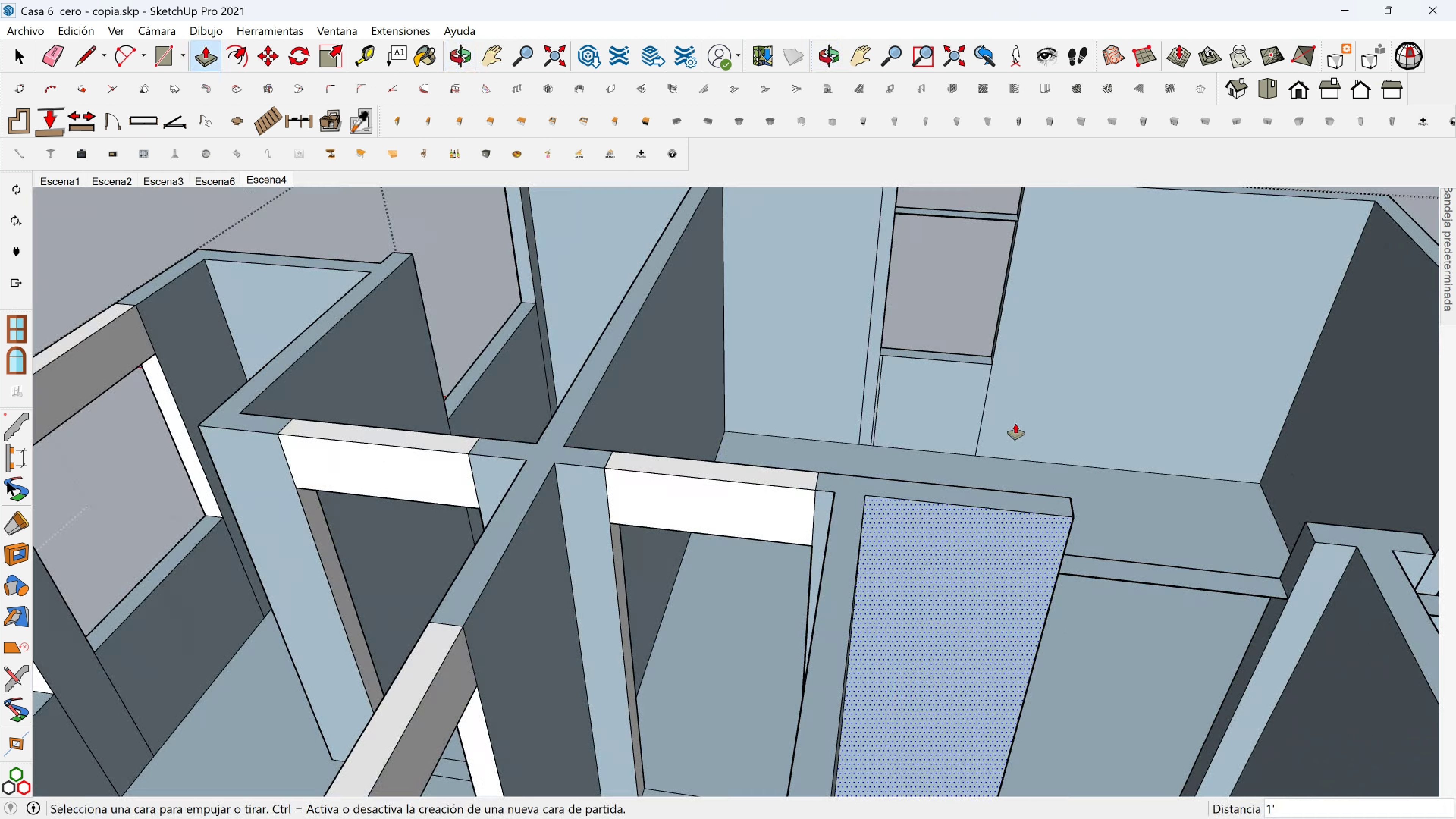 
hold_key(key=ShiftLeft, duration=0.33)
 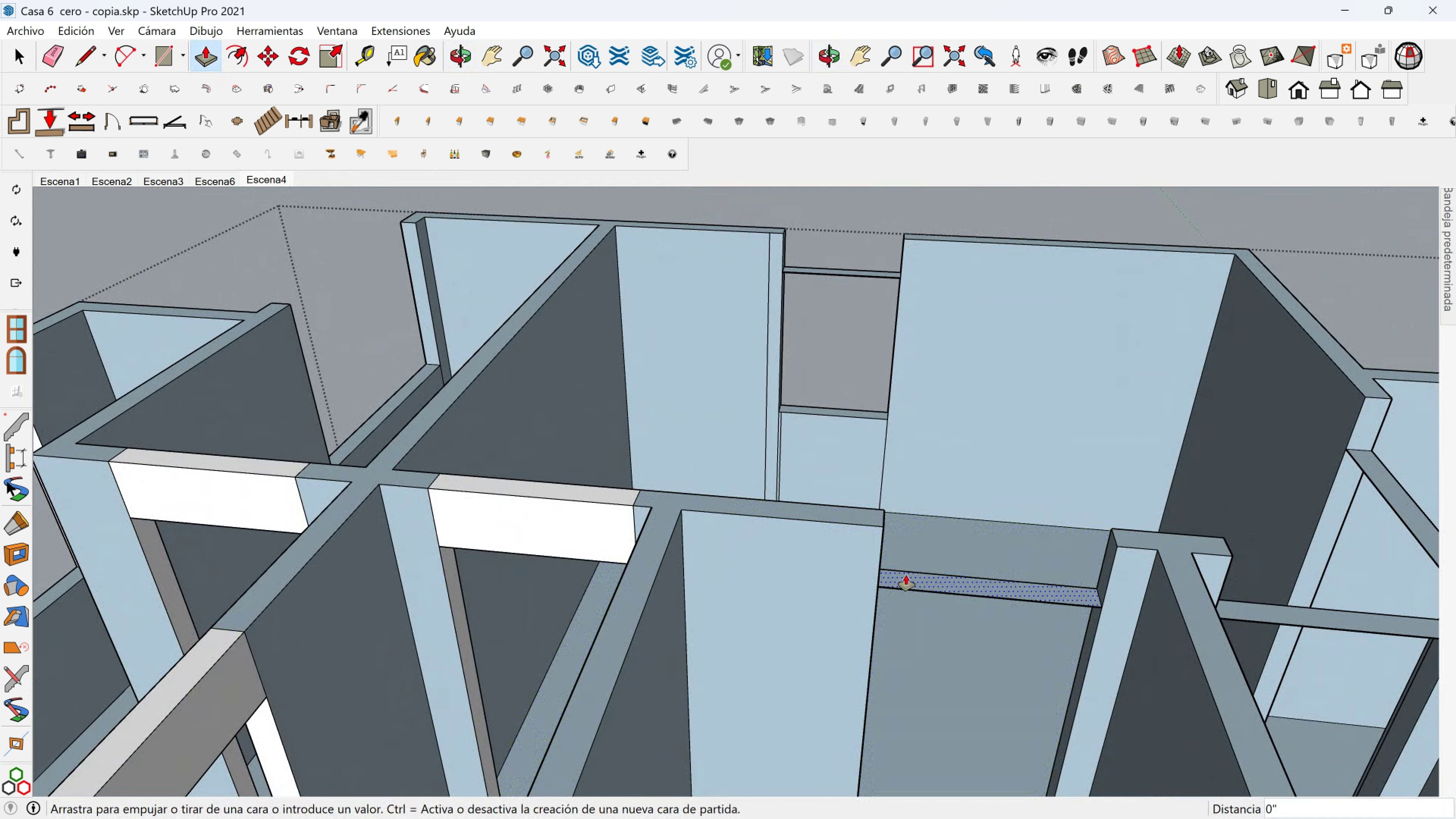 
left_click([906, 575])
 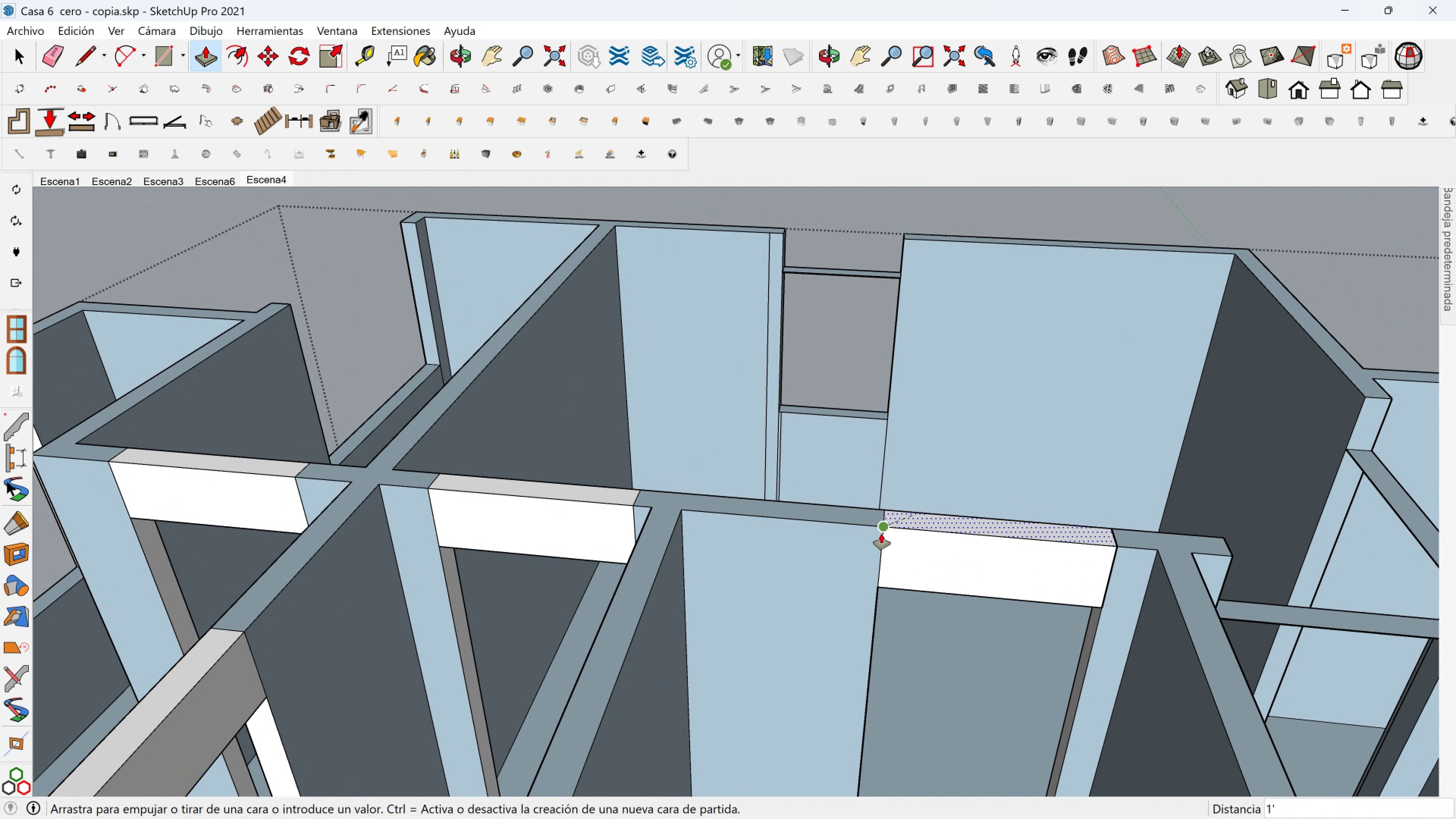 
left_click([881, 533])
 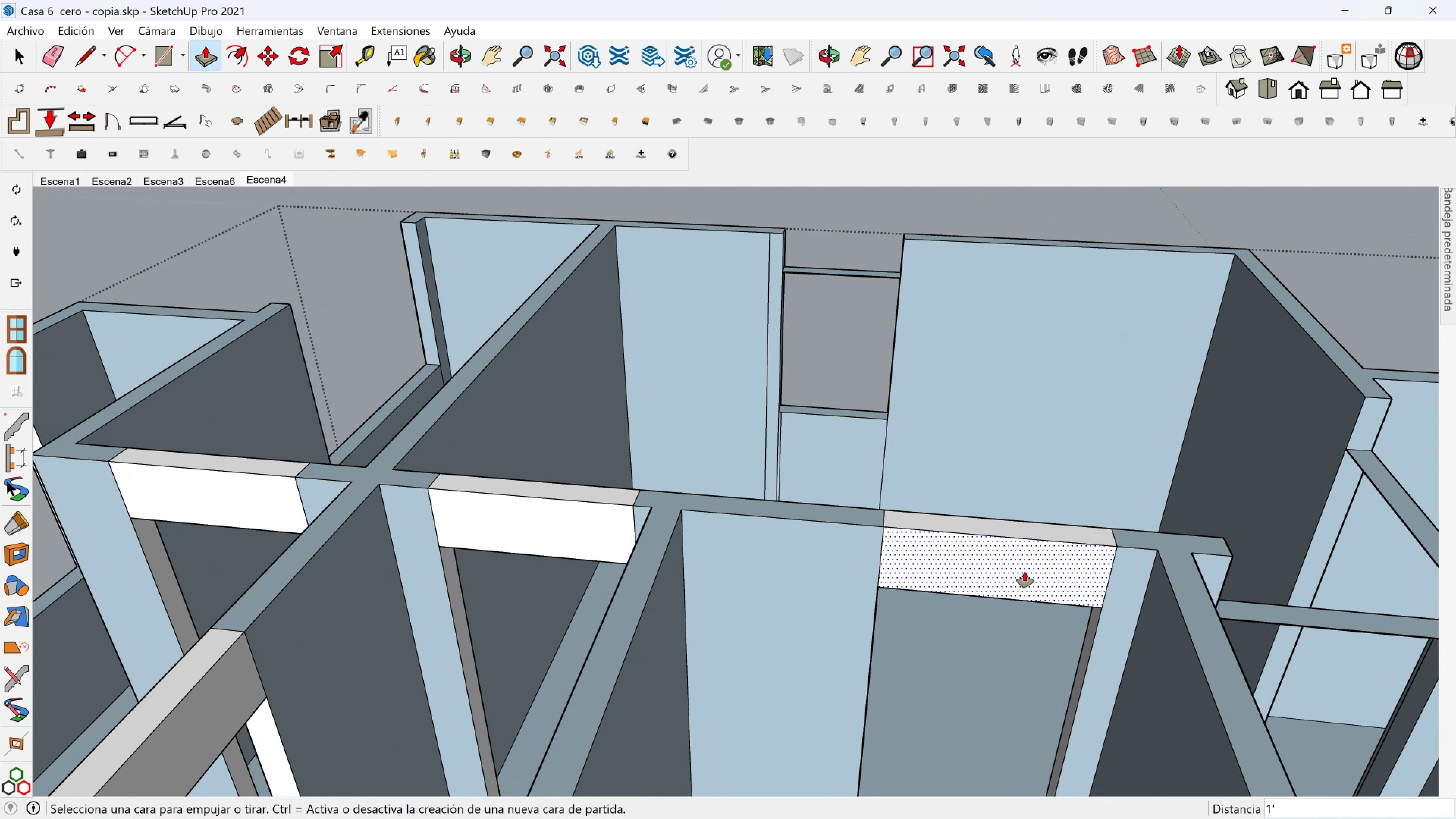 
hold_key(key=ShiftLeft, duration=0.42)
 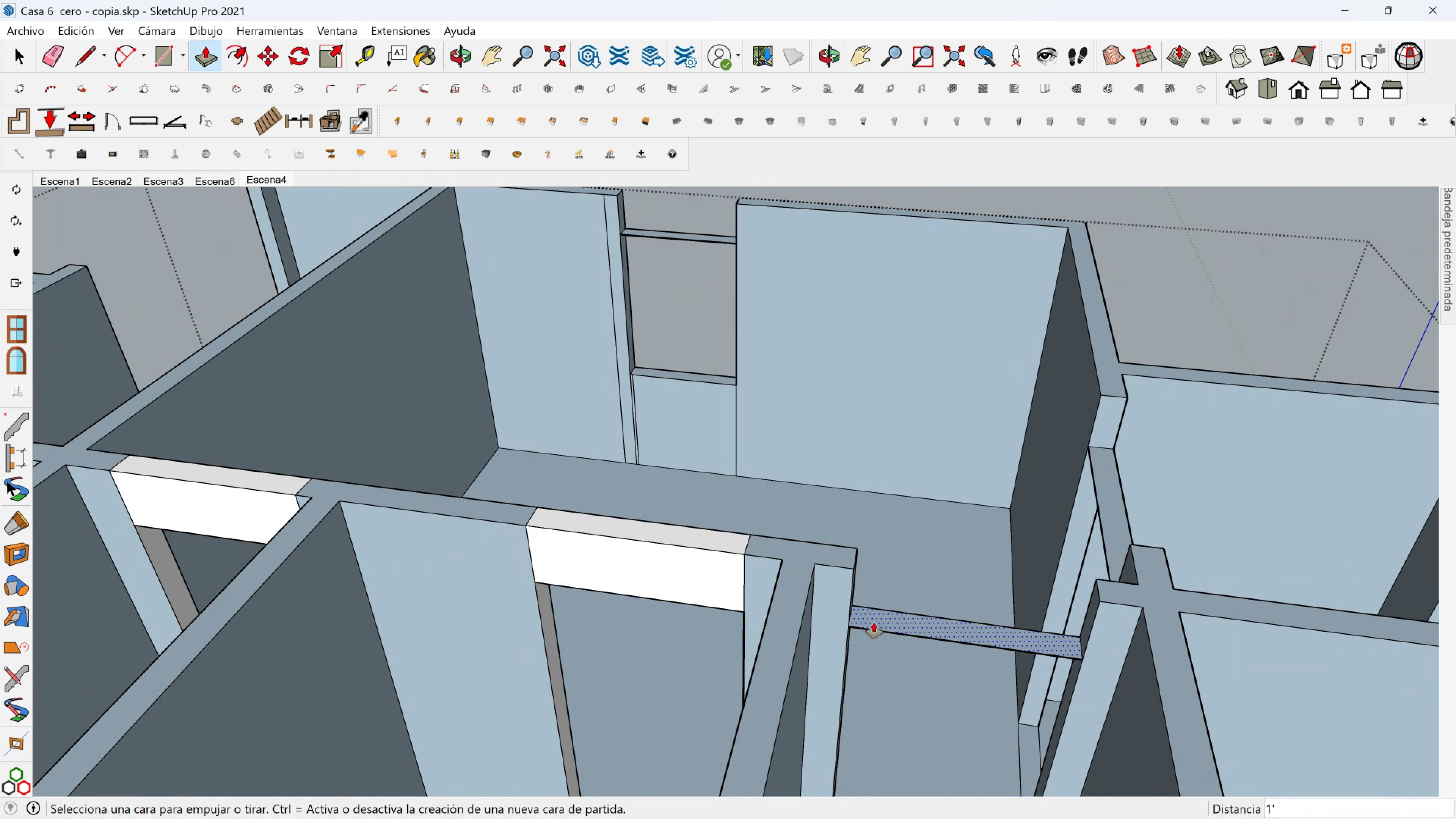 
left_click([870, 621])
 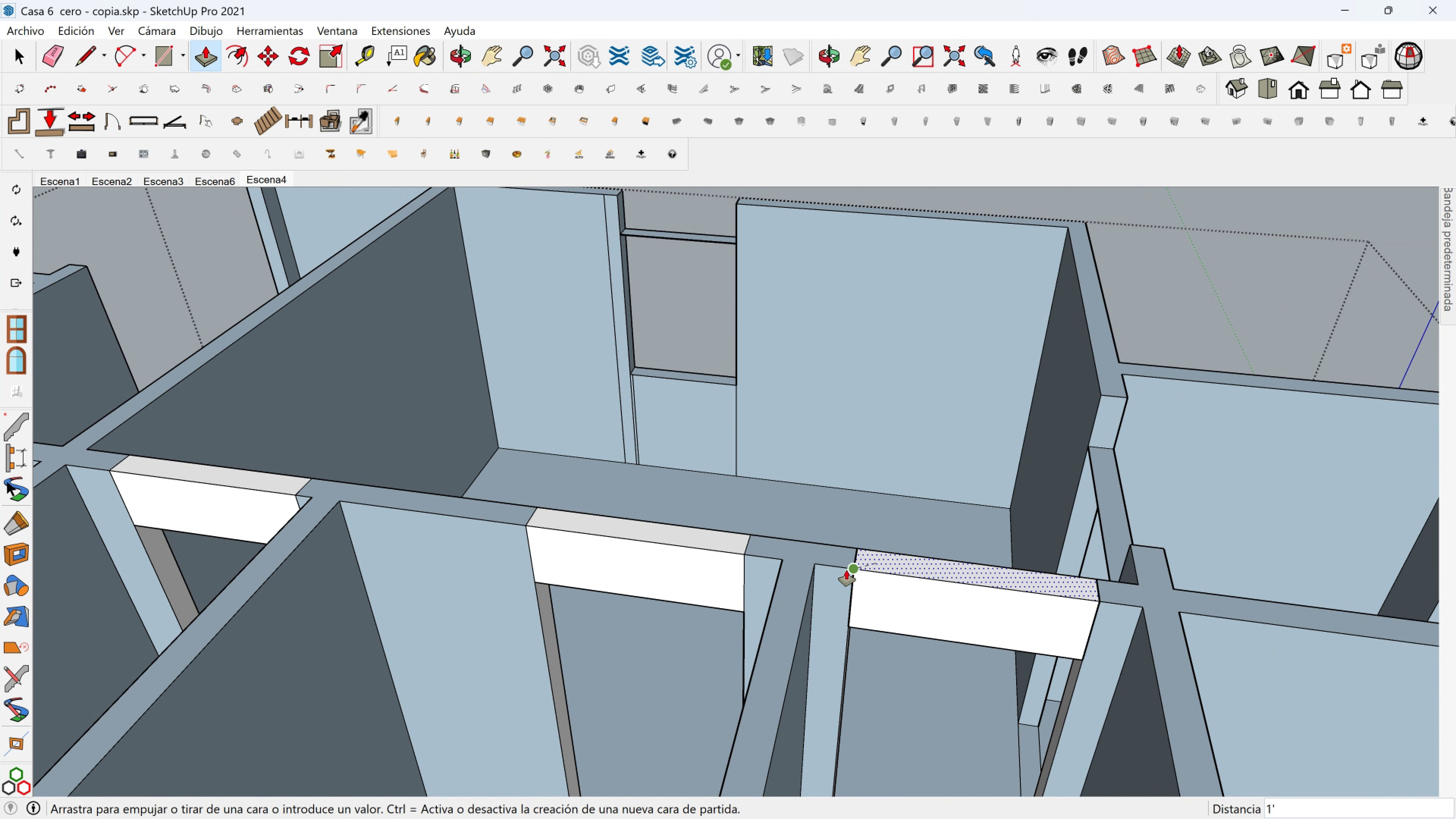 
left_click([846, 570])
 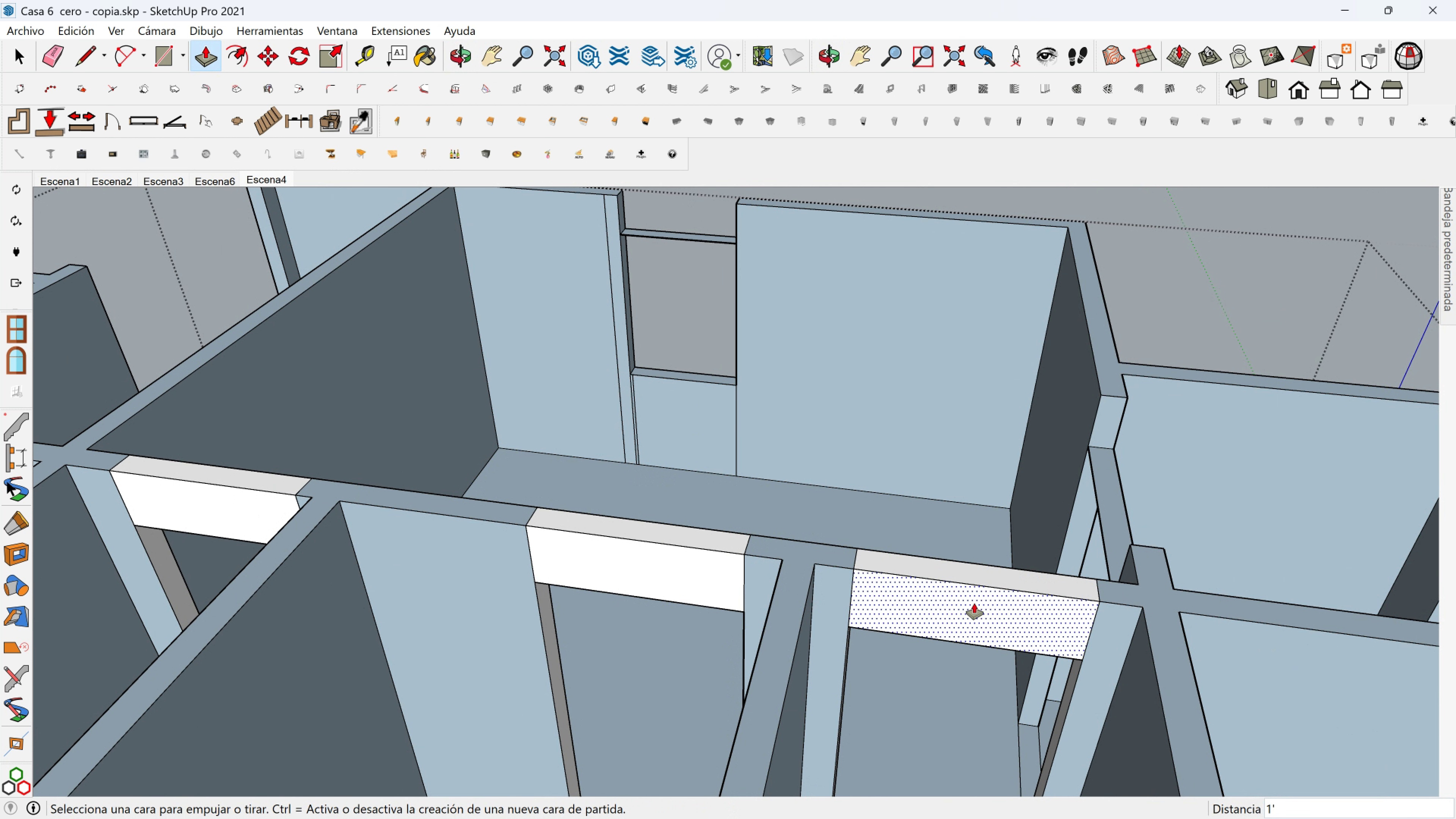 
key(Shift+ShiftLeft)
 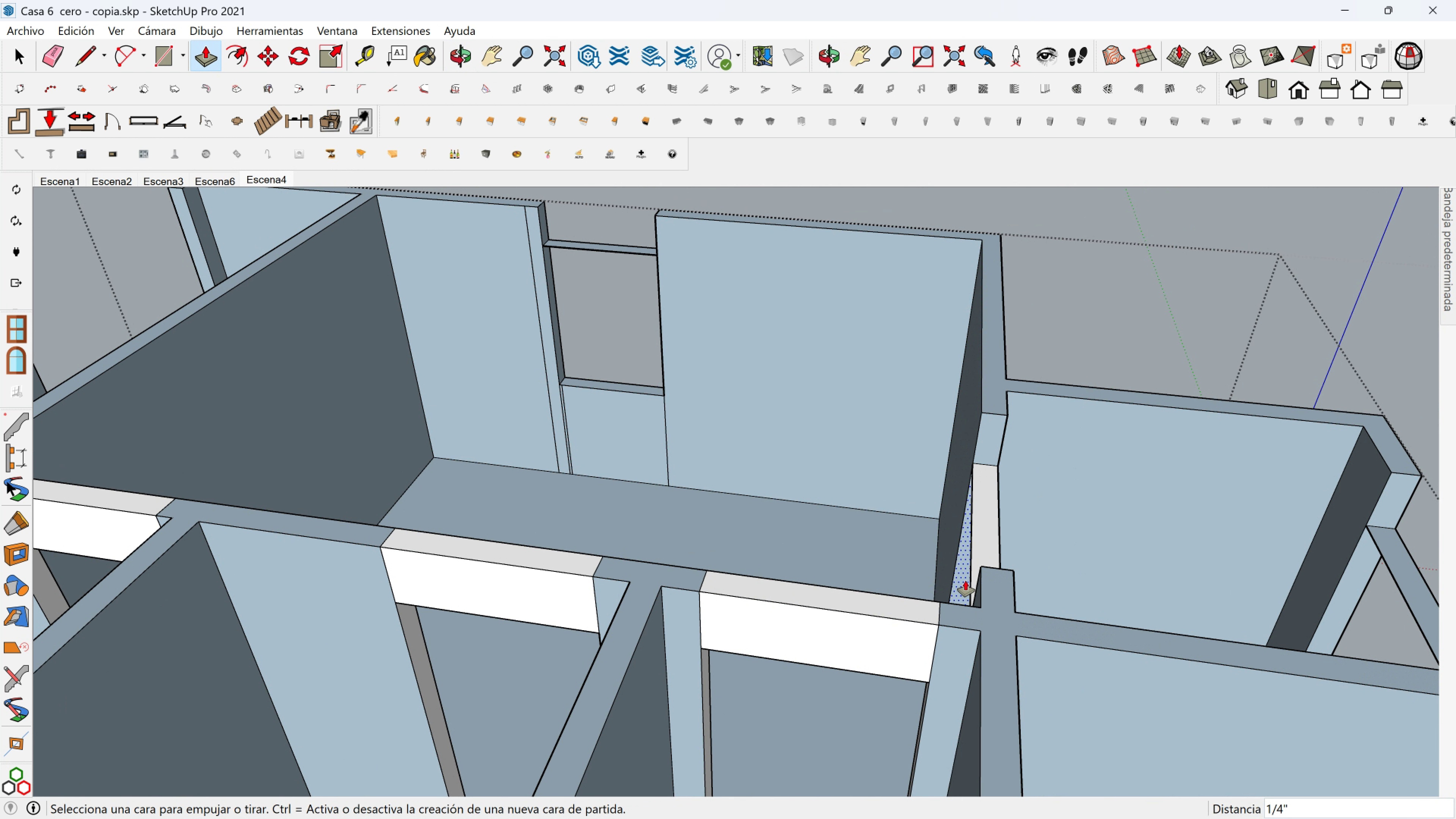 
left_click([982, 557])
 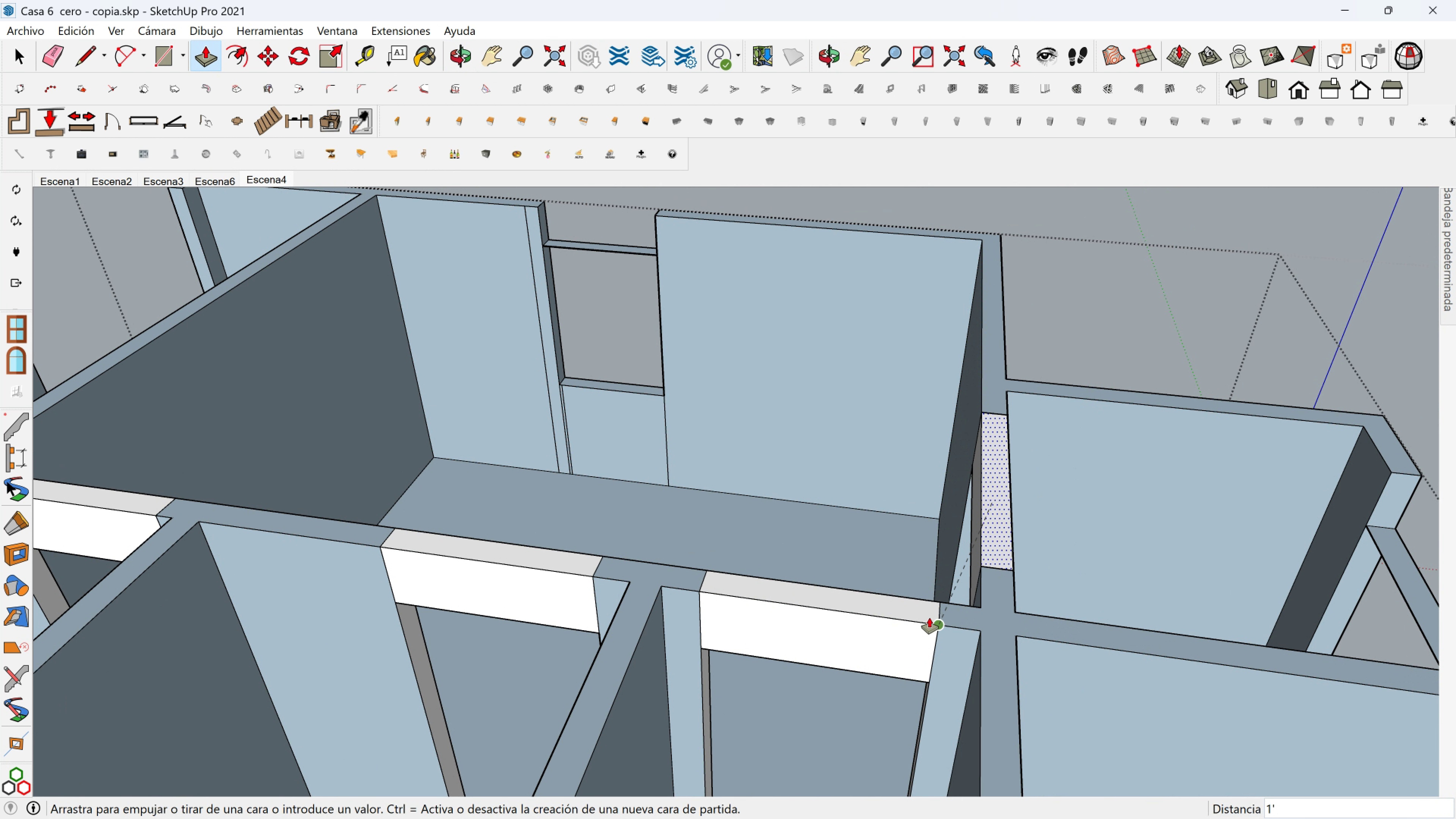 
left_click([929, 618])
 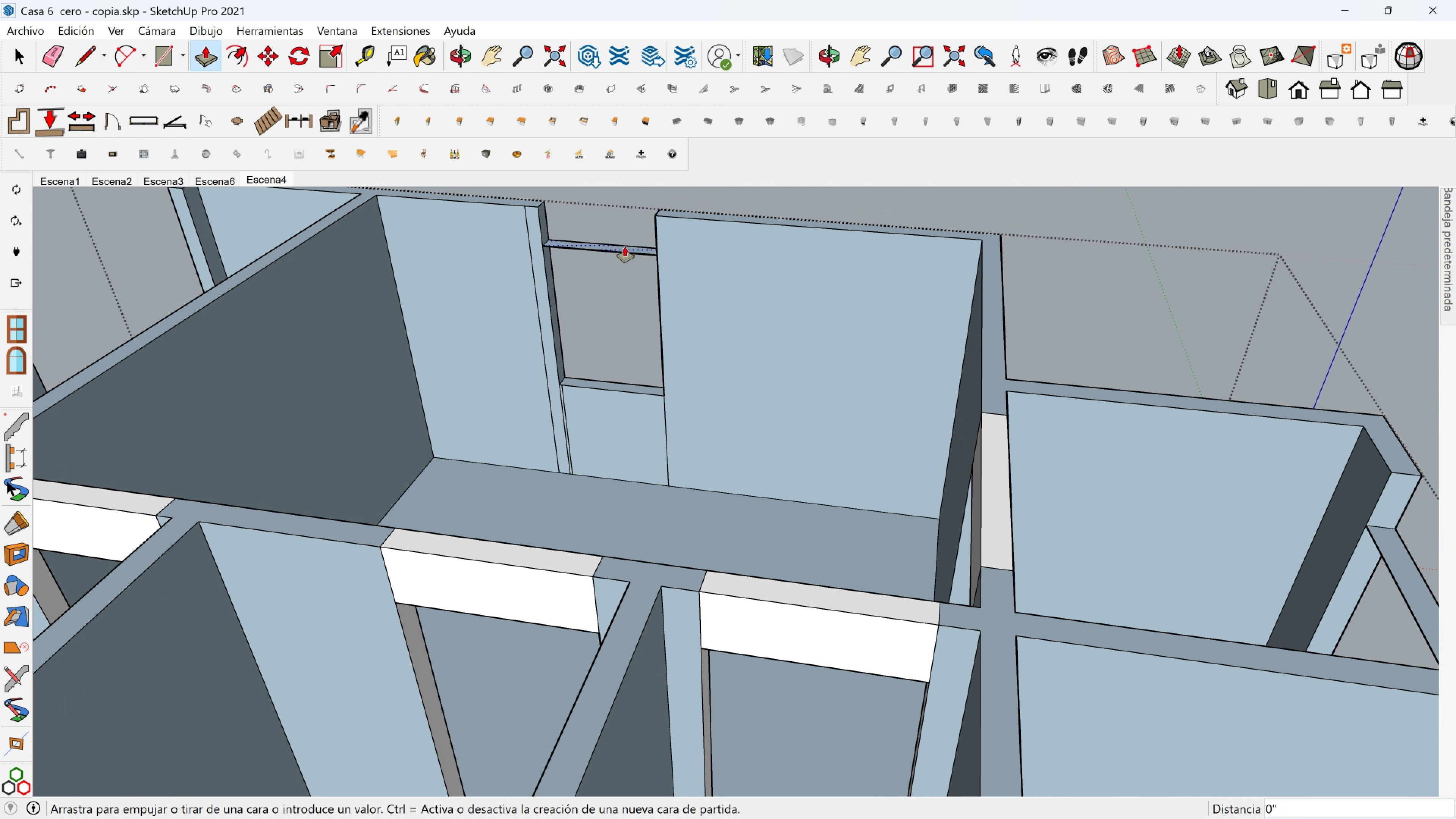 
left_click([625, 246])
 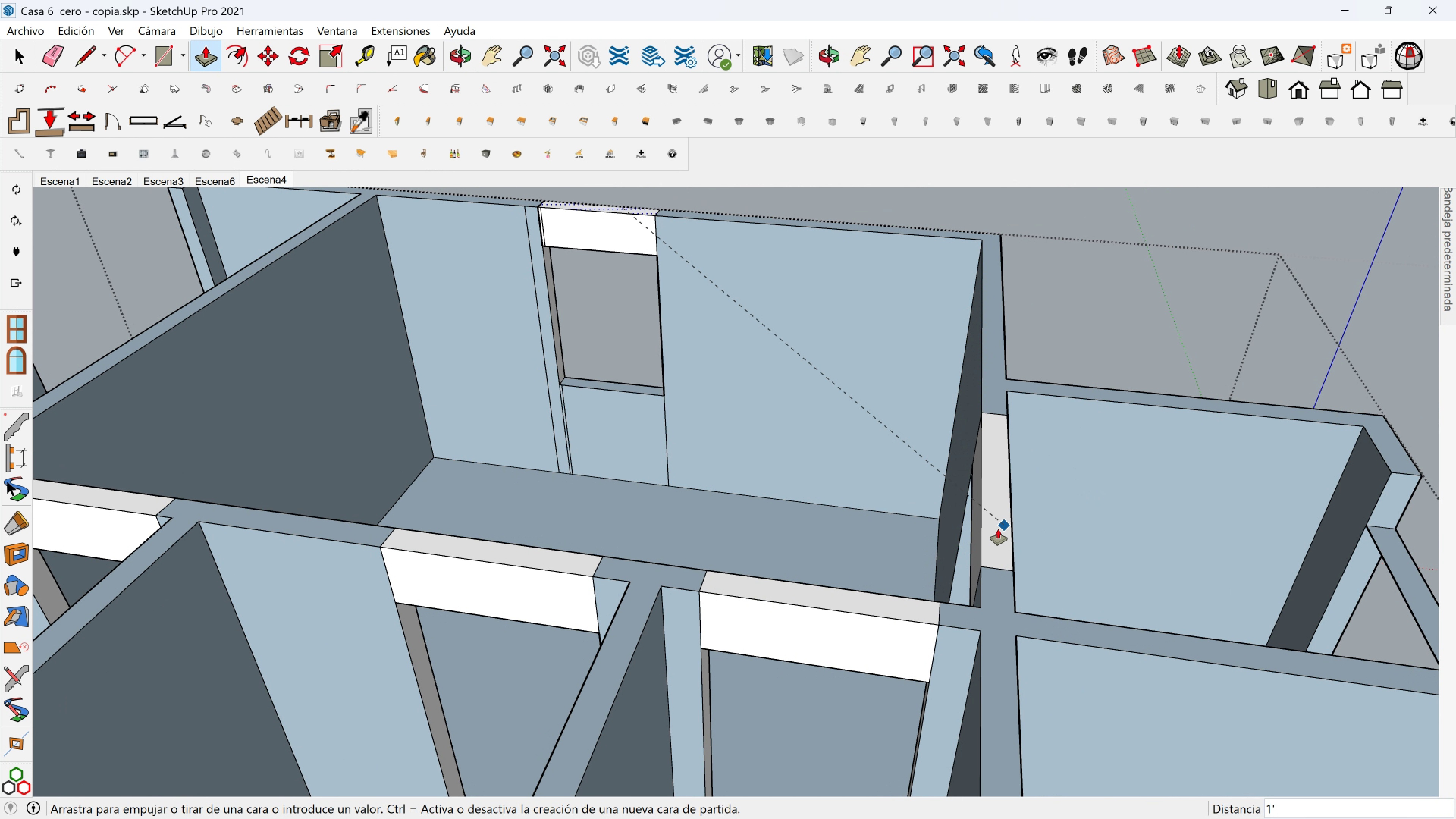 
left_click([998, 529])
 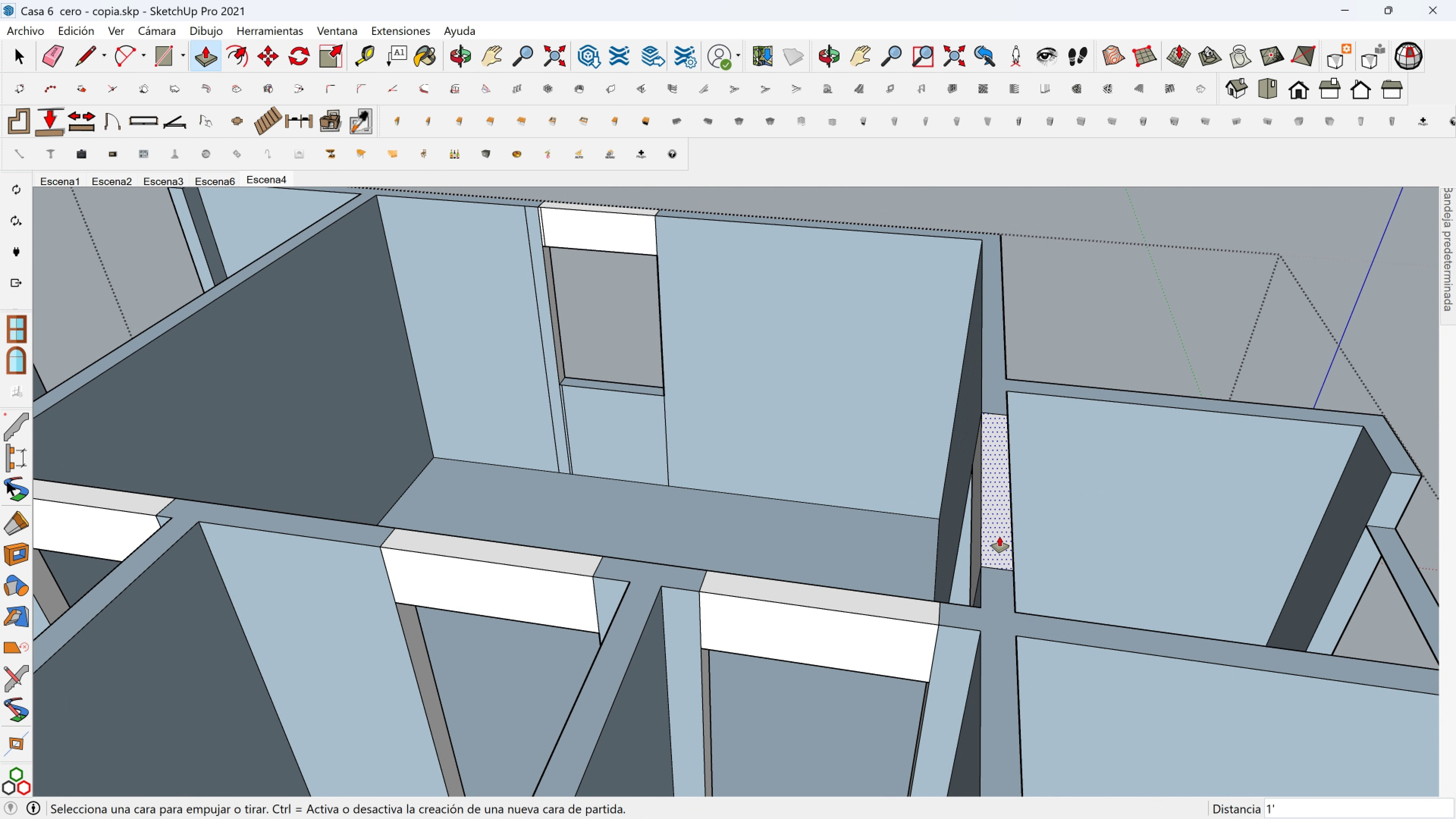 
hold_key(key=ShiftLeft, duration=0.49)
 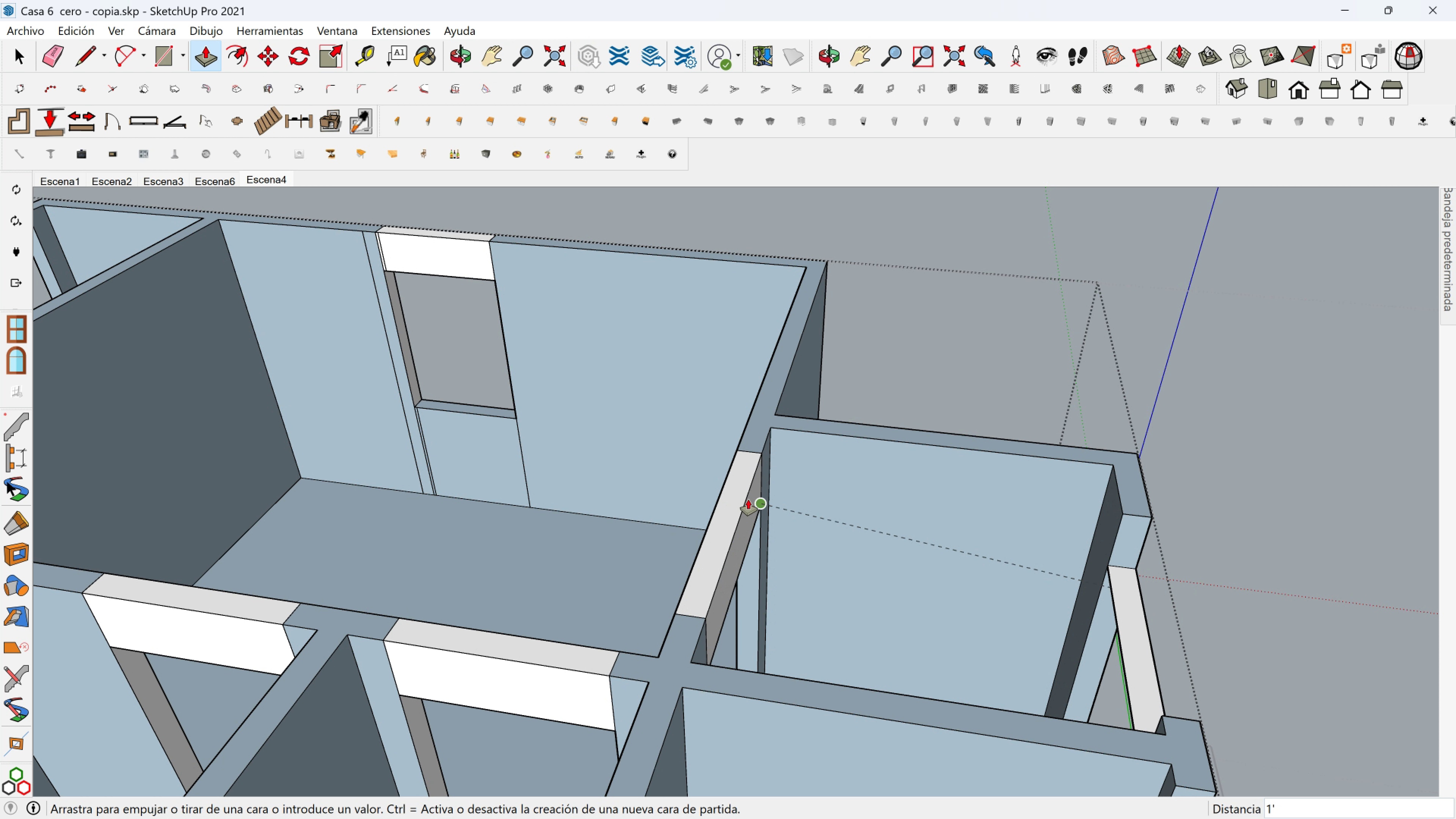 
left_click([744, 497])
 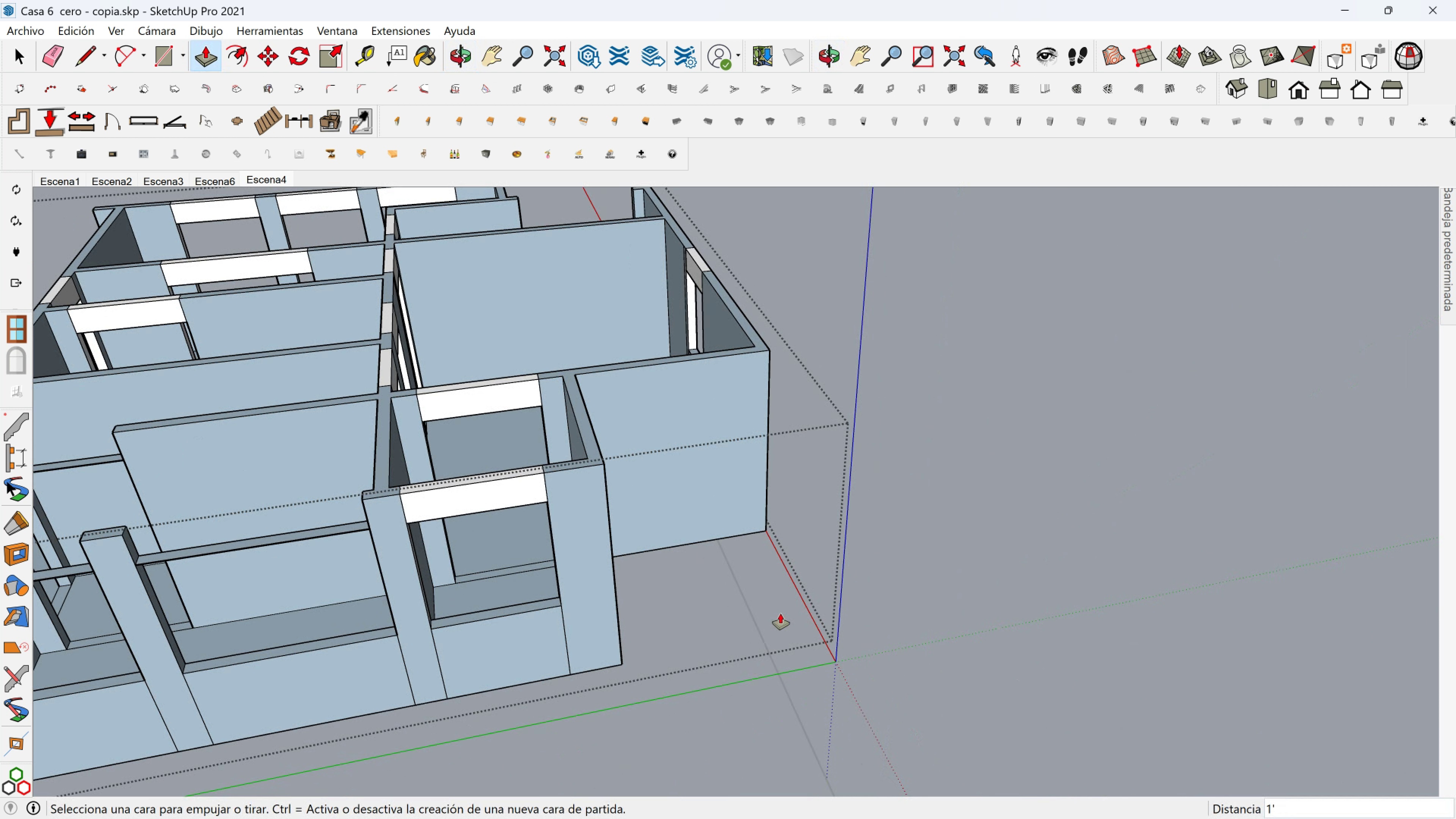 
hold_key(key=ShiftLeft, duration=0.36)
 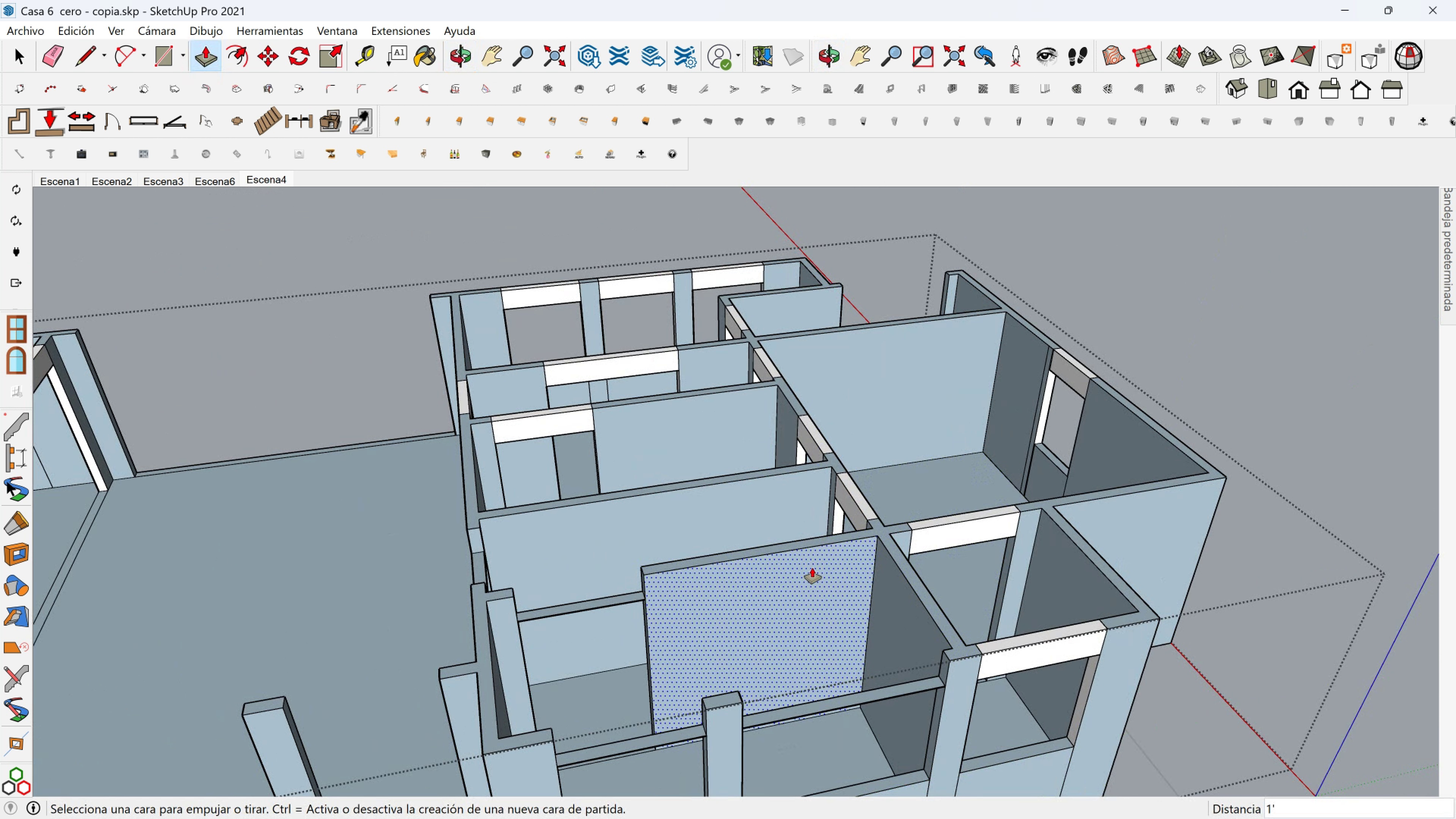 
scroll: coordinate [813, 572], scroll_direction: up, amount: 3.0
 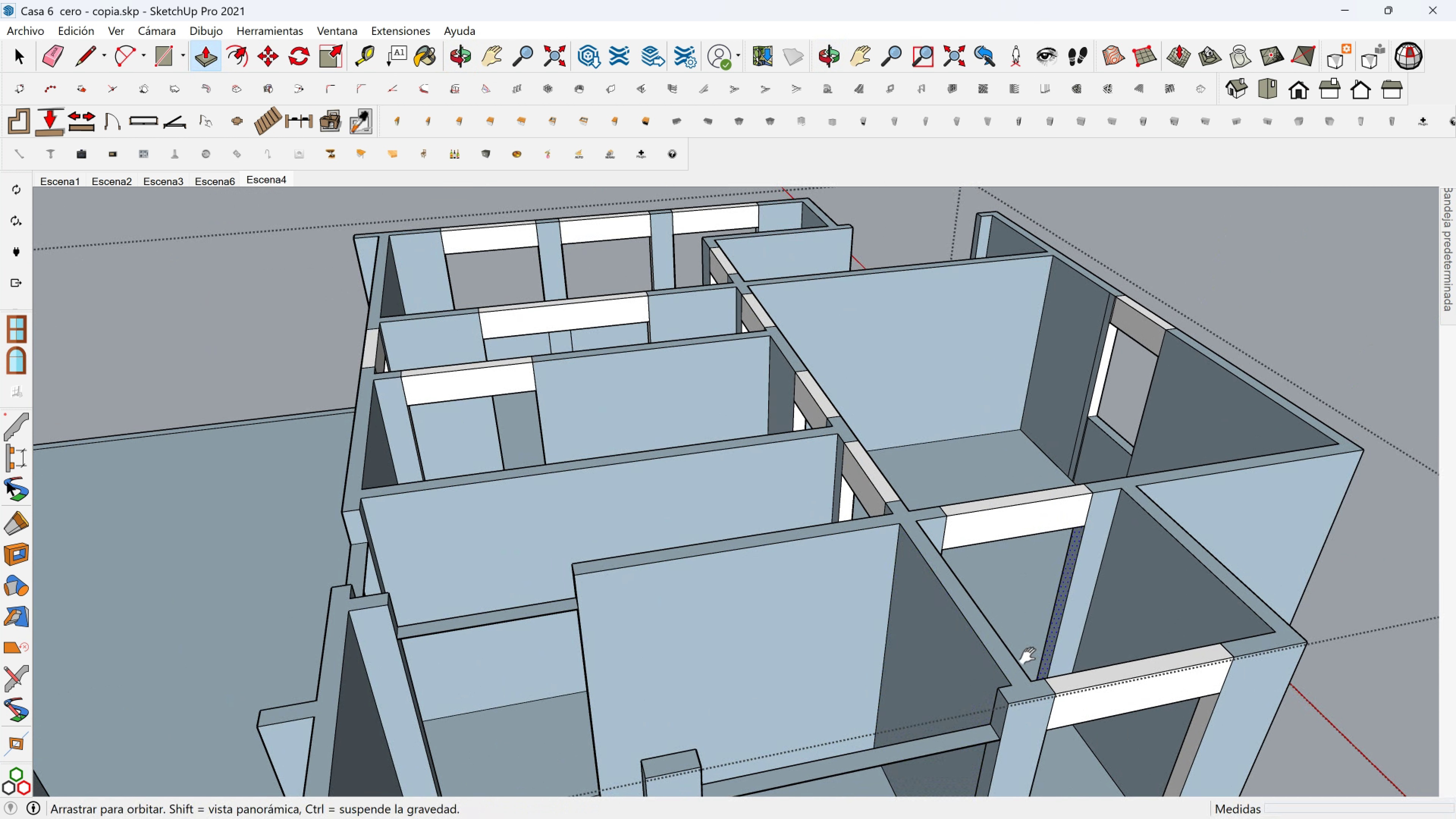 
key(Shift+ShiftLeft)
 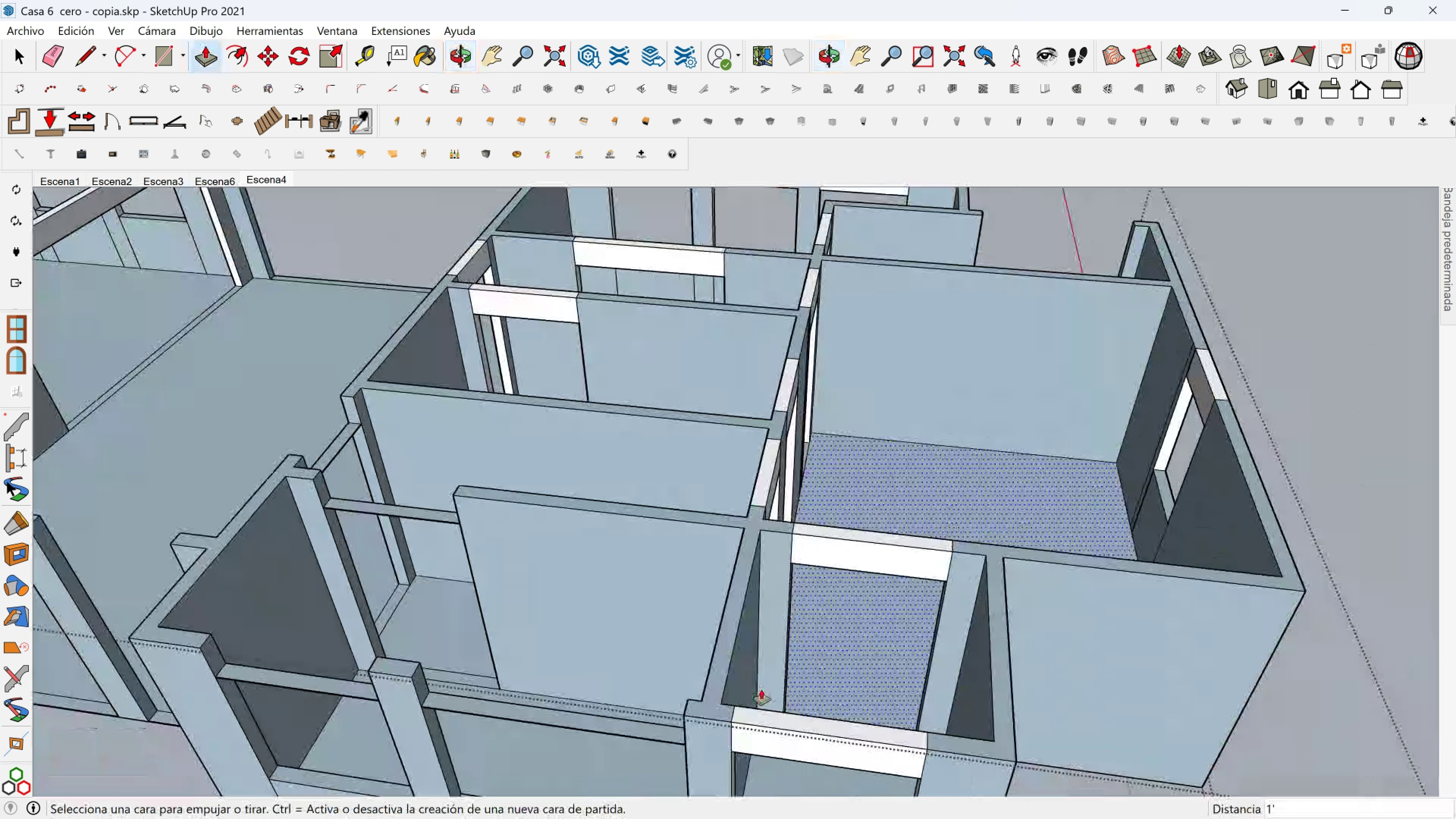 
scroll: coordinate [704, 707], scroll_direction: up, amount: 2.0
 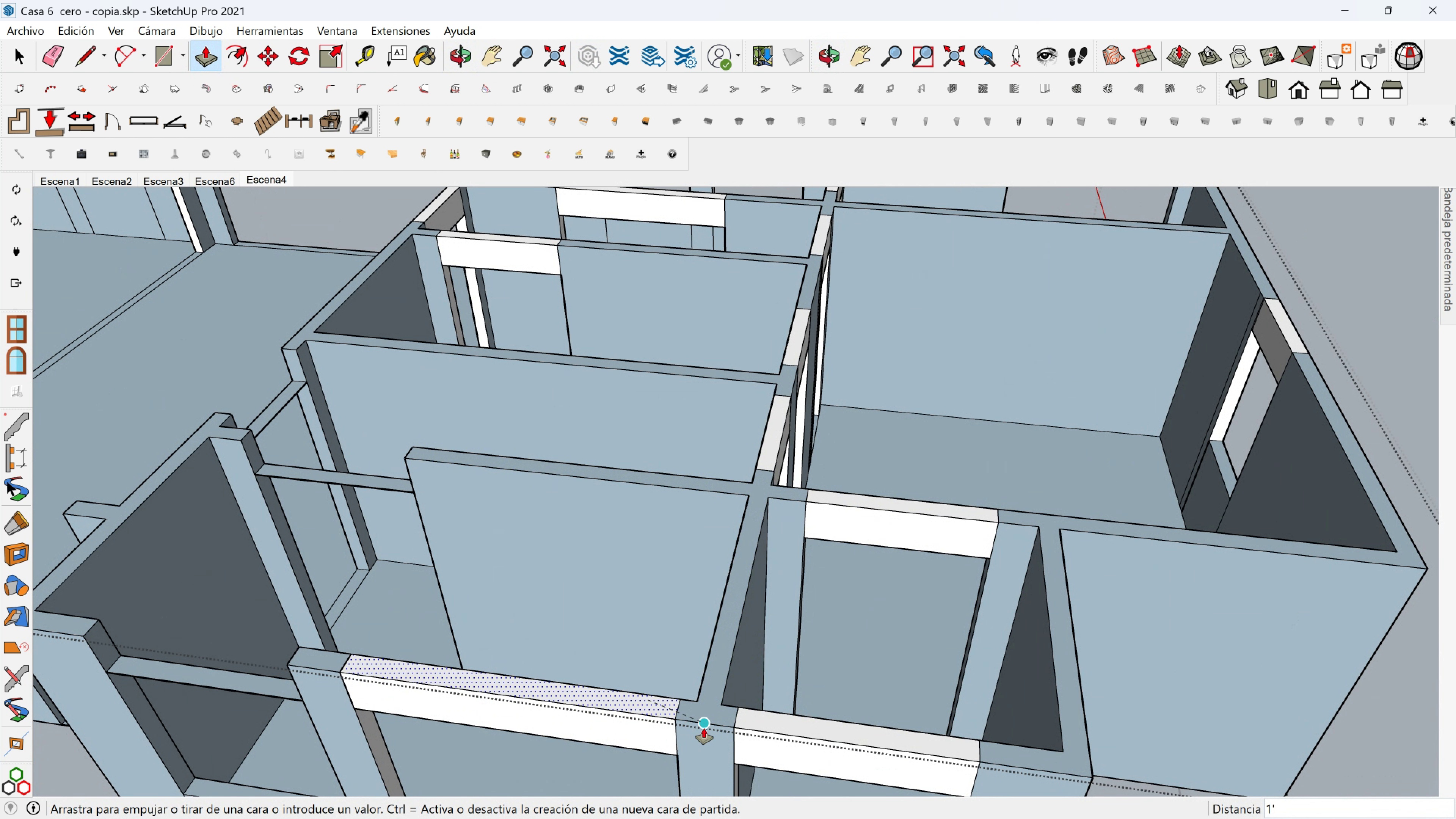 
double_click([706, 728])
 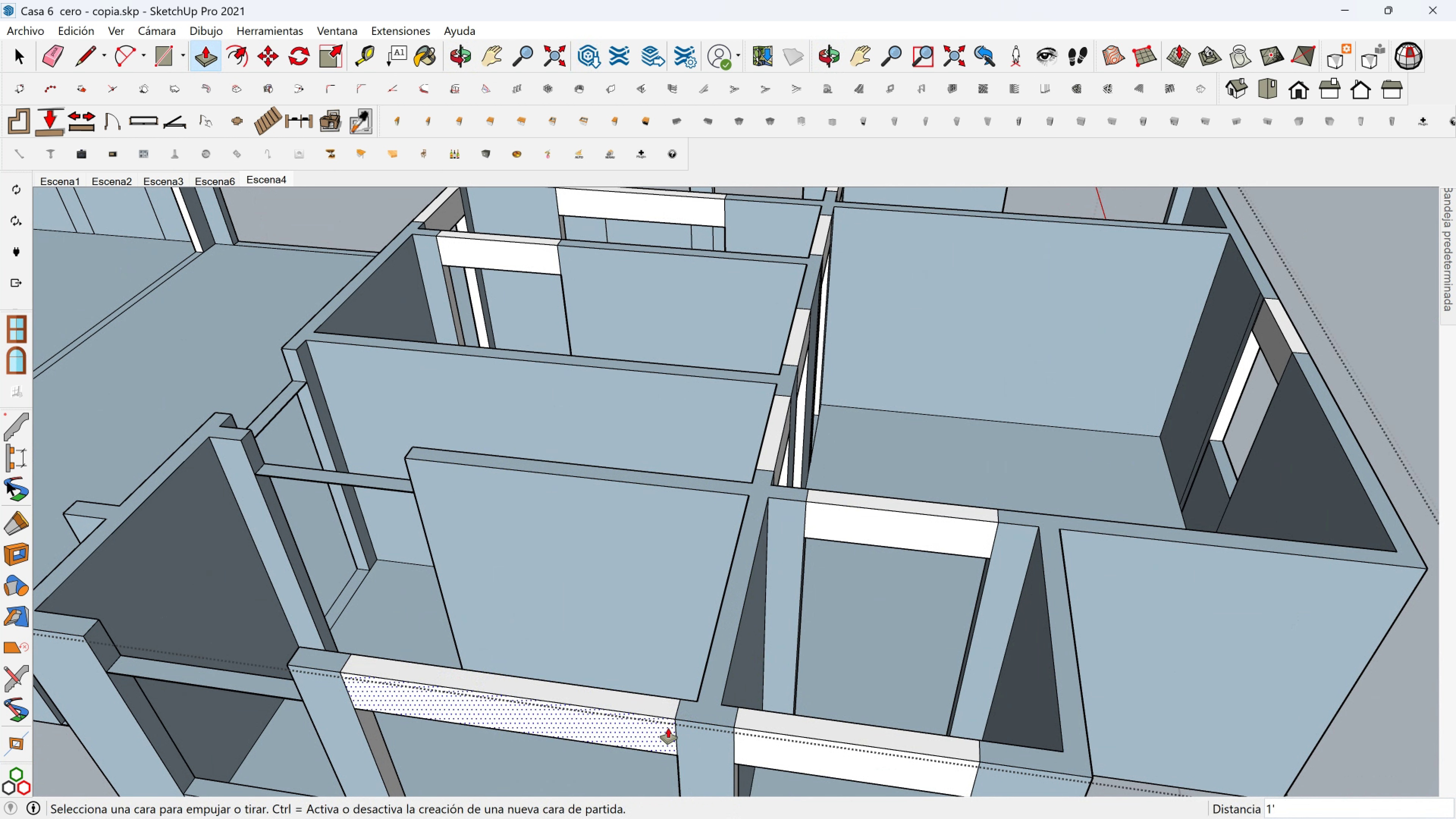 
hold_key(key=ShiftLeft, duration=0.45)
 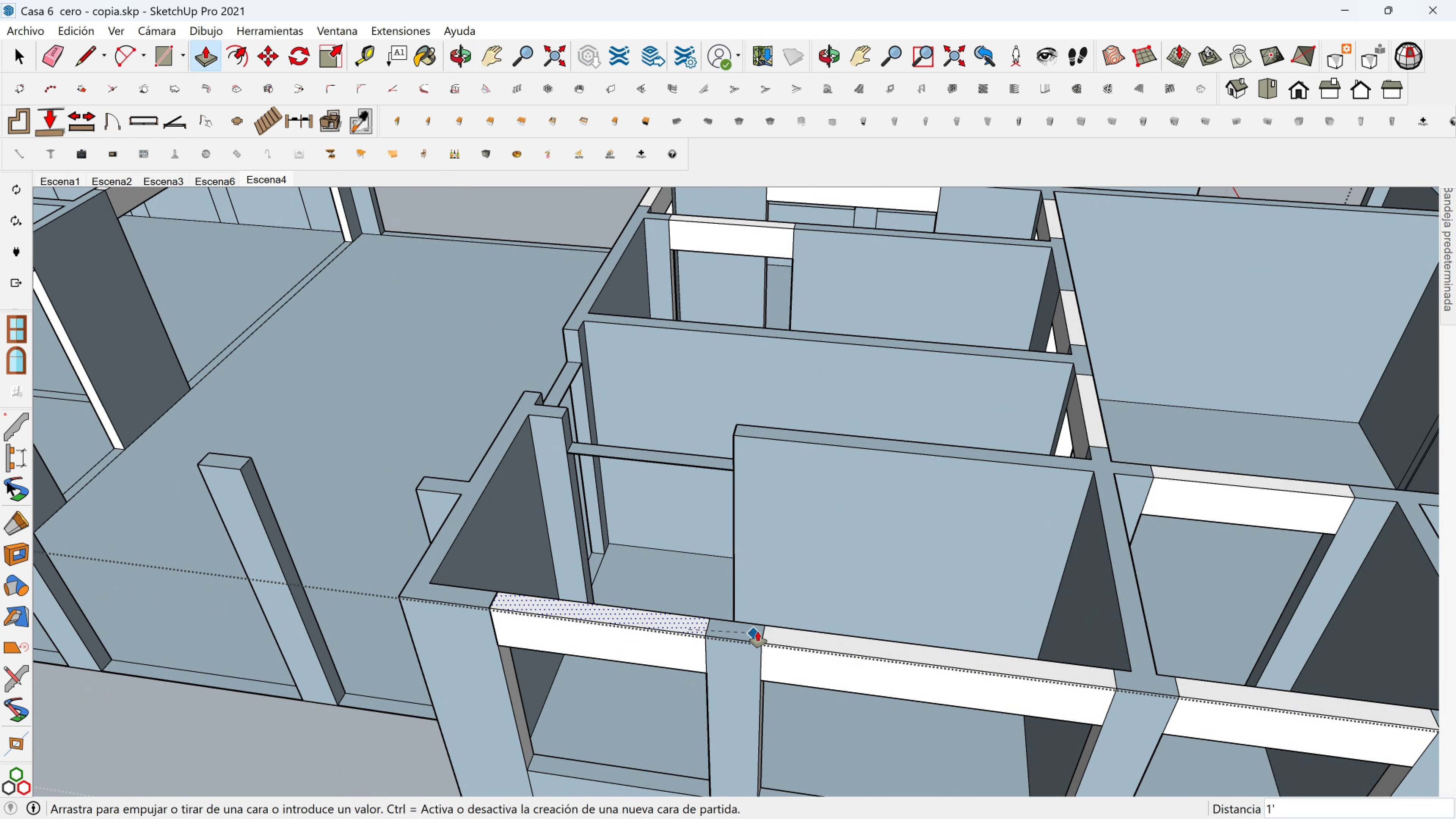 
double_click([758, 631])
 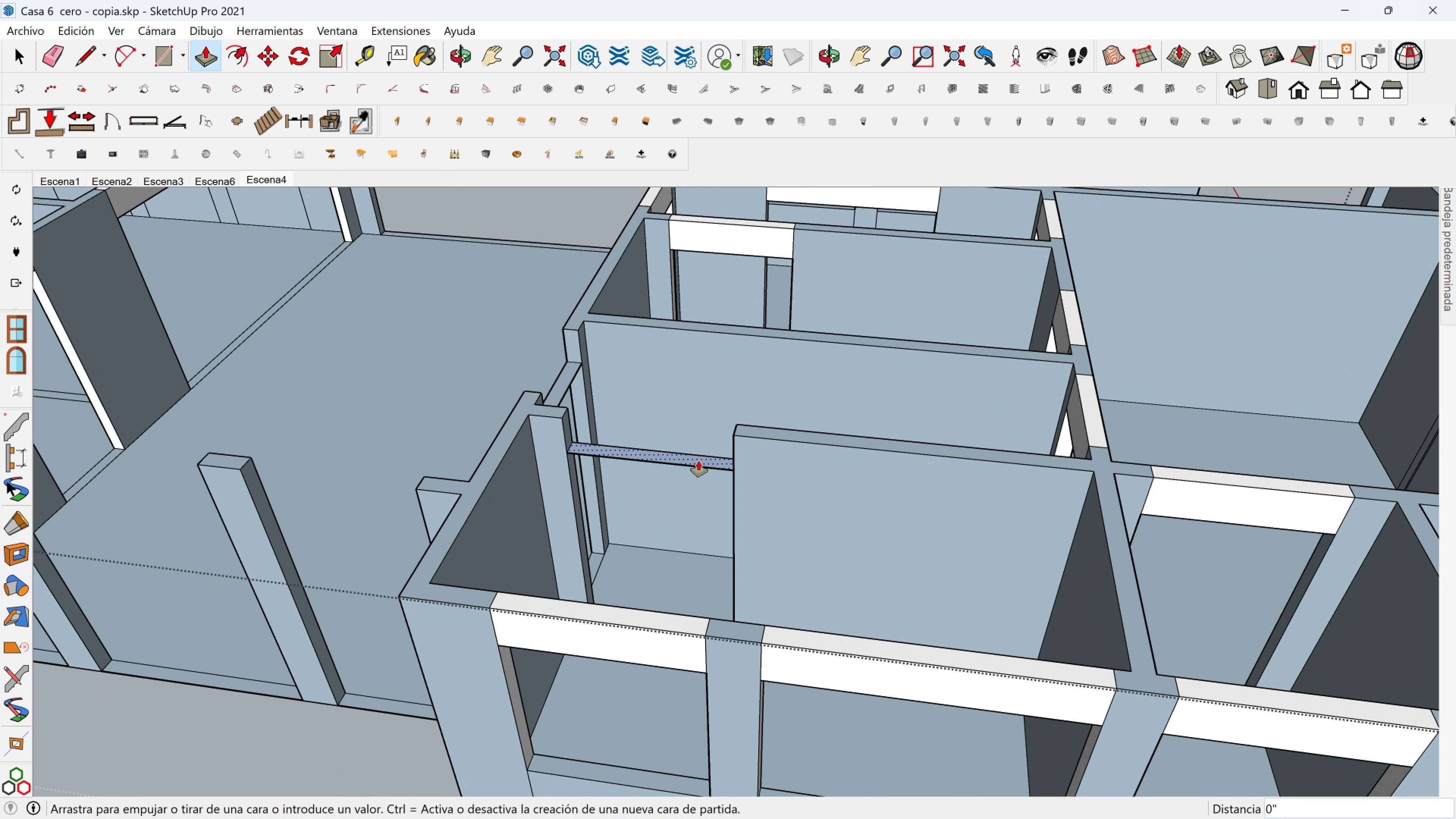 
left_click([698, 461])
 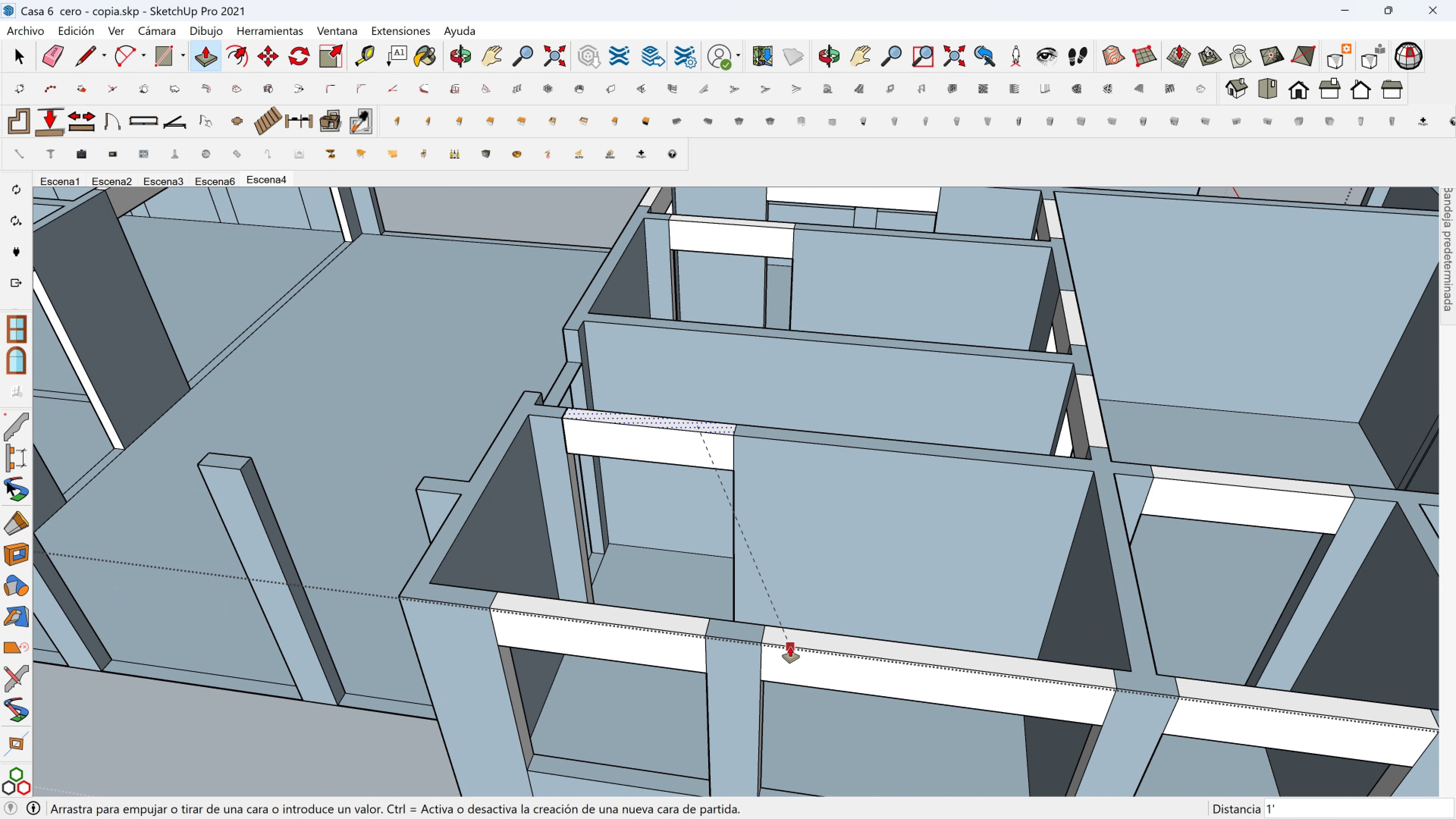 
left_click([790, 647])
 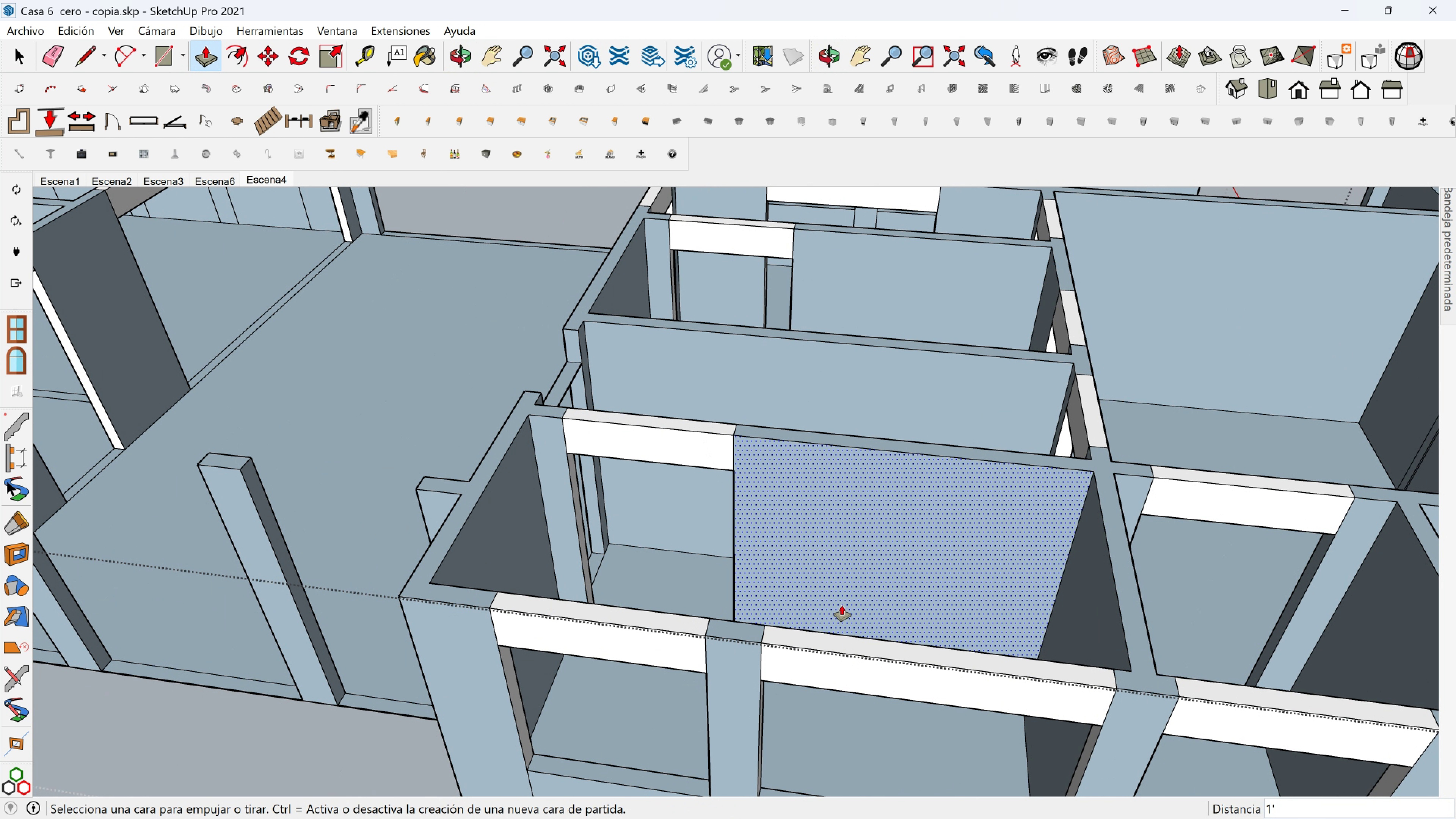 
hold_key(key=ShiftLeft, duration=0.31)
 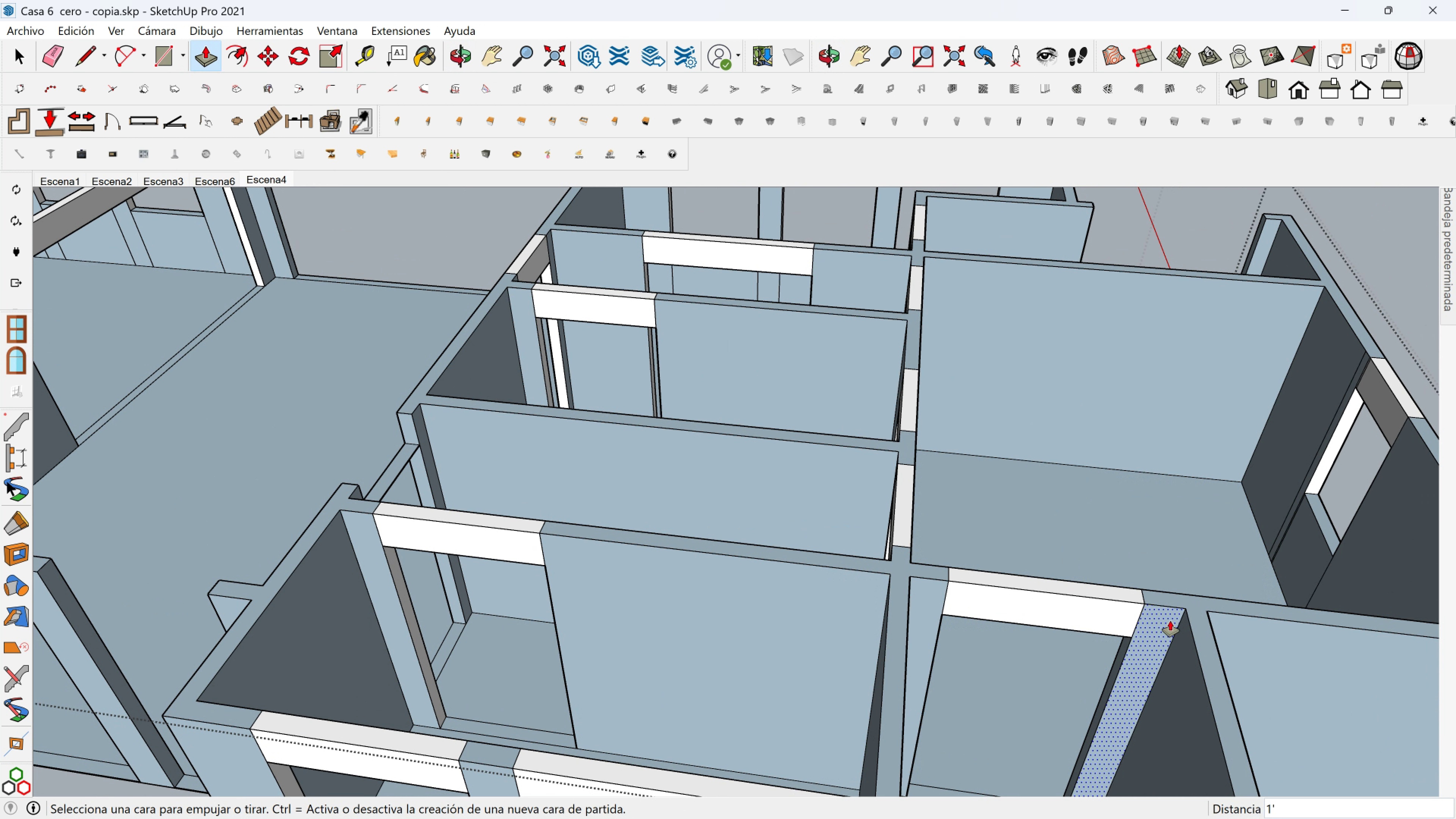 
hold_key(key=ShiftLeft, duration=0.76)
 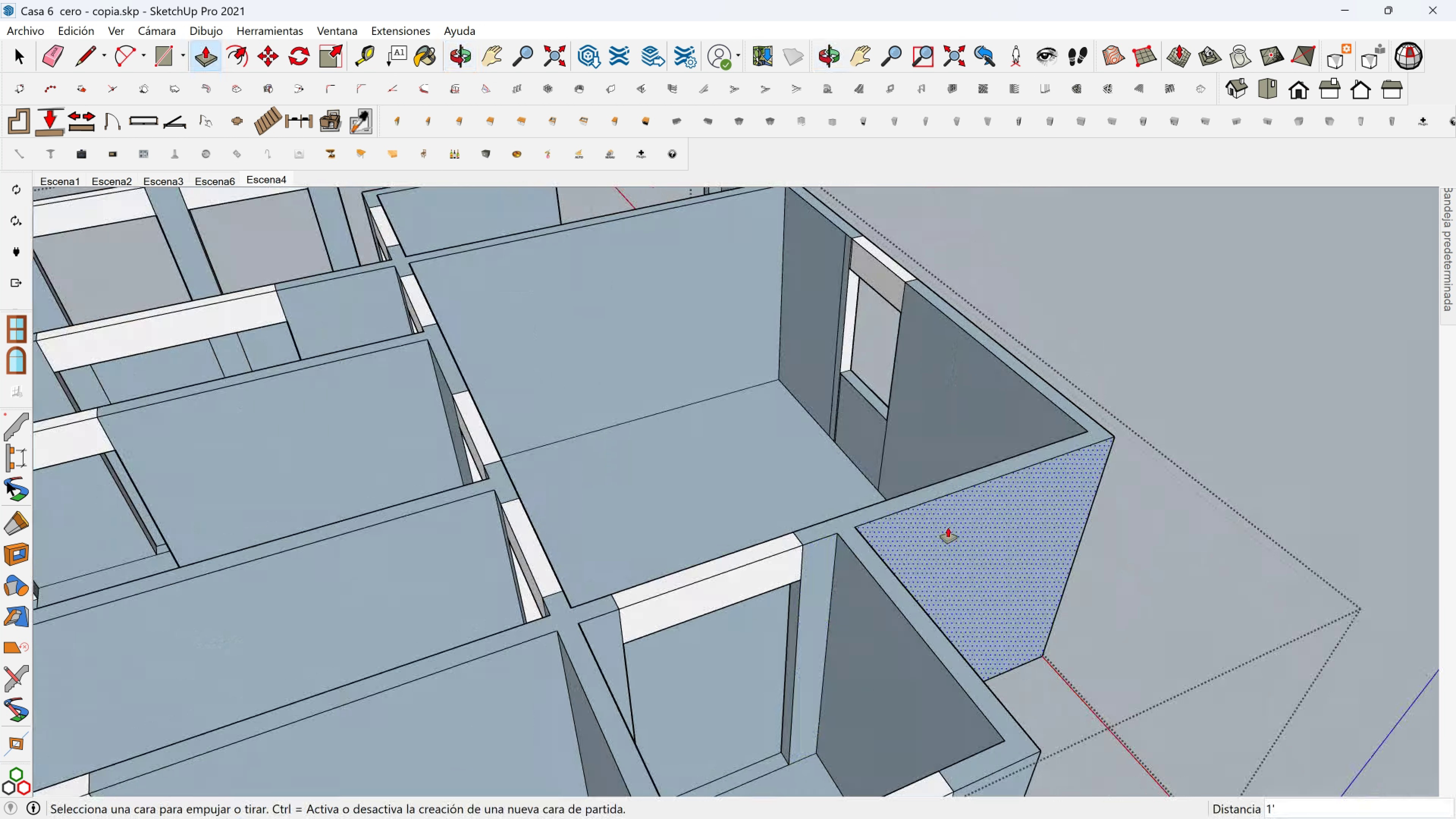 
hold_key(key=ShiftLeft, duration=0.47)
 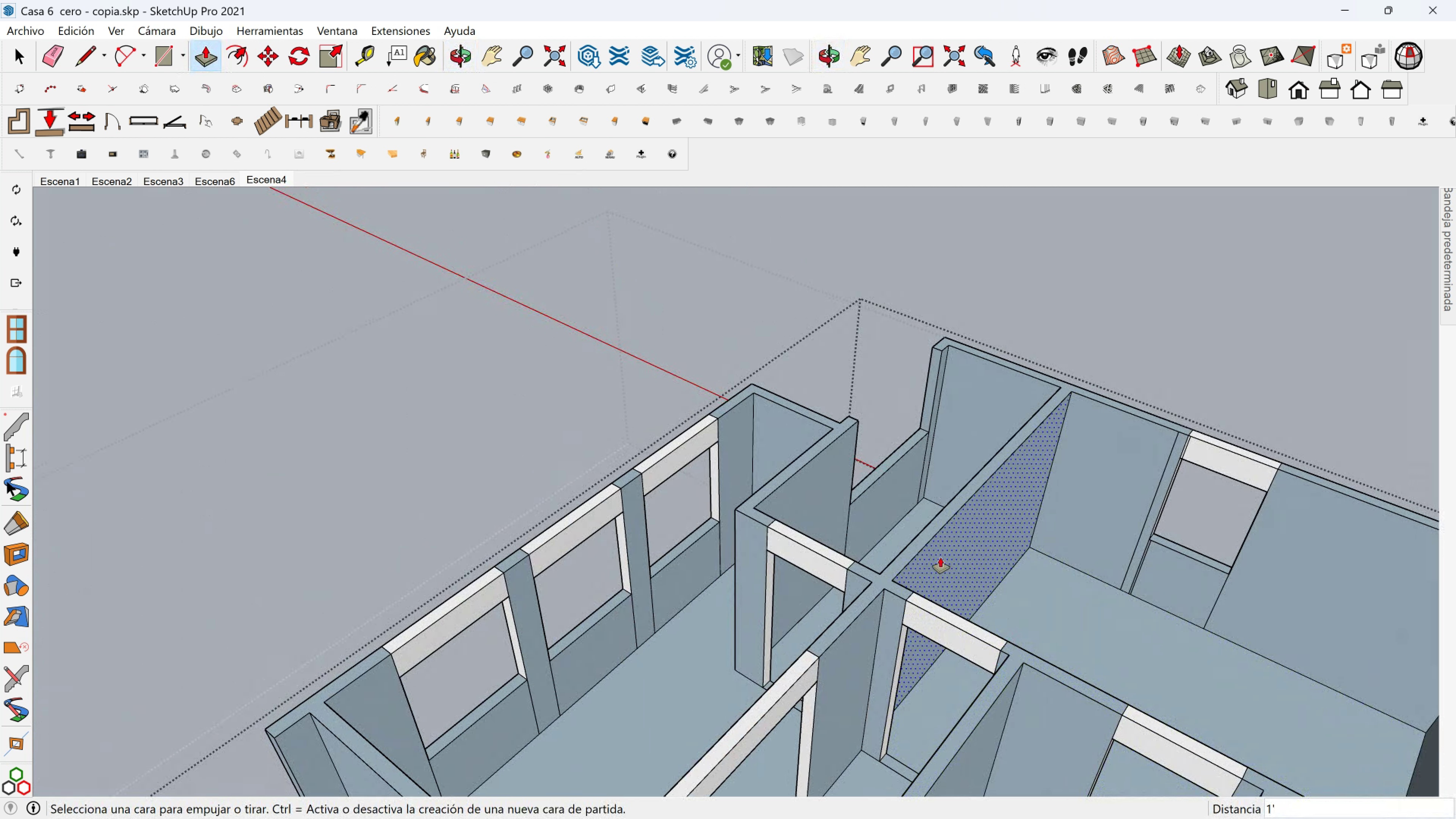 
scroll: coordinate [873, 540], scroll_direction: down, amount: 2.0
 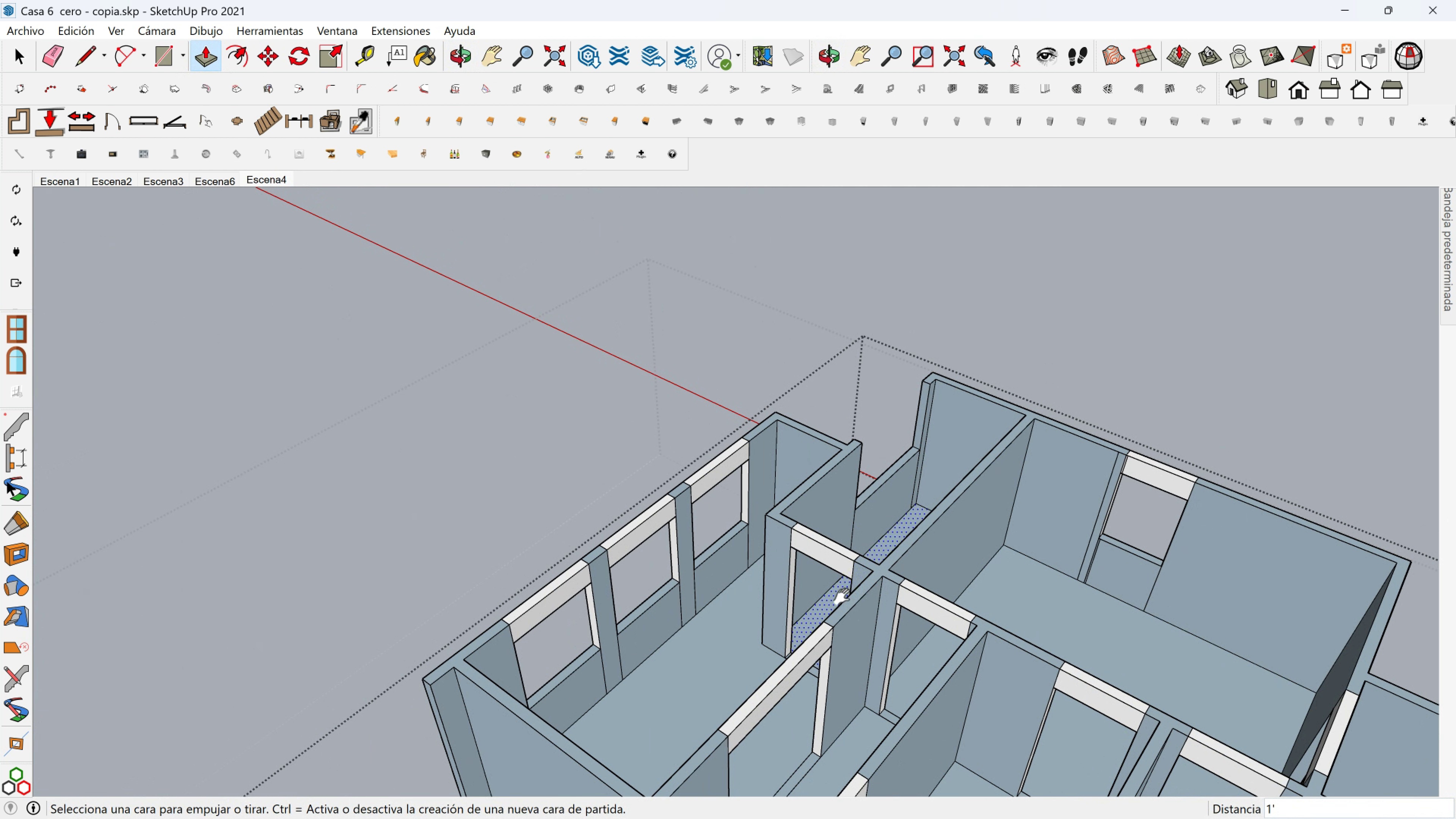 
hold_key(key=ShiftLeft, duration=0.48)
 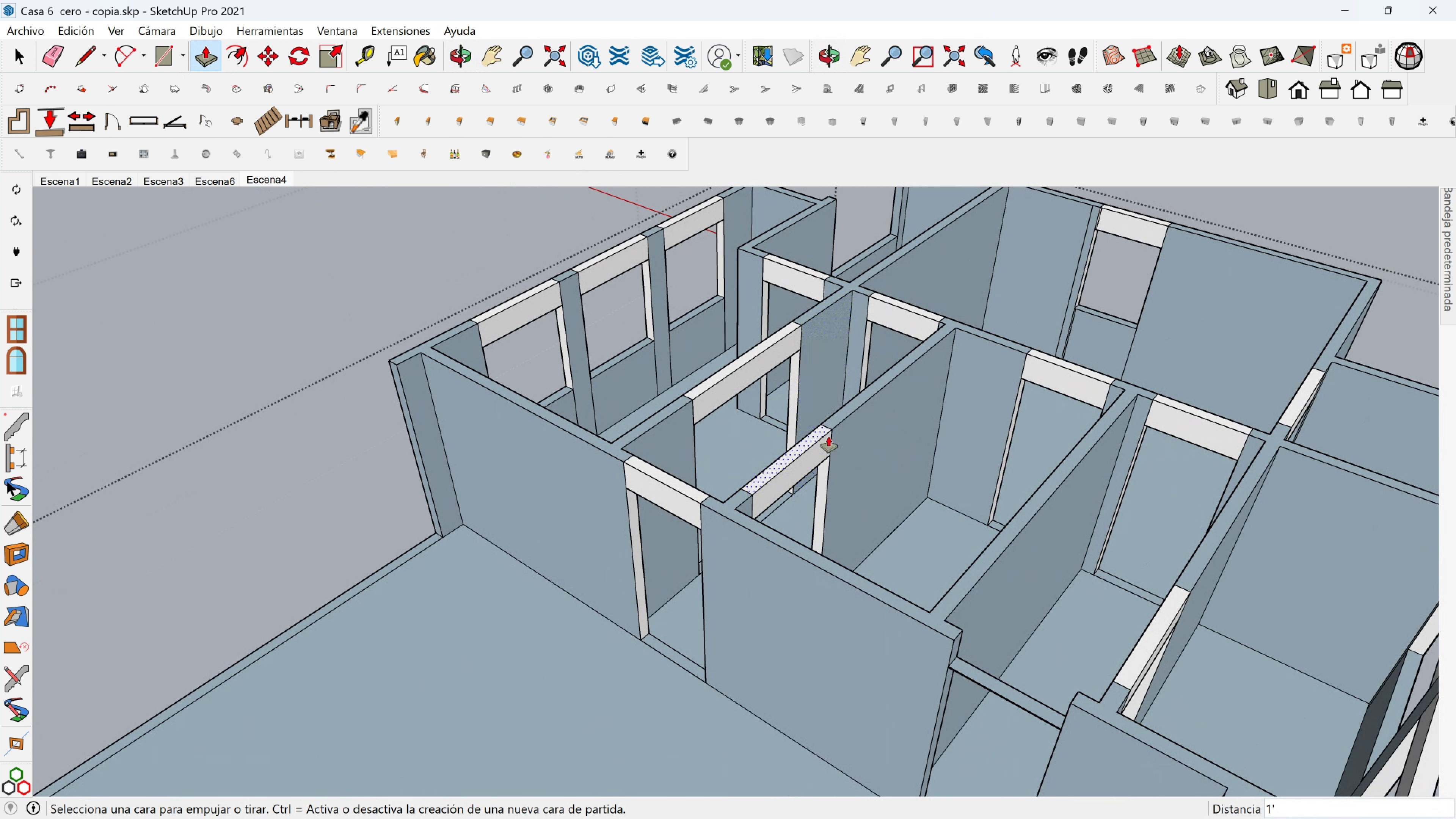 
scroll: coordinate [843, 463], scroll_direction: down, amount: 2.0
 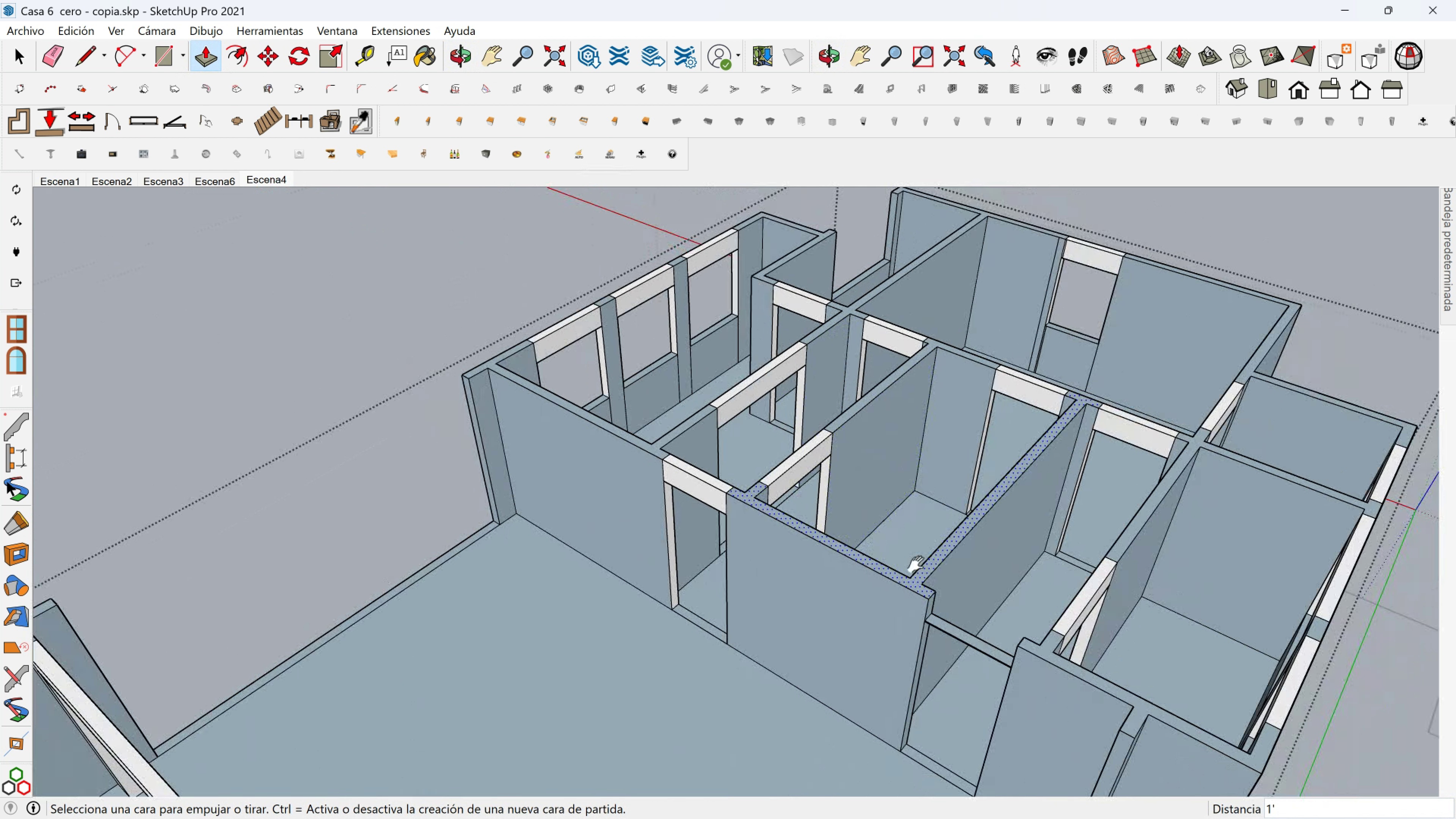 
hold_key(key=ShiftLeft, duration=0.32)
 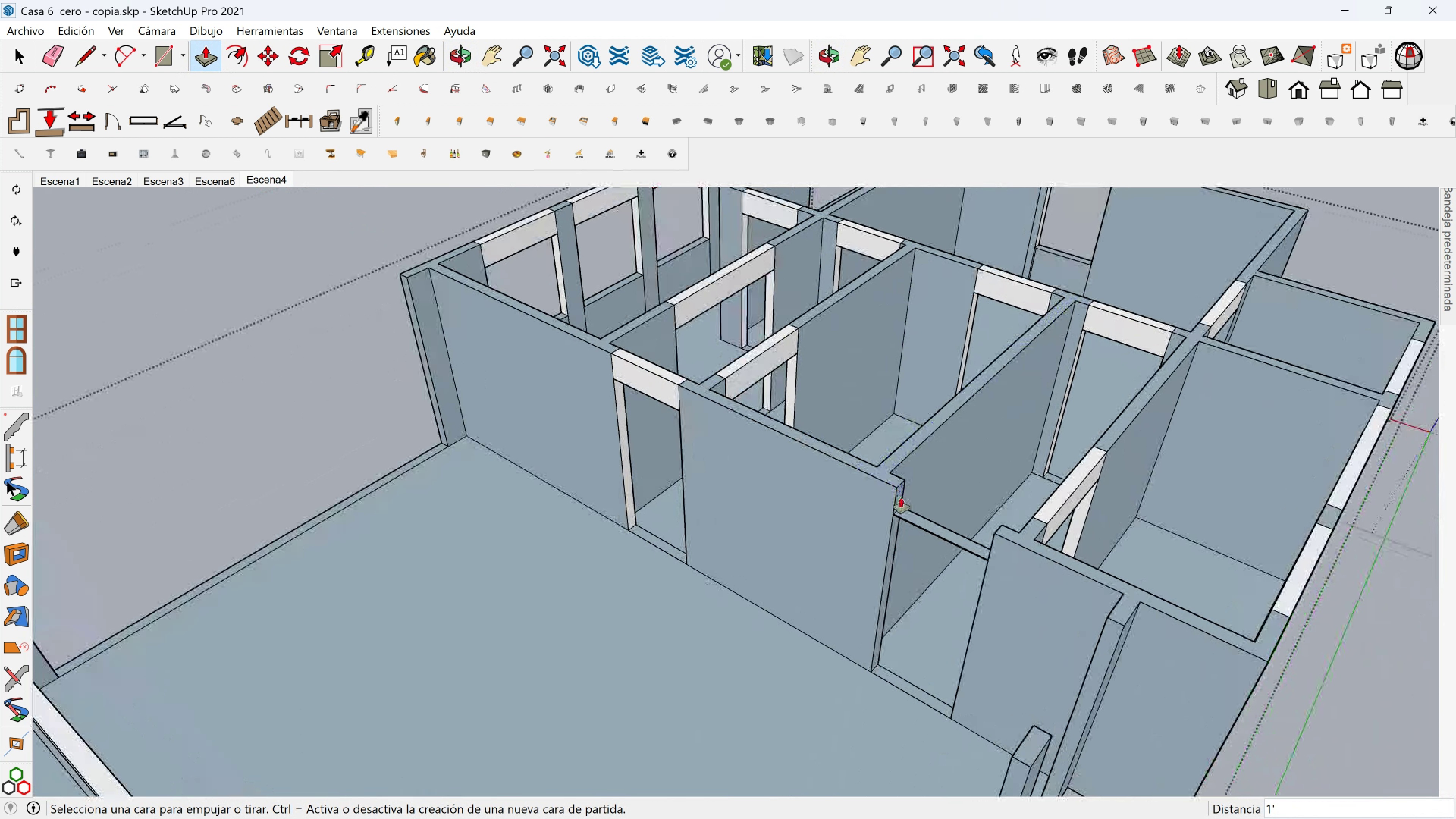 
scroll: coordinate [901, 497], scroll_direction: up, amount: 2.0
 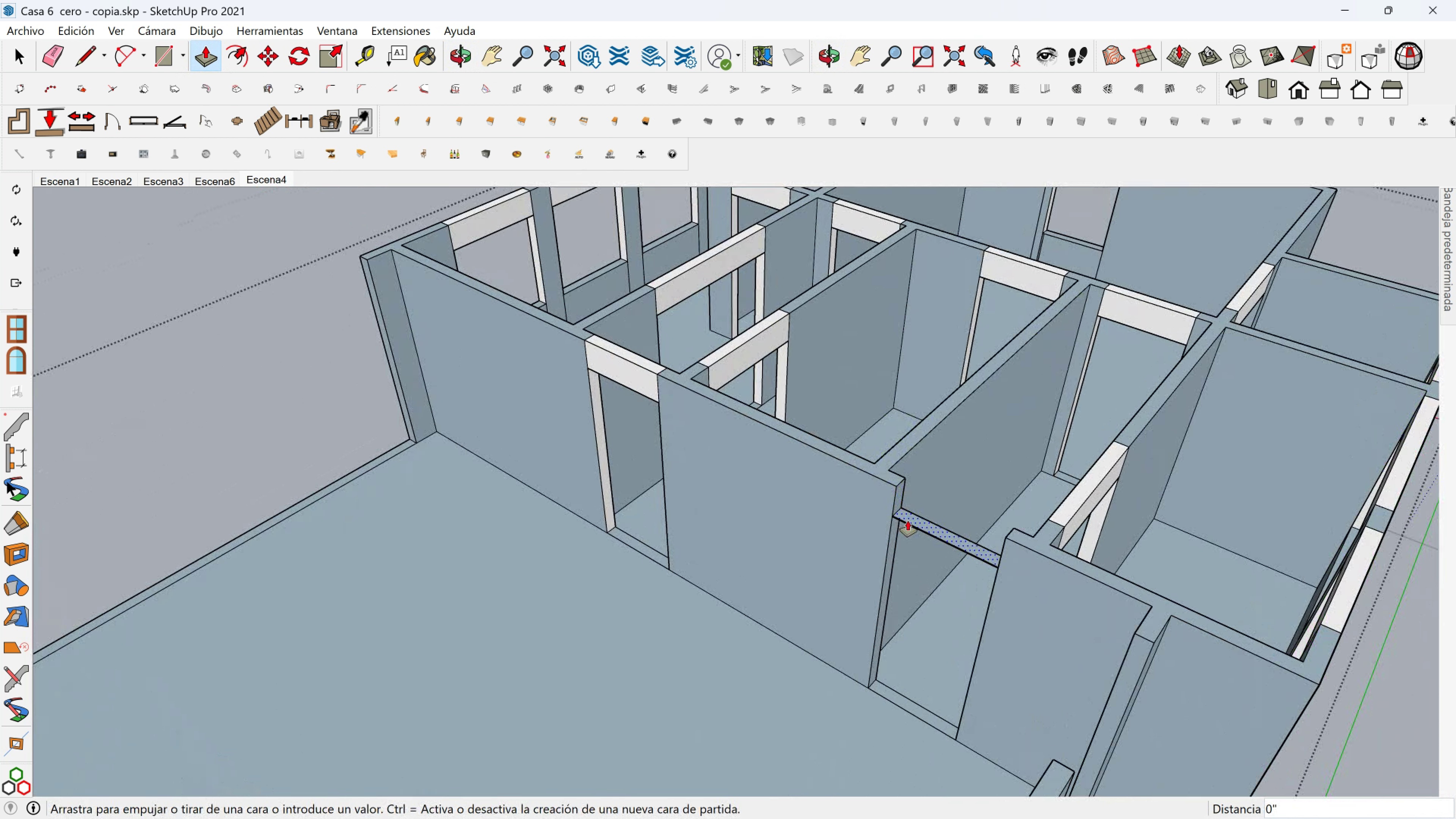 
left_click([908, 521])
 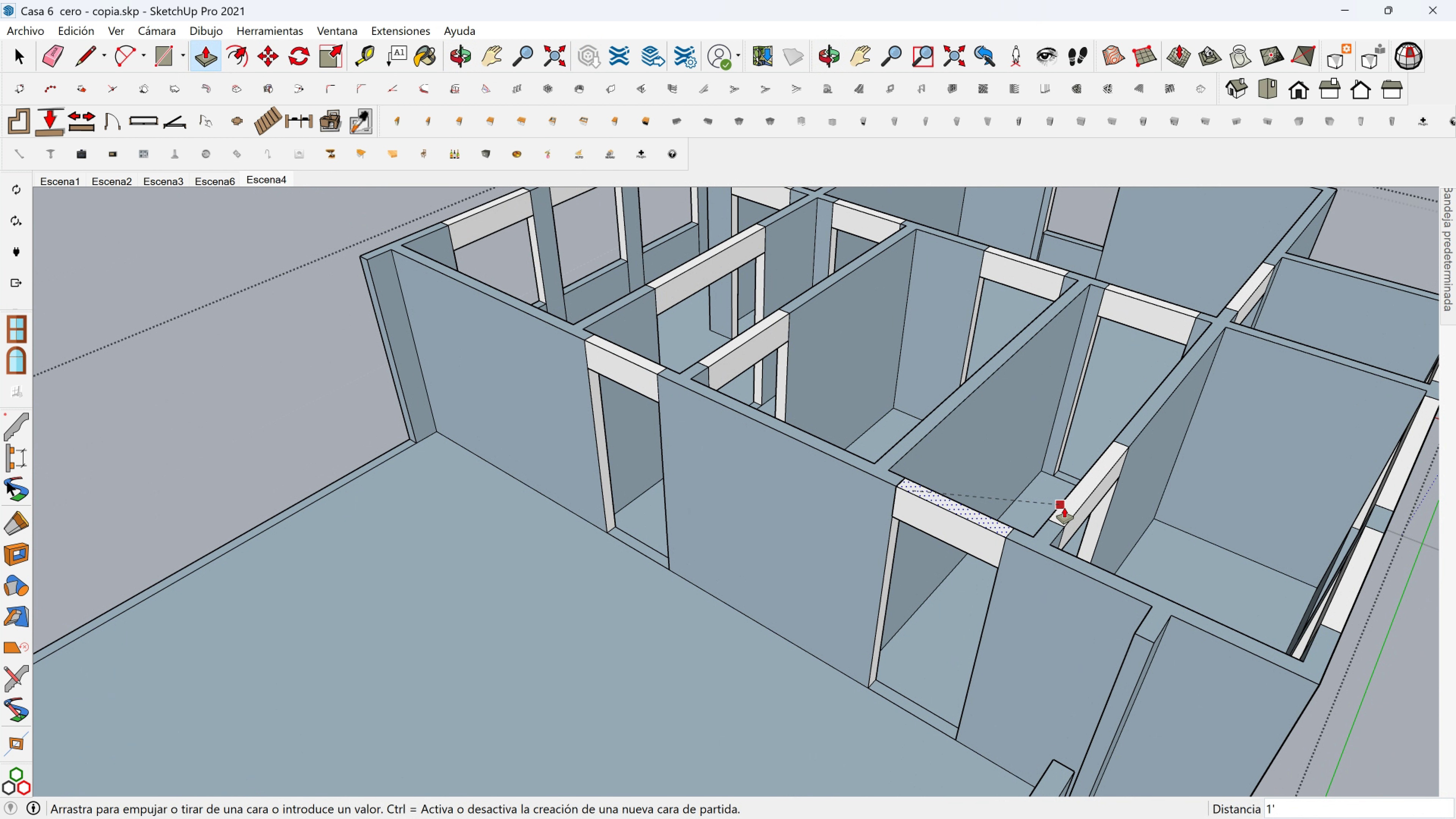 
left_click([1064, 508])
 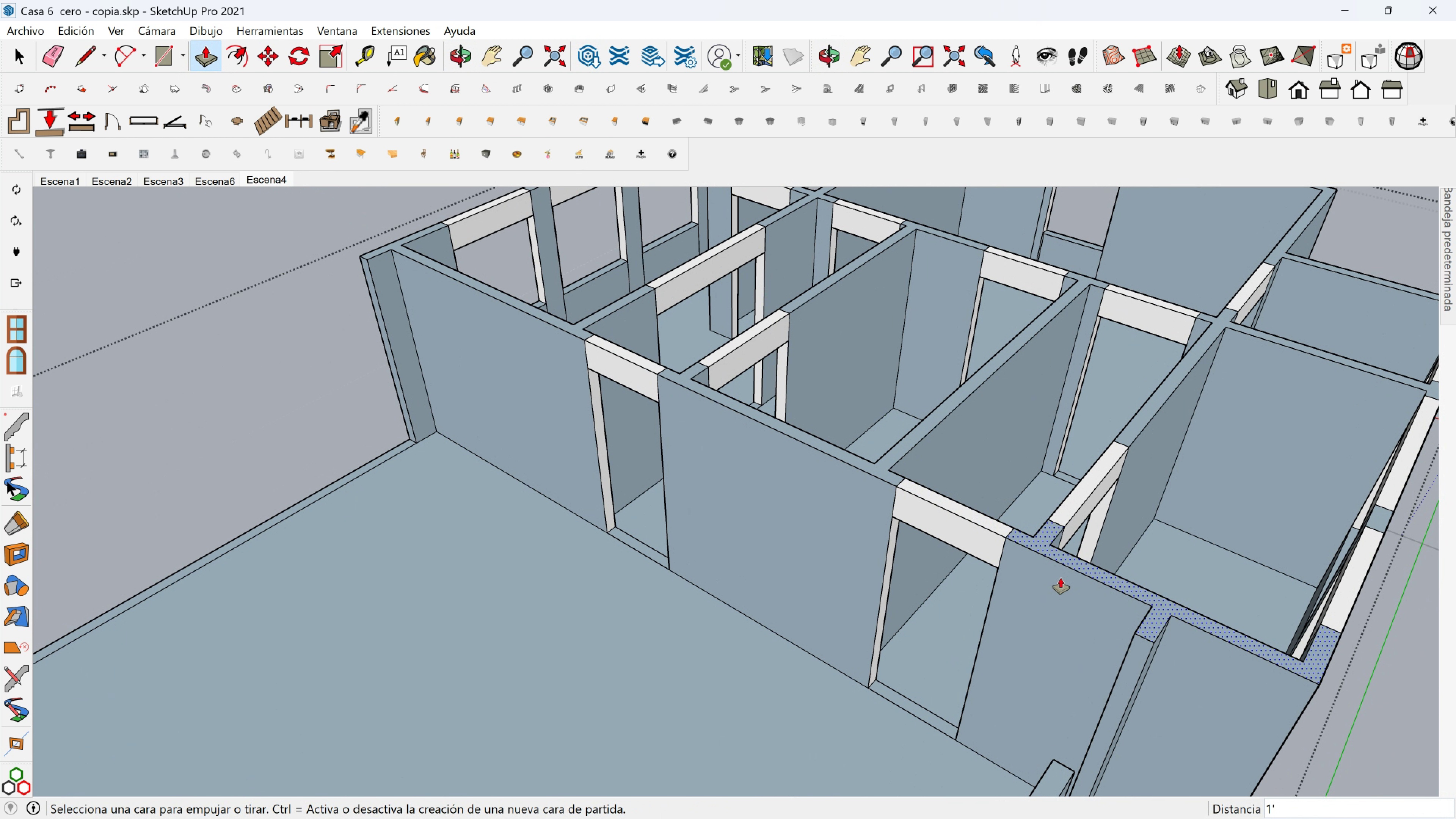 
hold_key(key=ShiftLeft, duration=0.41)
scroll: coordinate [622, 519], scroll_direction: down, amount: 7.0
 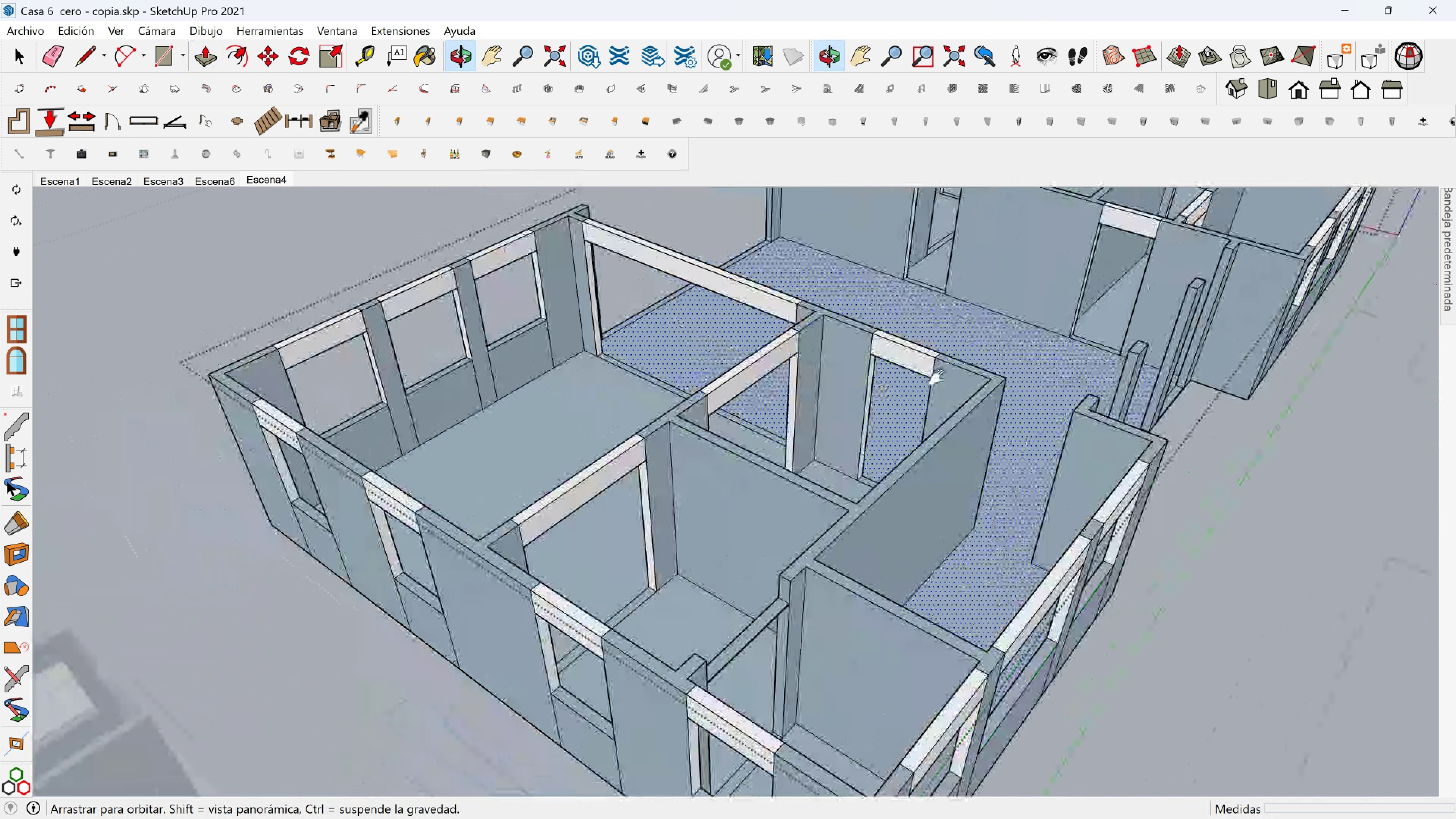 
hold_key(key=ShiftLeft, duration=0.66)
 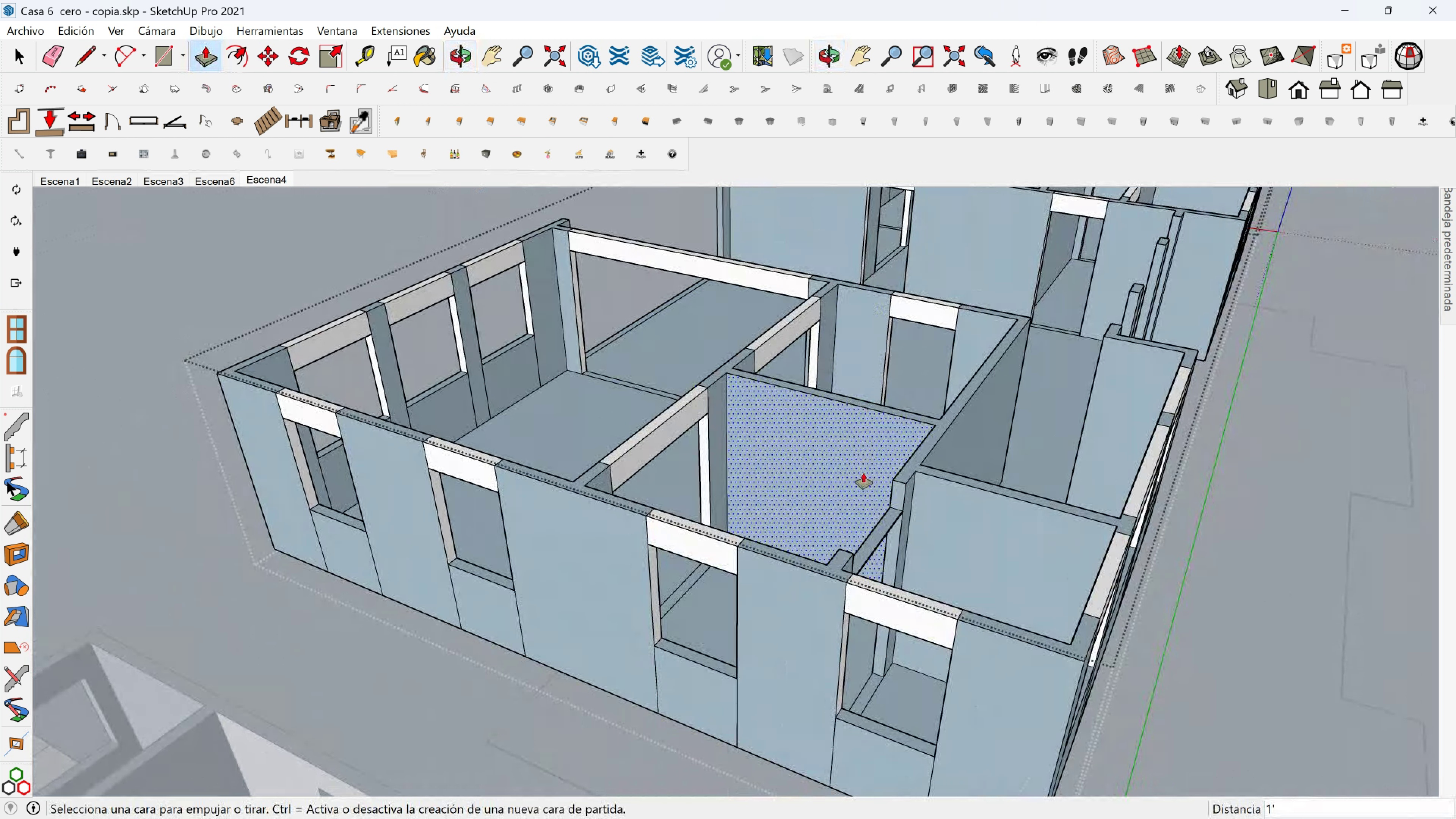 
scroll: coordinate [854, 535], scroll_direction: up, amount: 1.0
 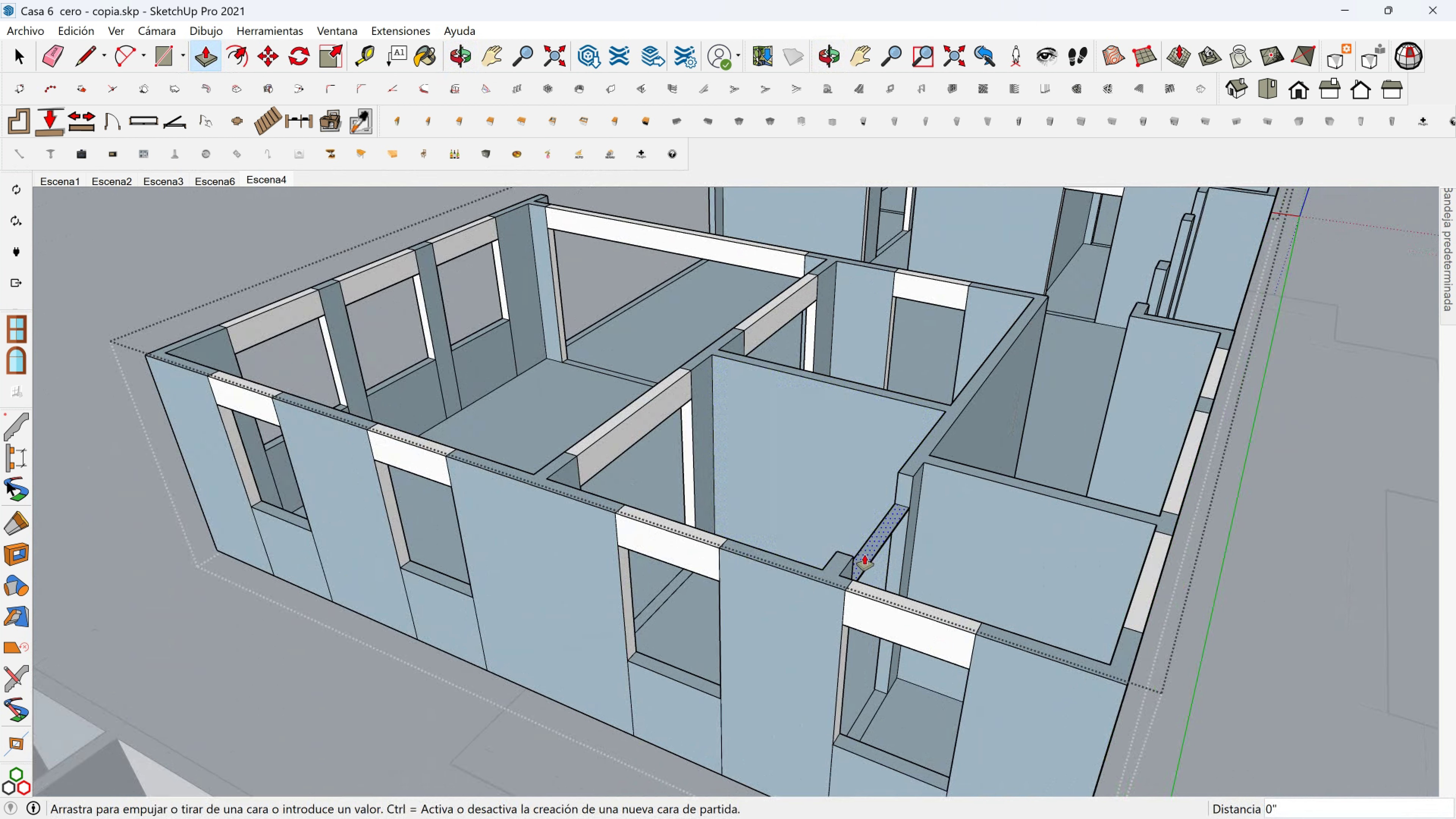 
left_click([864, 555])
 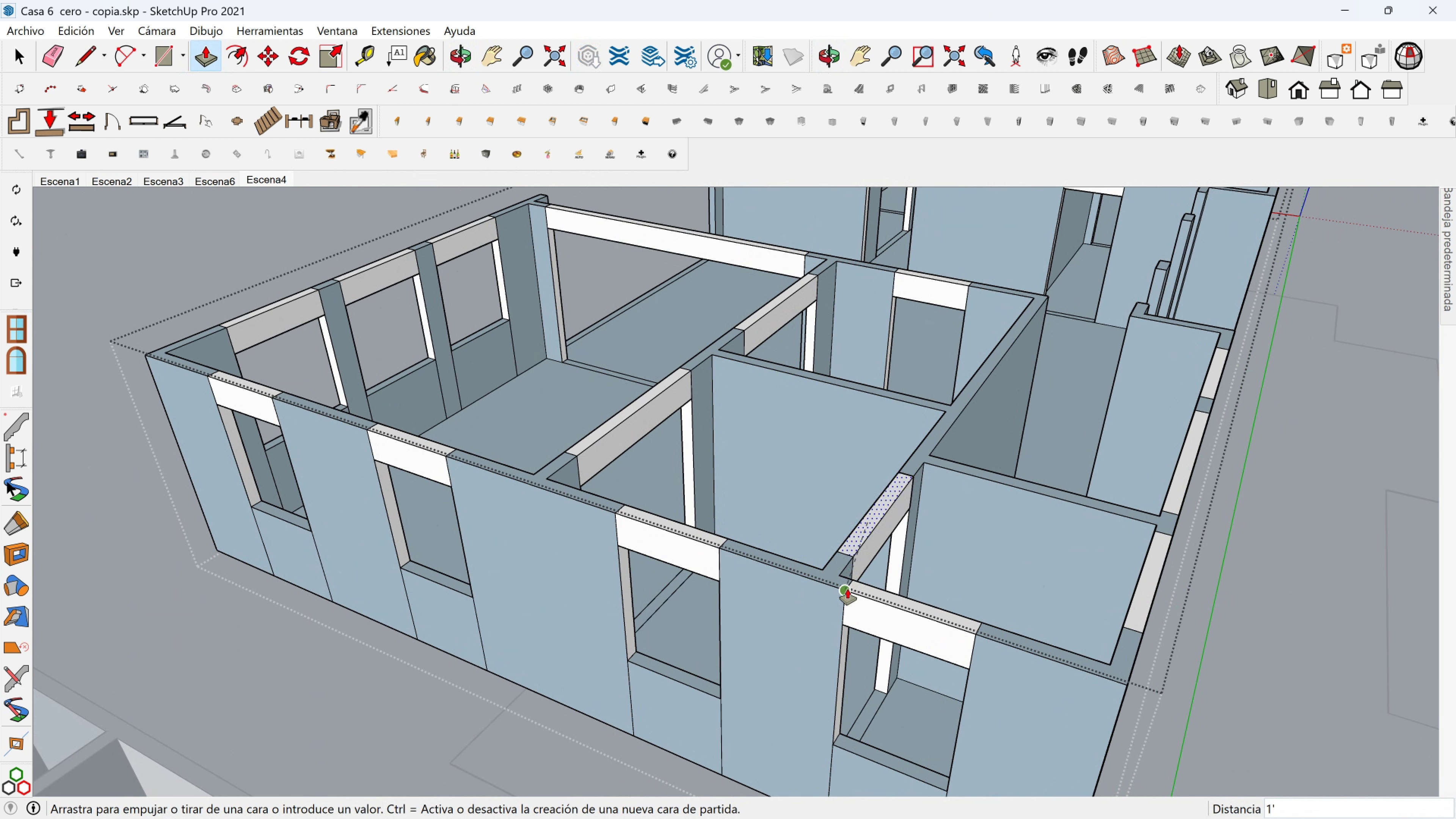 
left_click([847, 589])
 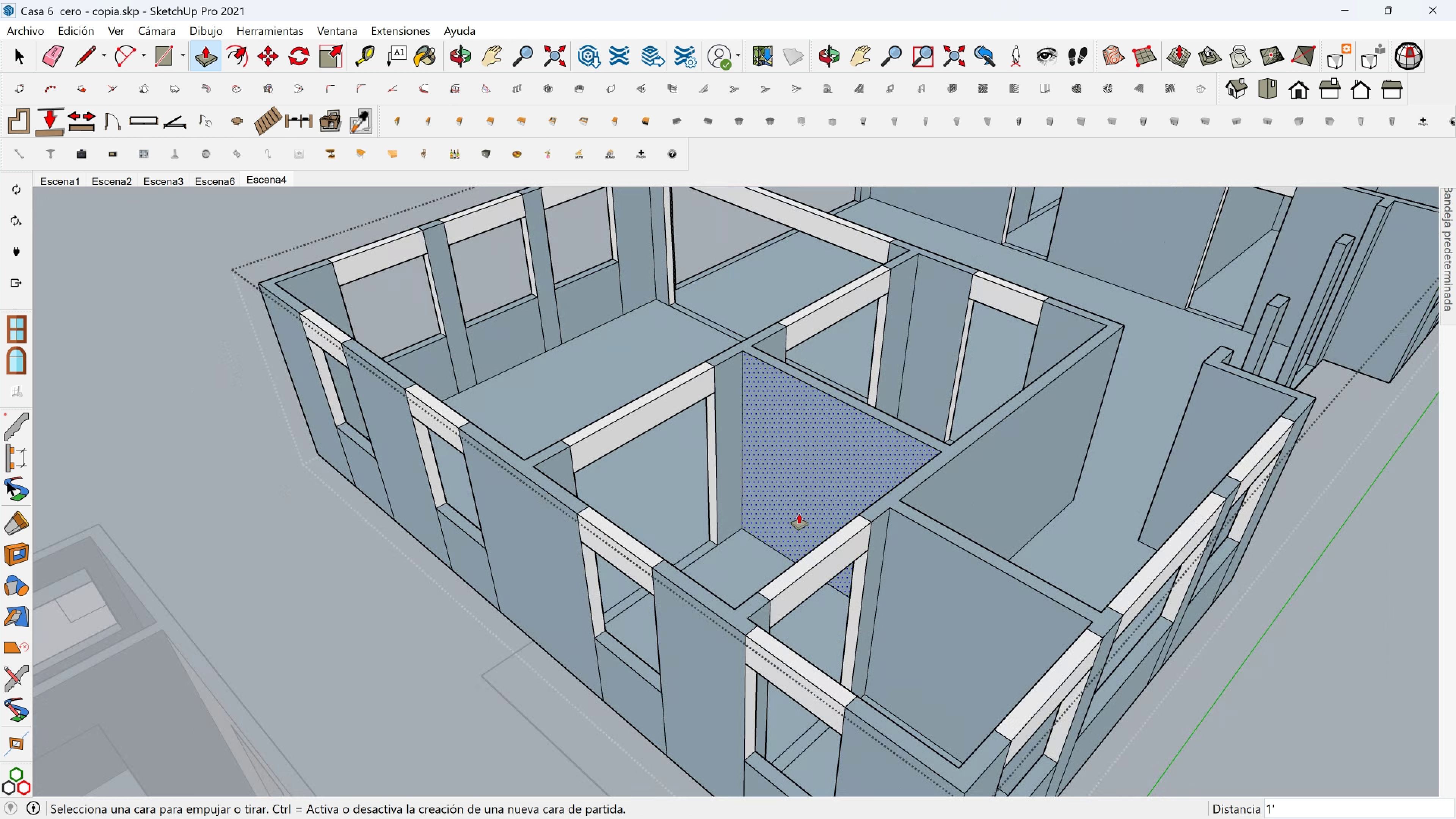 
hold_key(key=ShiftLeft, duration=0.68)
 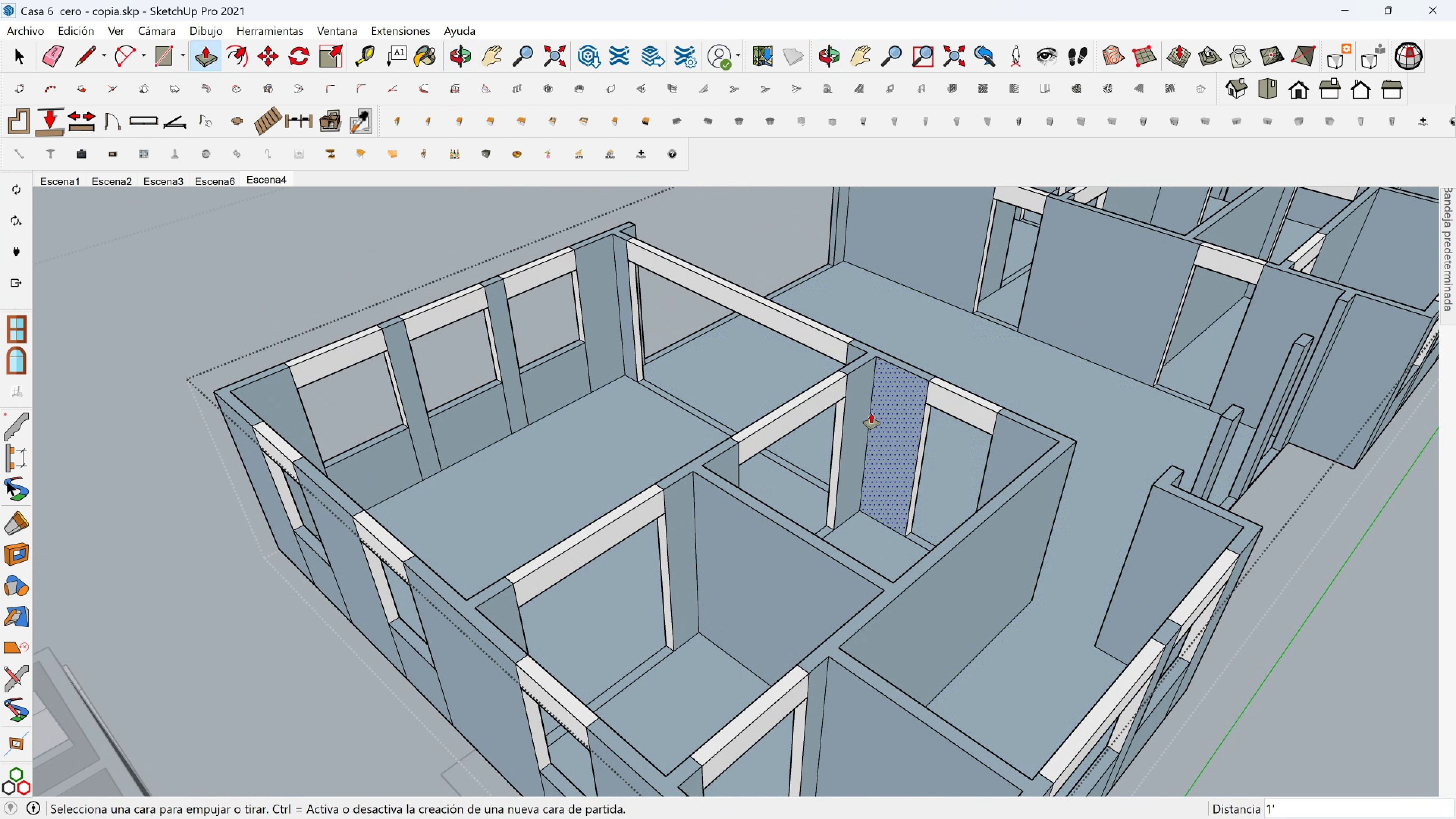 
hold_key(key=ShiftLeft, duration=0.53)
 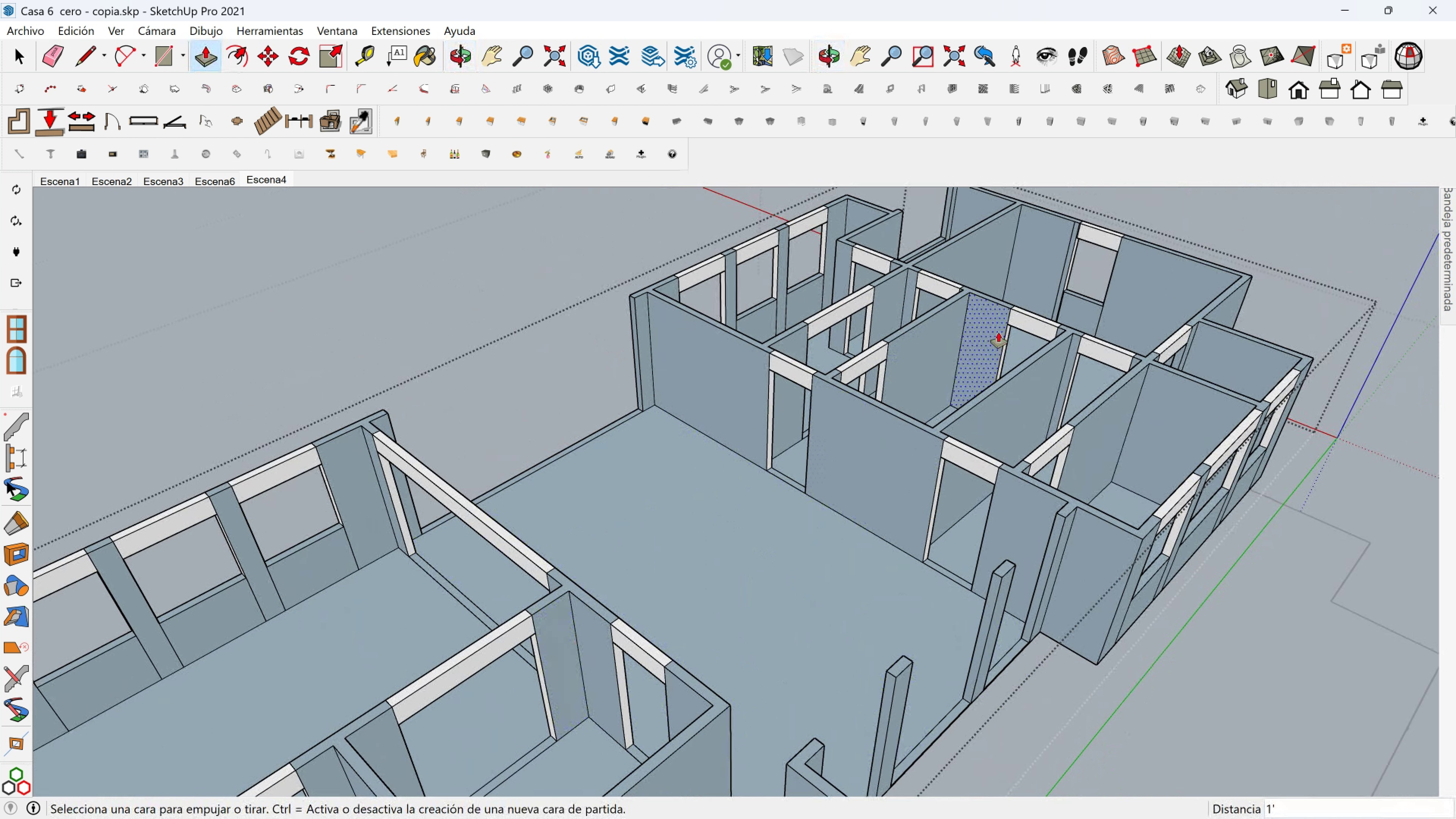 
scroll: coordinate [1018, 309], scroll_direction: up, amount: 4.0
 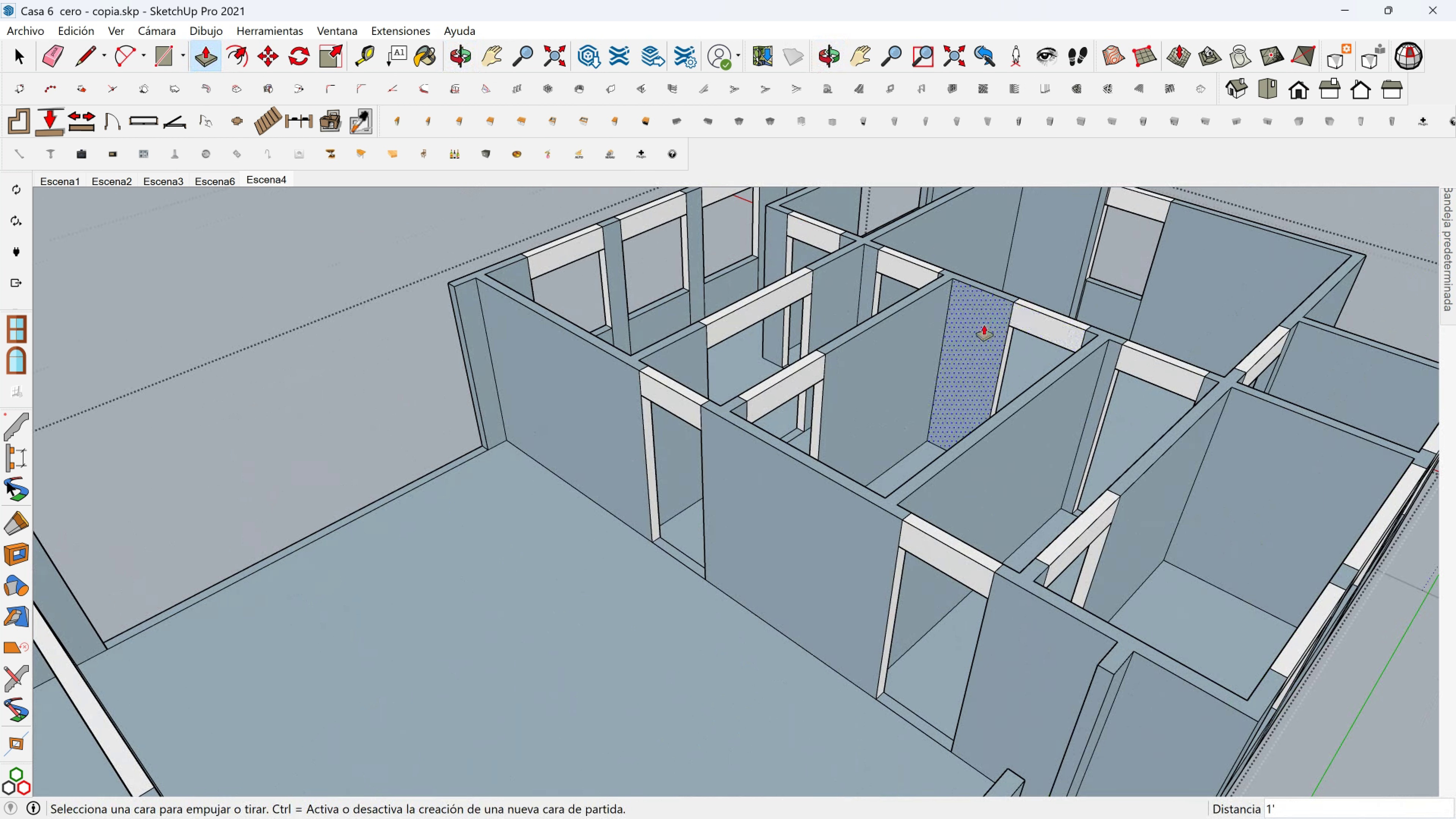 
hold_key(key=ShiftLeft, duration=0.31)
 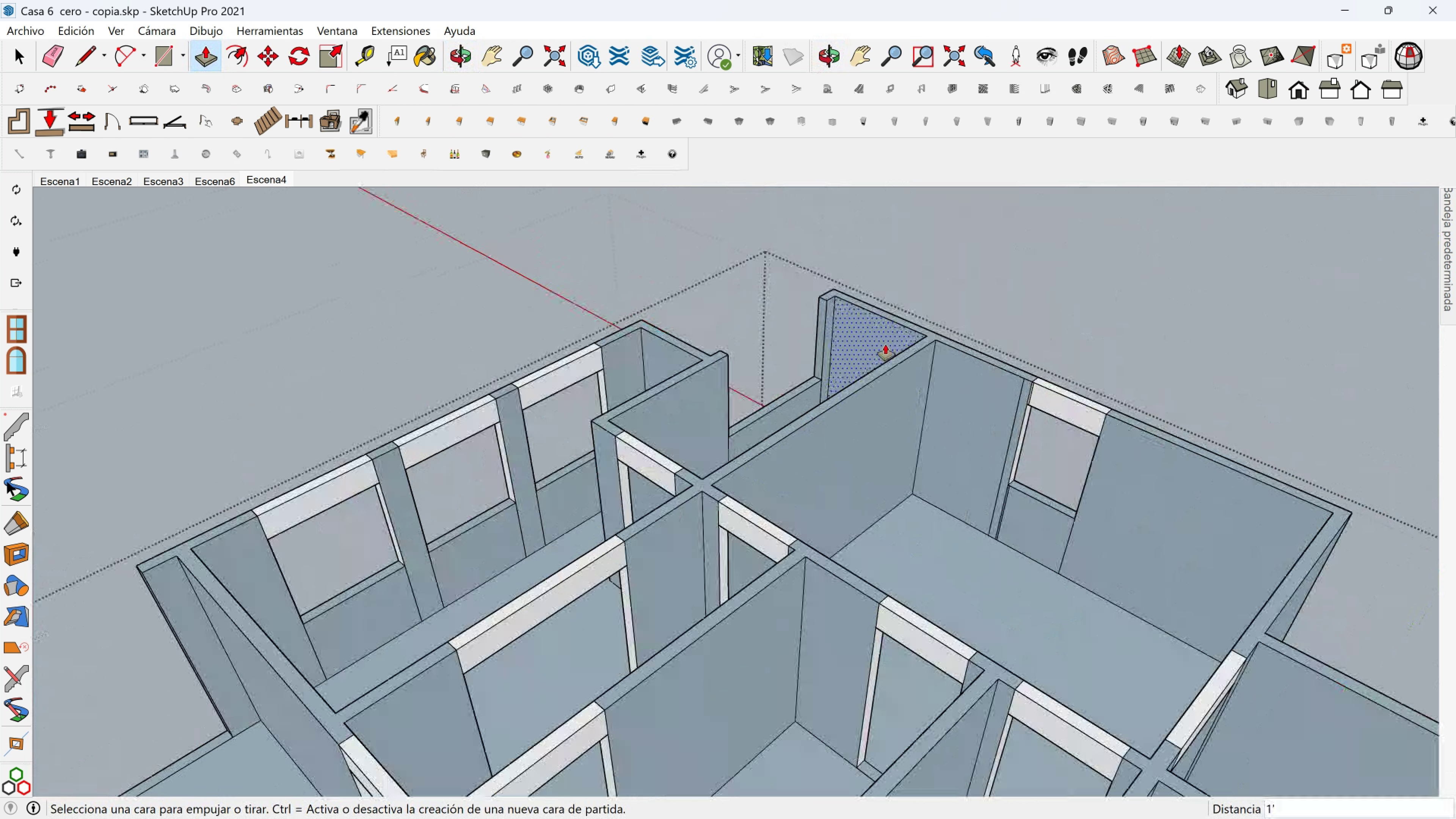 
scroll: coordinate [785, 372], scroll_direction: up, amount: 6.0
 